 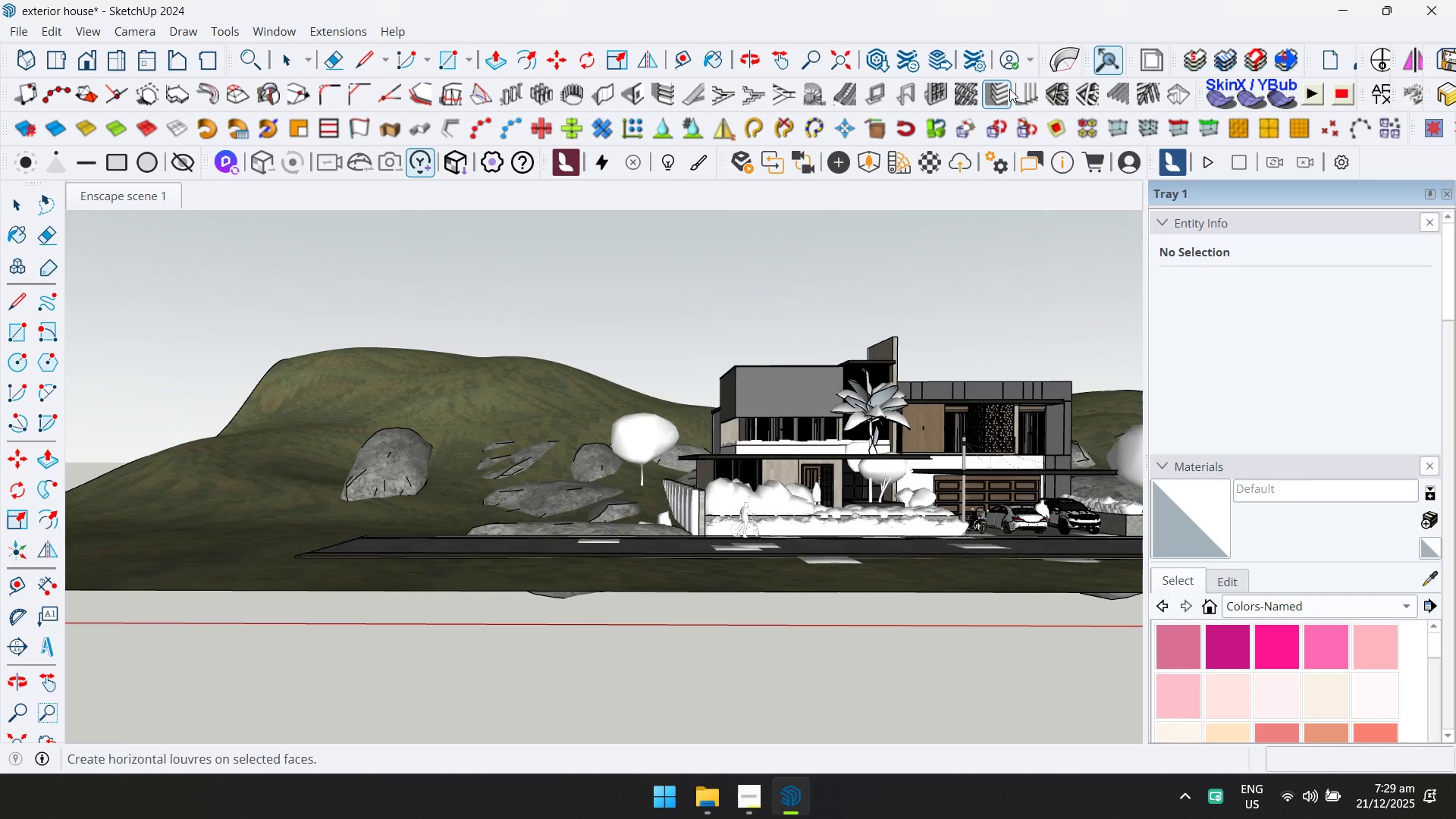 
scroll: coordinate [673, 544], scroll_direction: up, amount: 5.0
 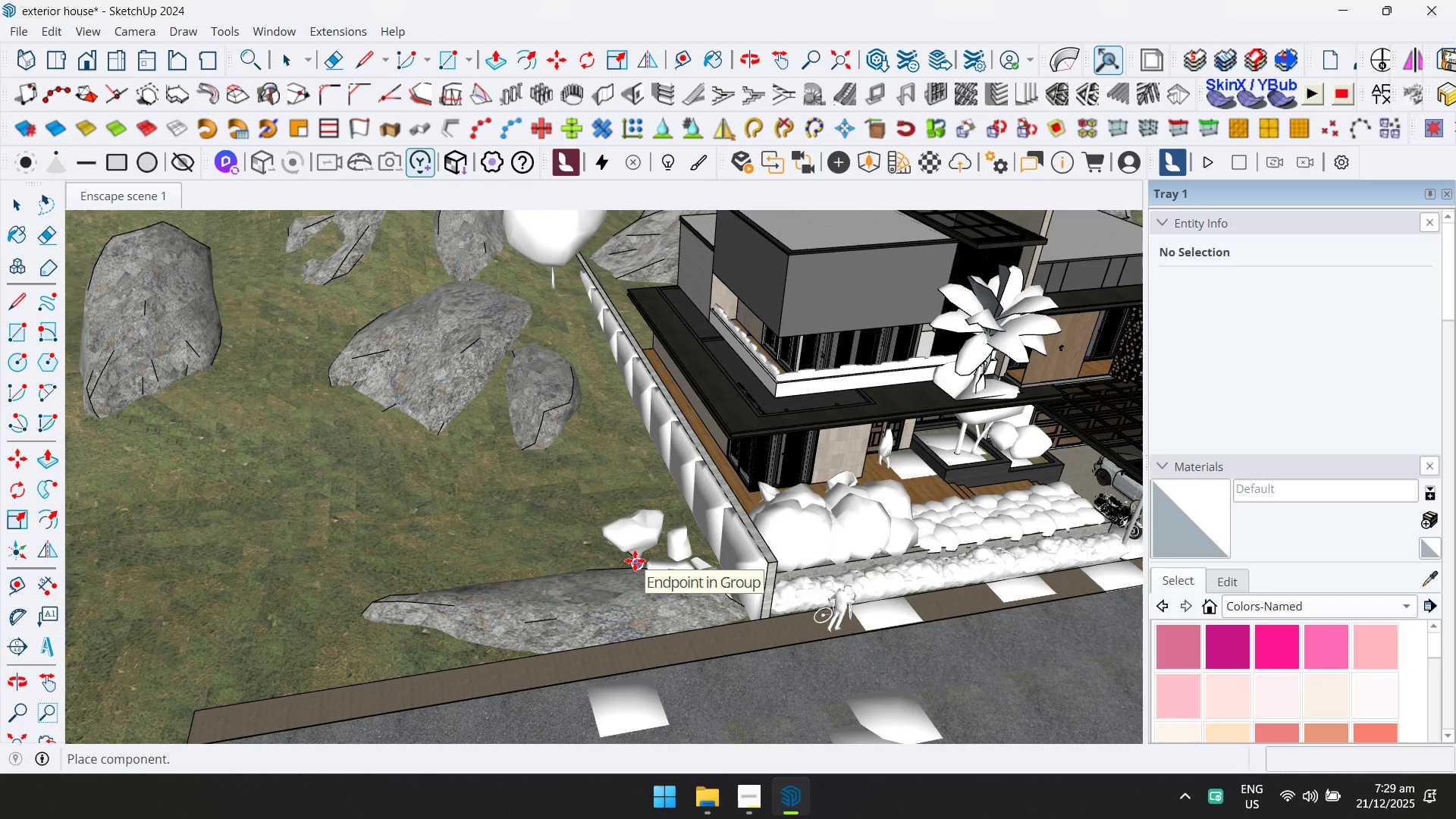 
left_click([635, 560])
 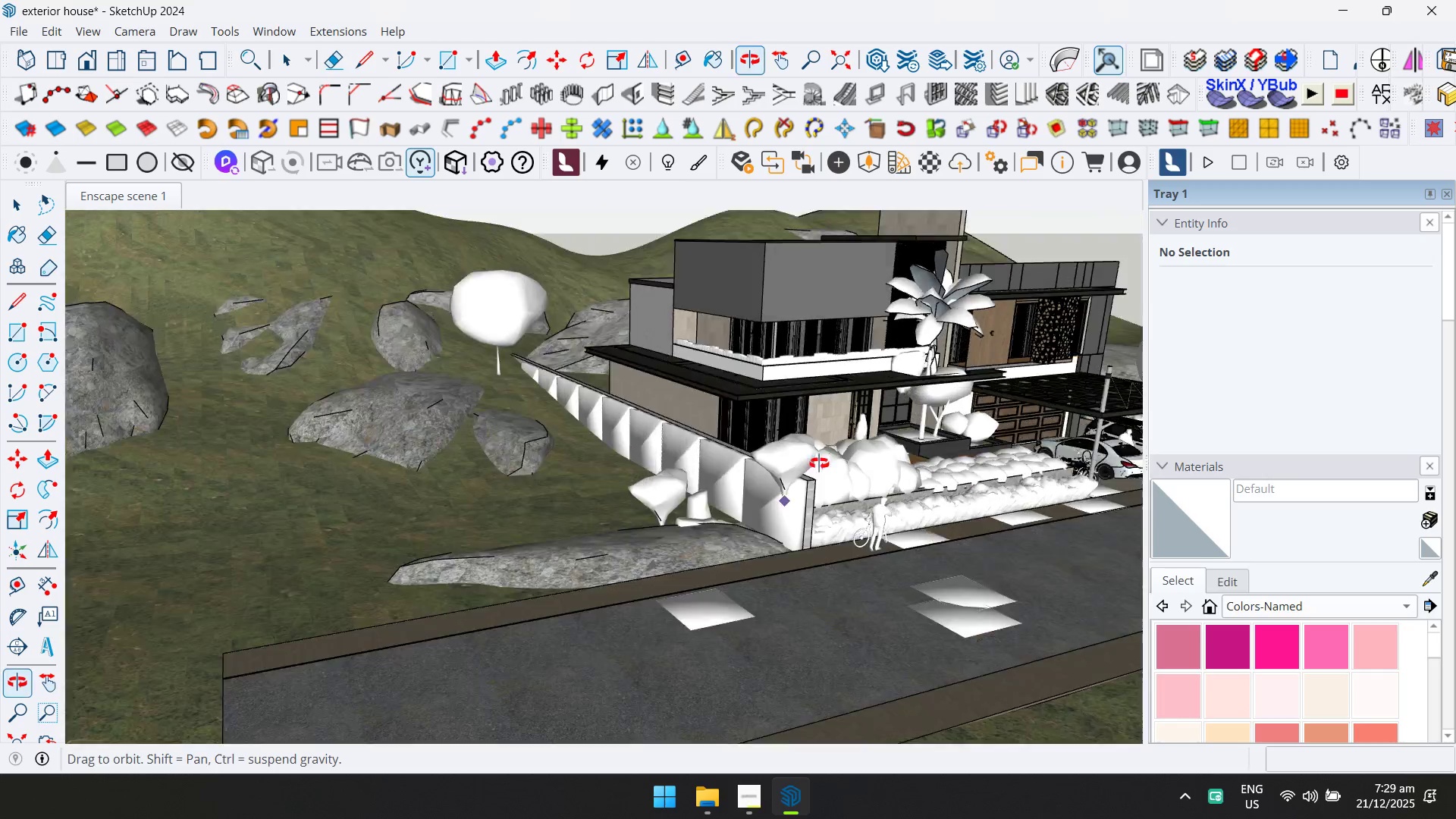 
hold_key(key=ShiftLeft, duration=0.39)
 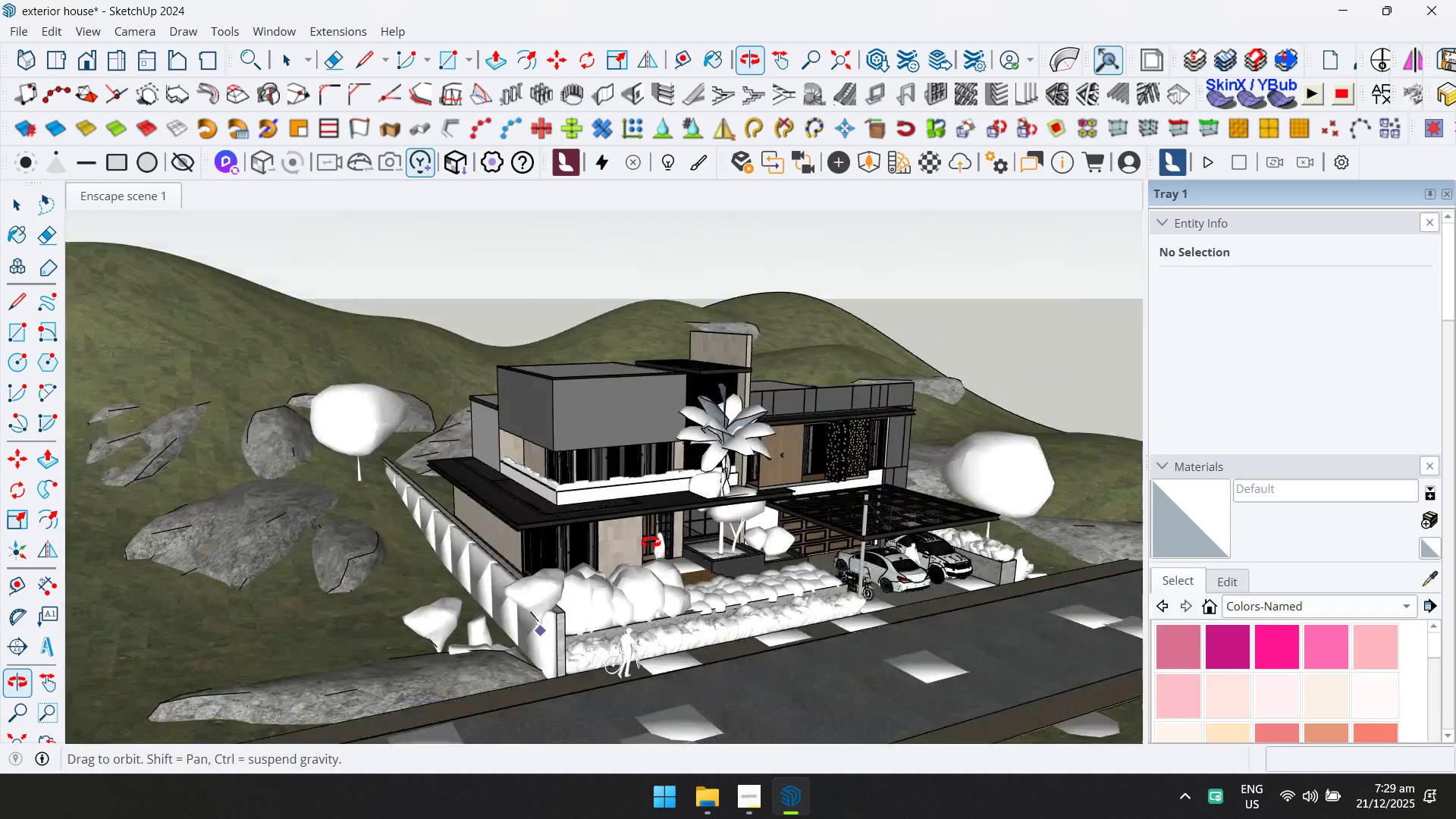 
key(Control+ControlLeft)
 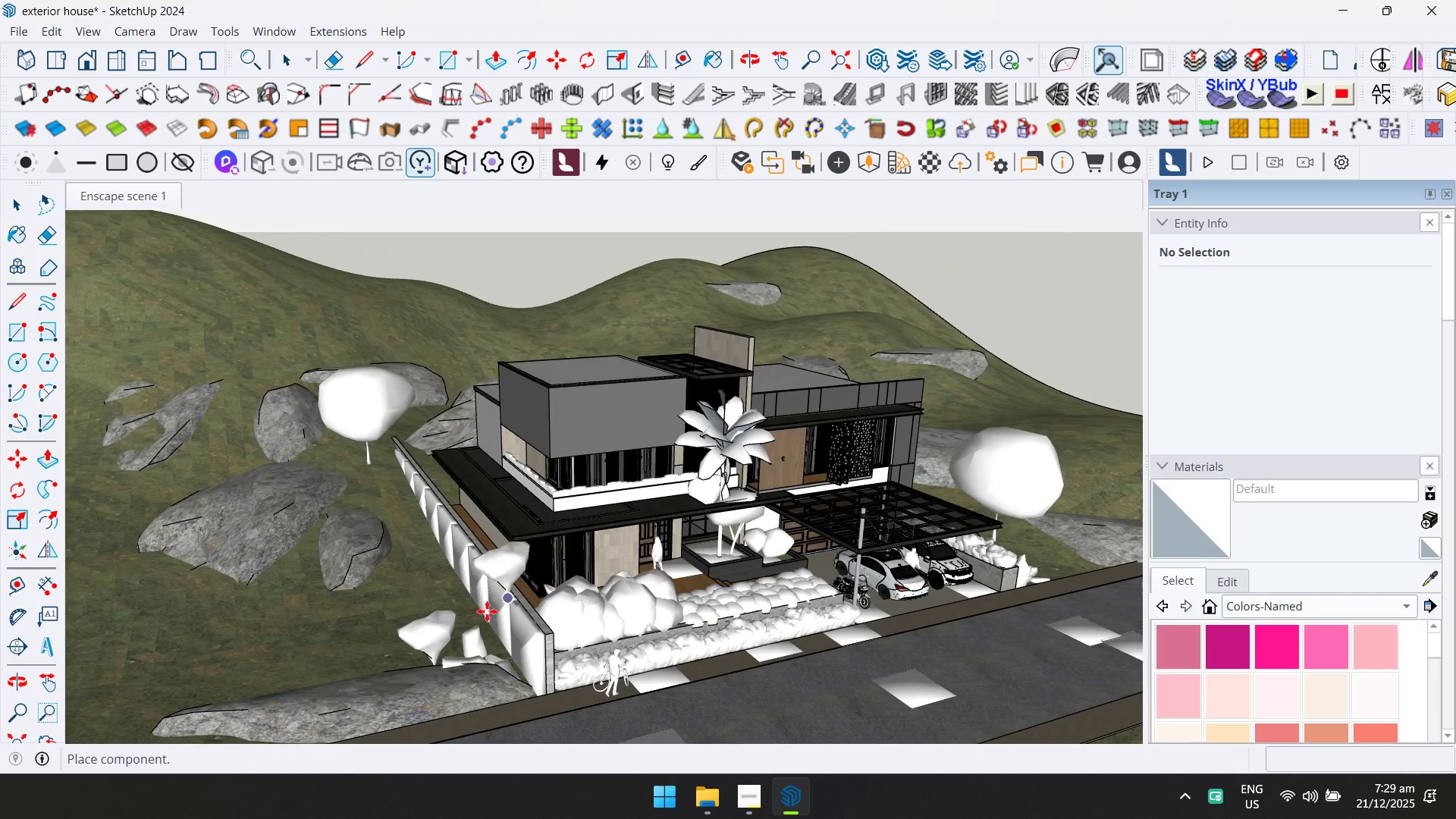 
key(Space)
 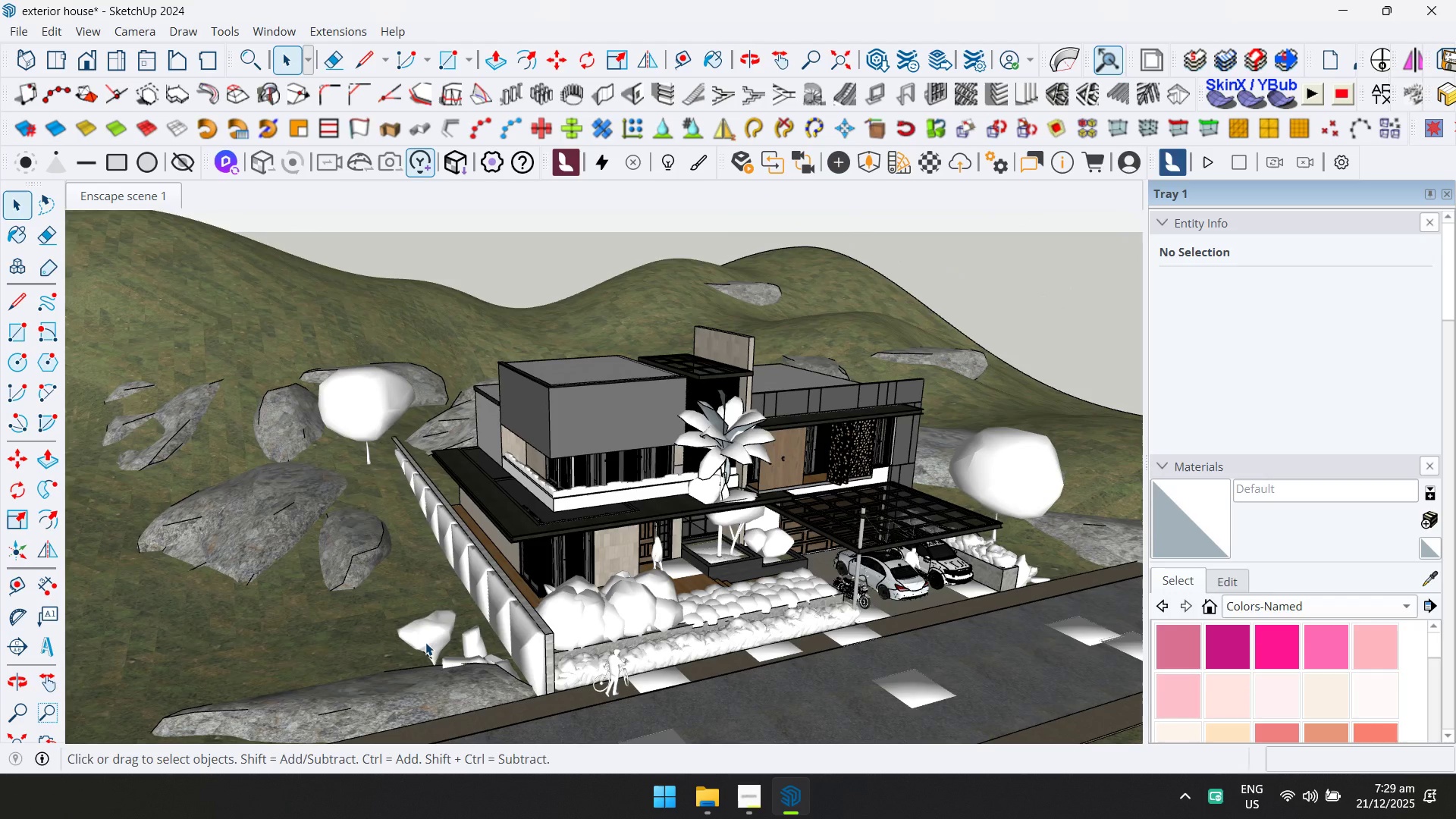 
left_click([429, 635])
 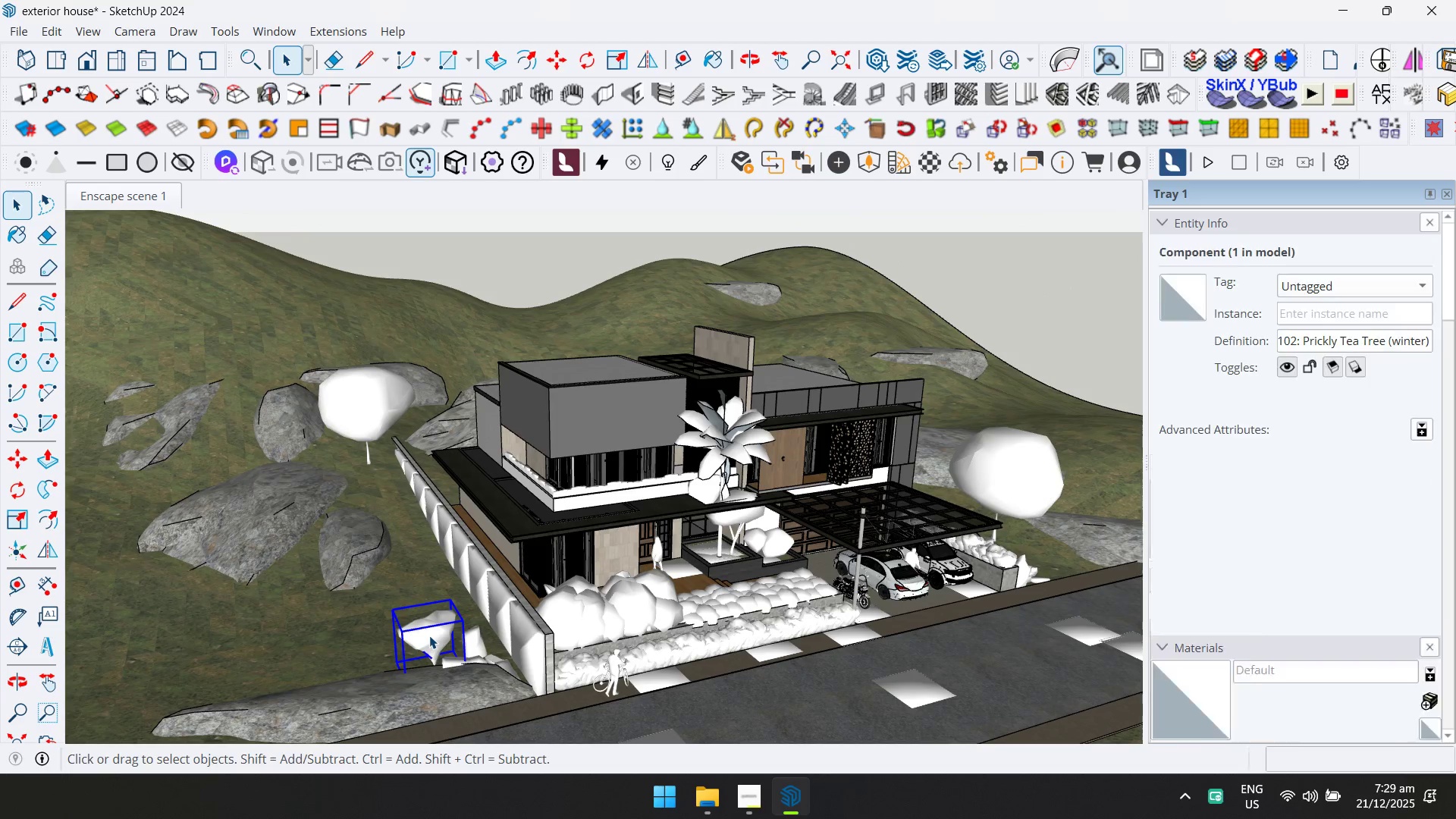 
key(Delete)
 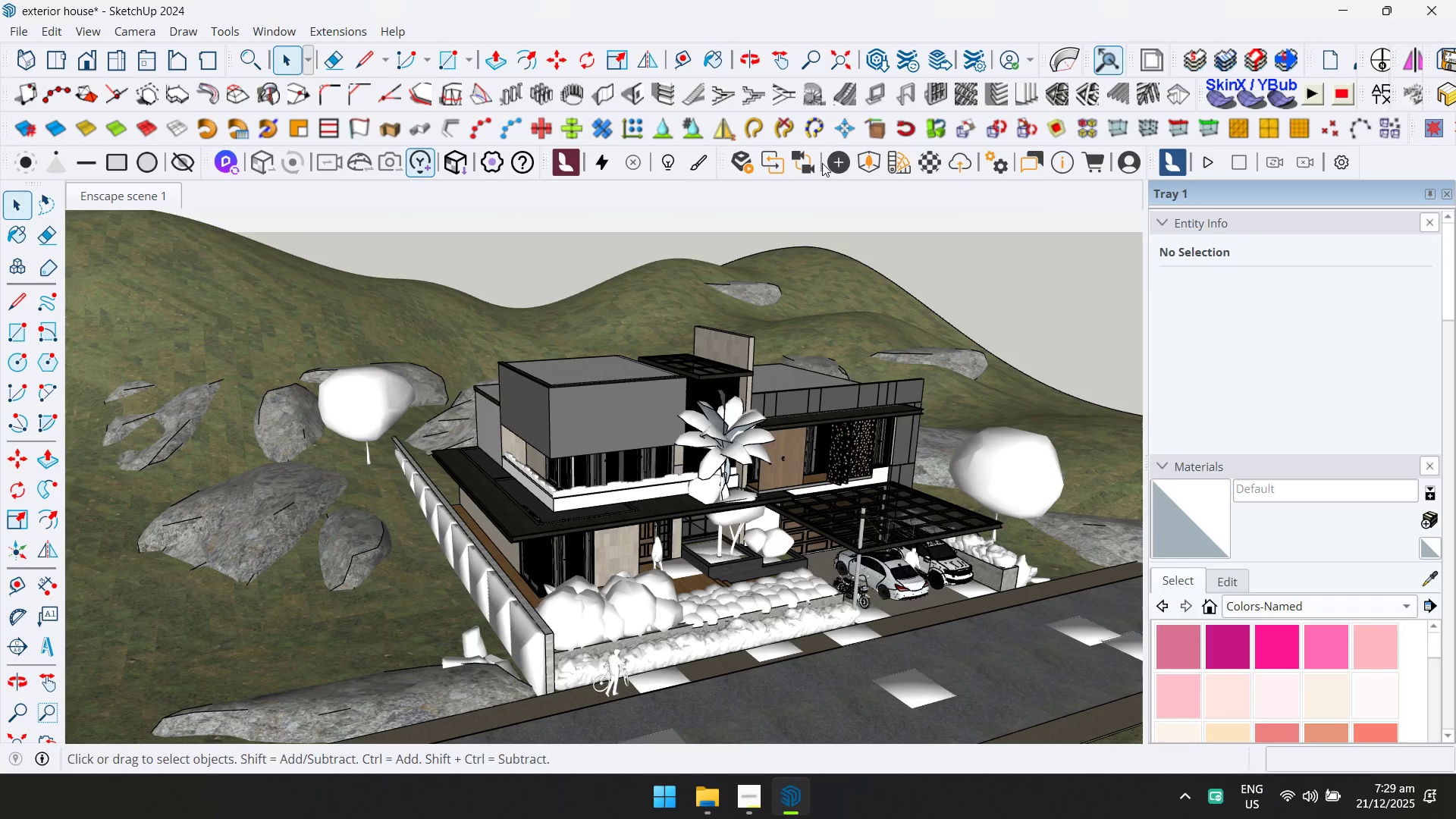 
left_click([864, 158])
 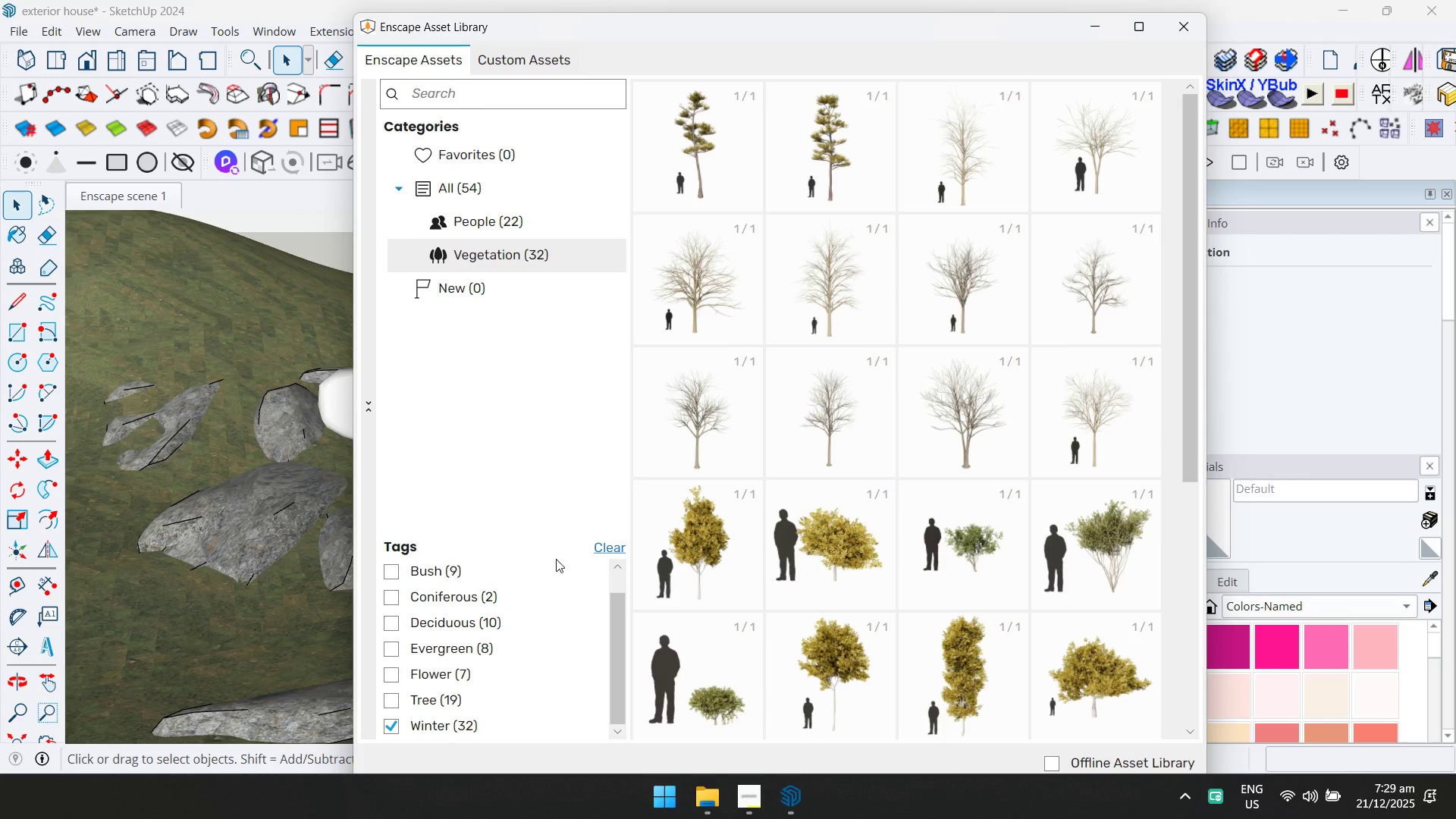 
left_click([442, 730])
 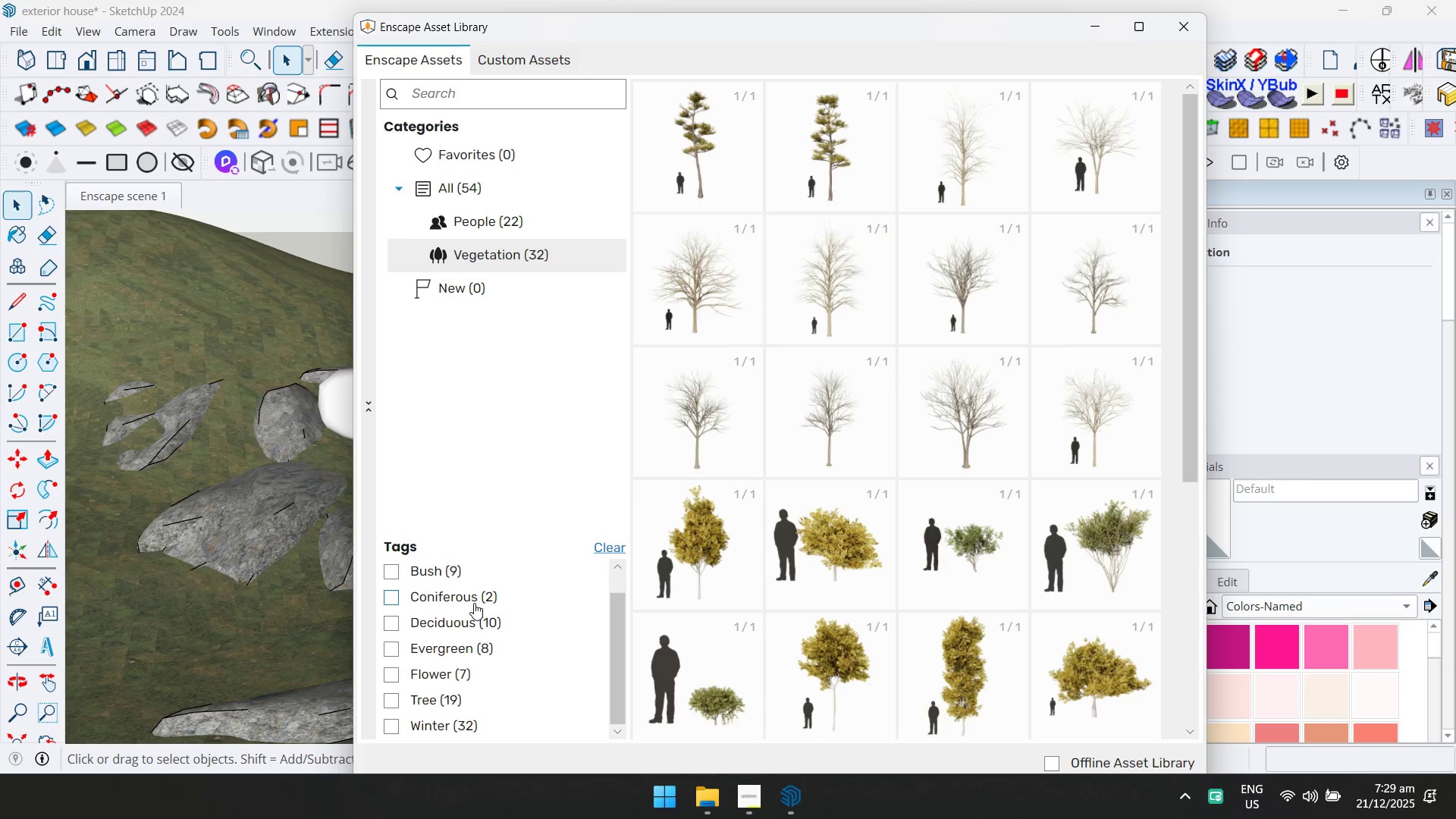 
left_click([462, 619])
 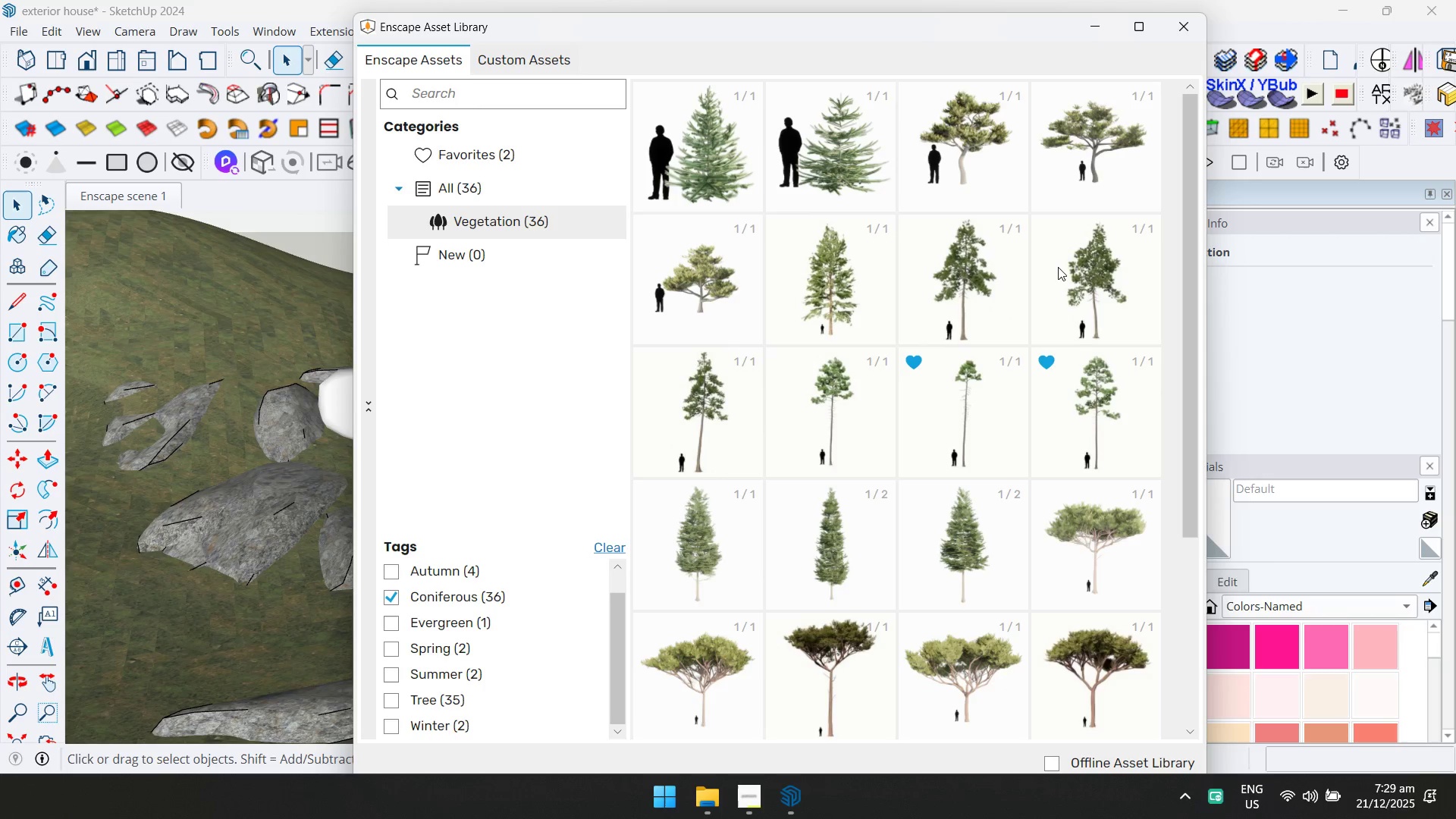 
wait(25.8)
 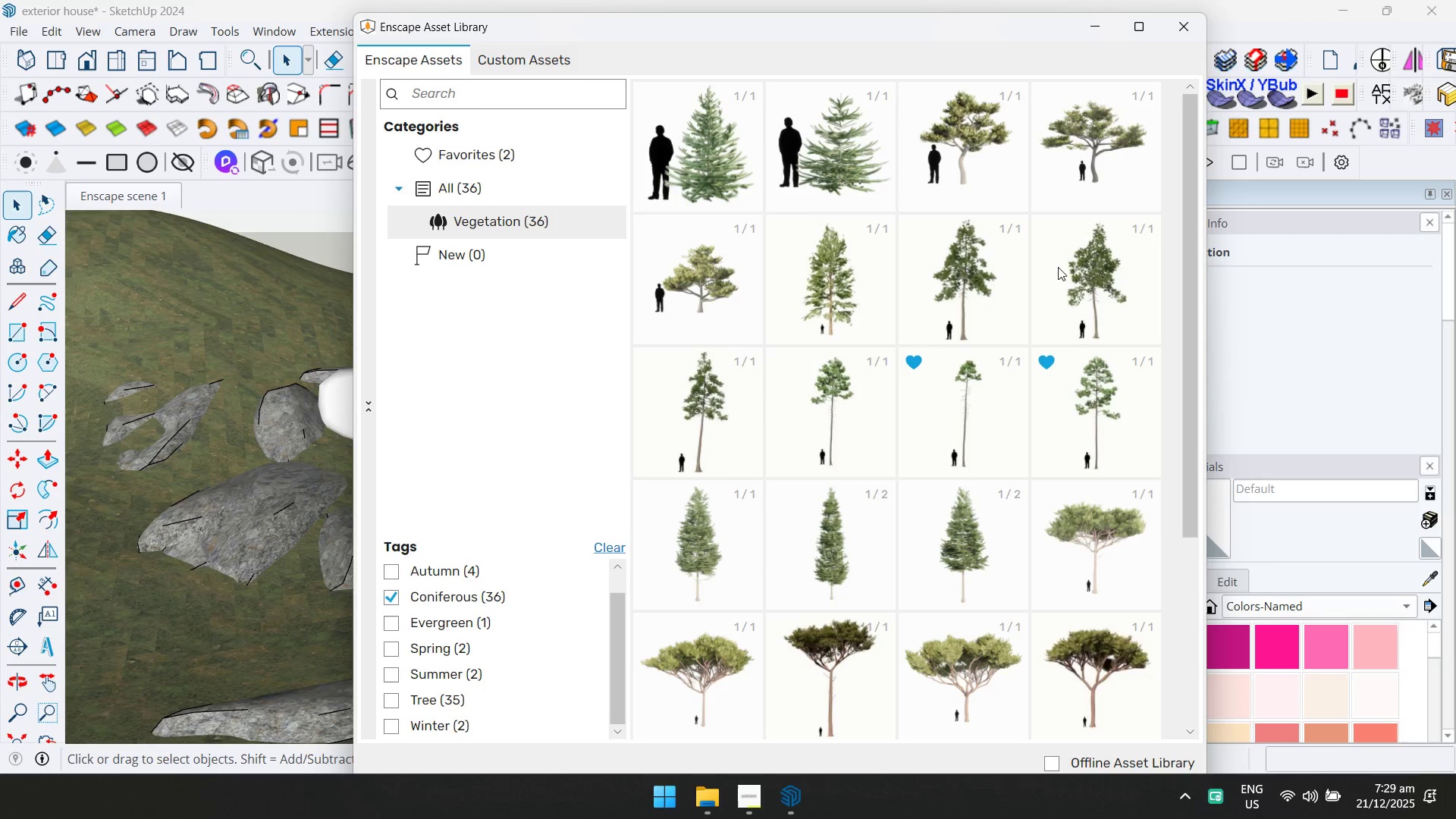 
left_click([1081, 268])
 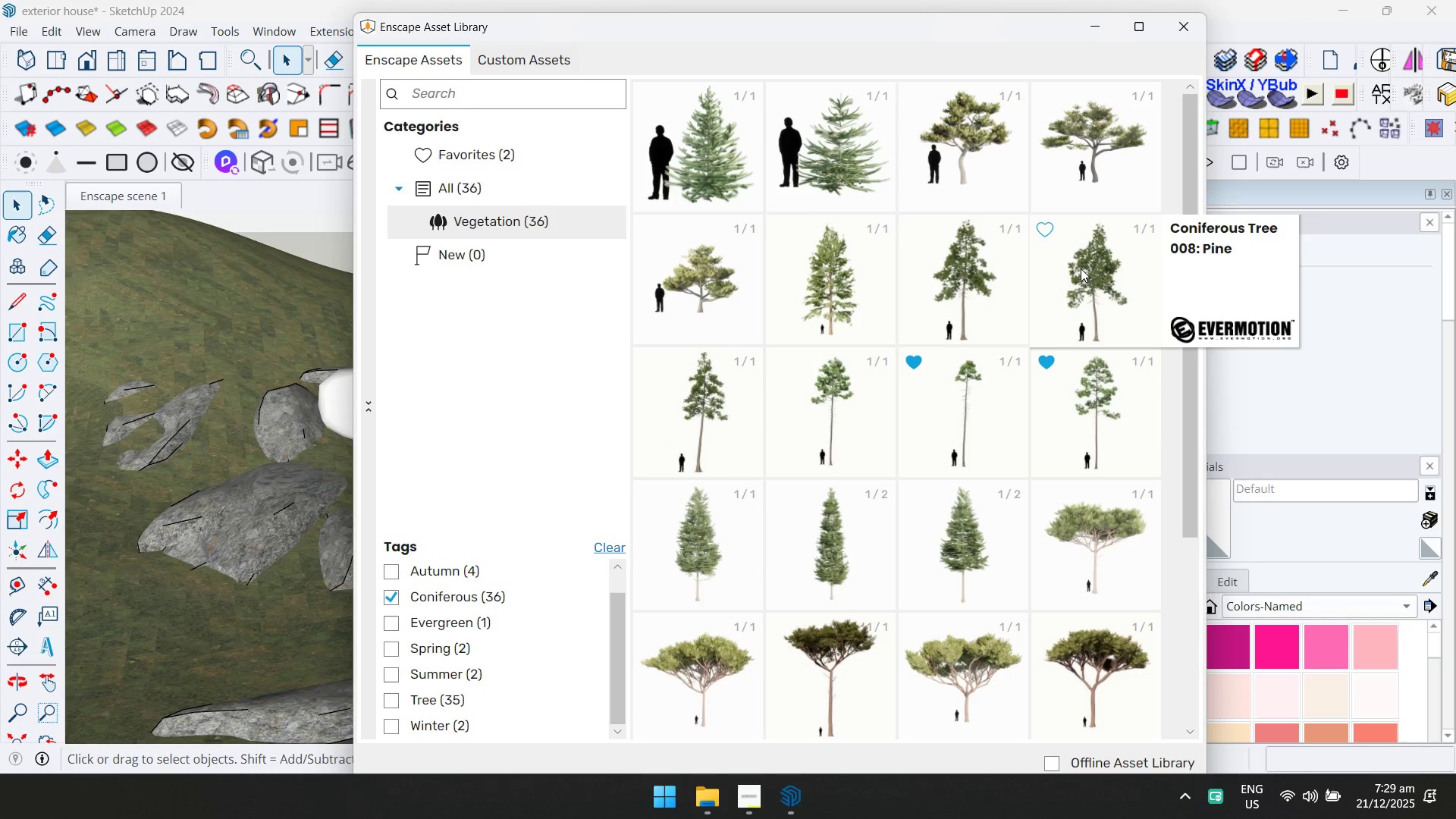 
left_click([1081, 268])
 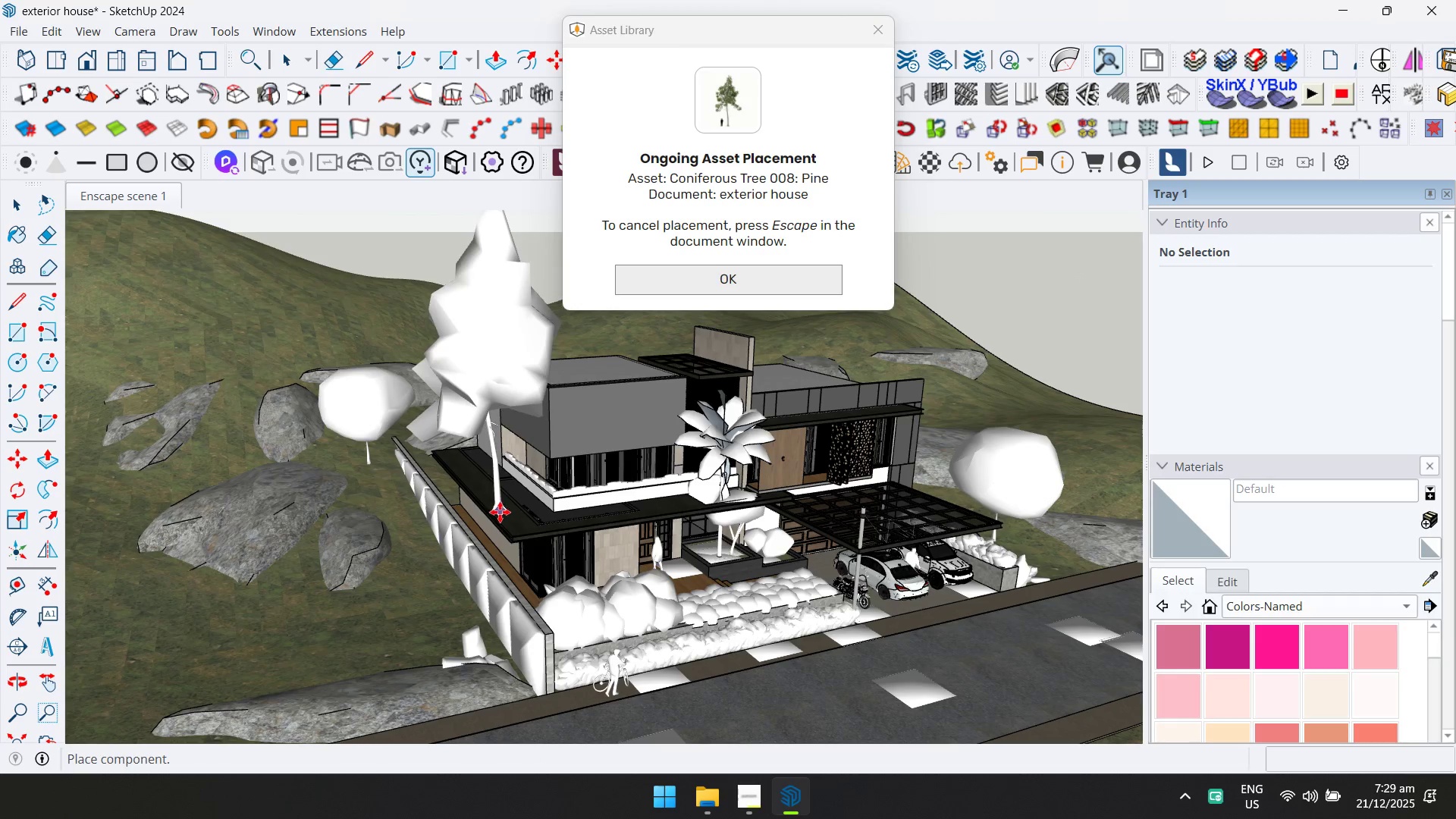 
key(Shift+ShiftLeft)
 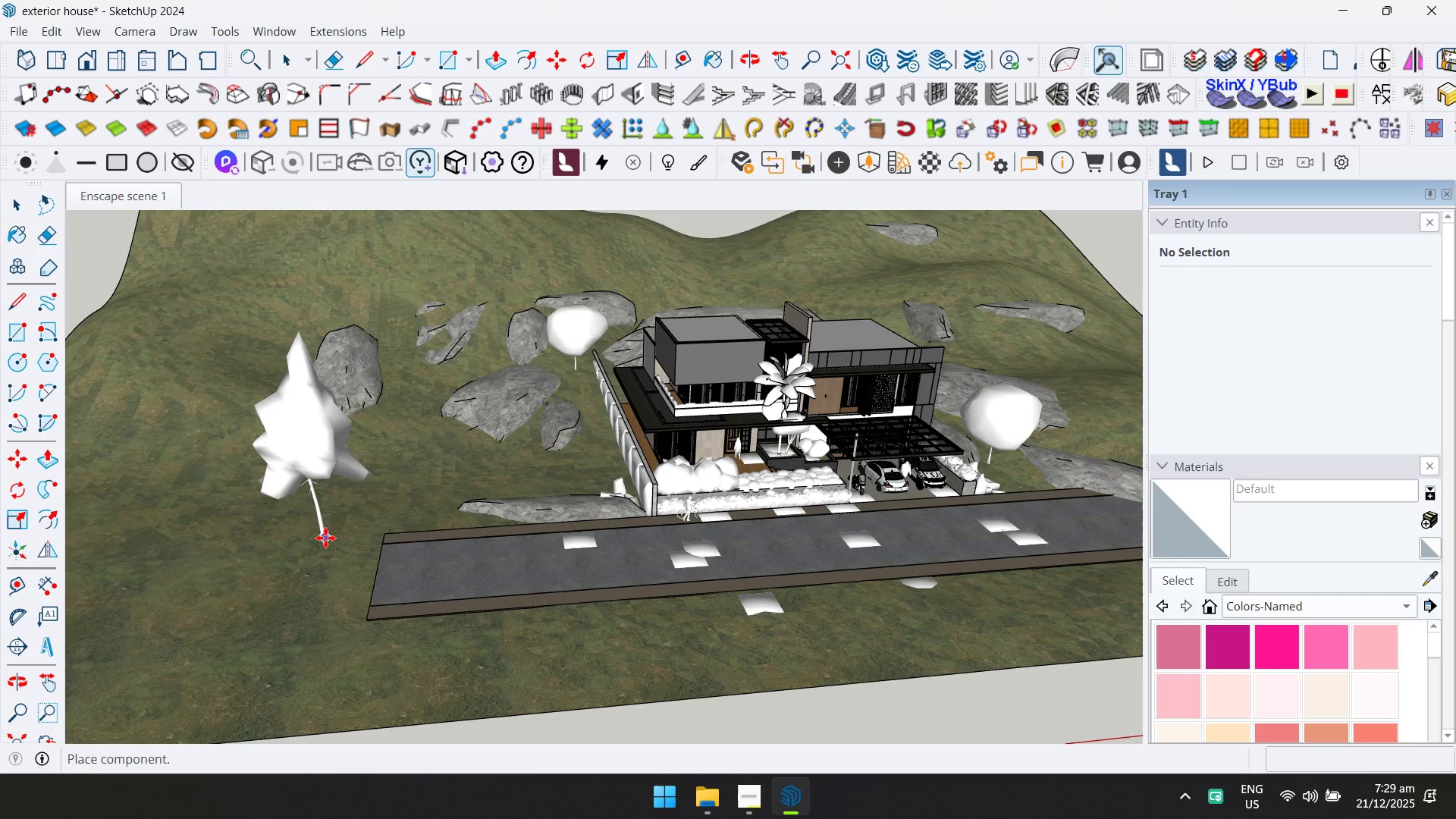 
scroll: coordinate [290, 511], scroll_direction: down, amount: 4.0
 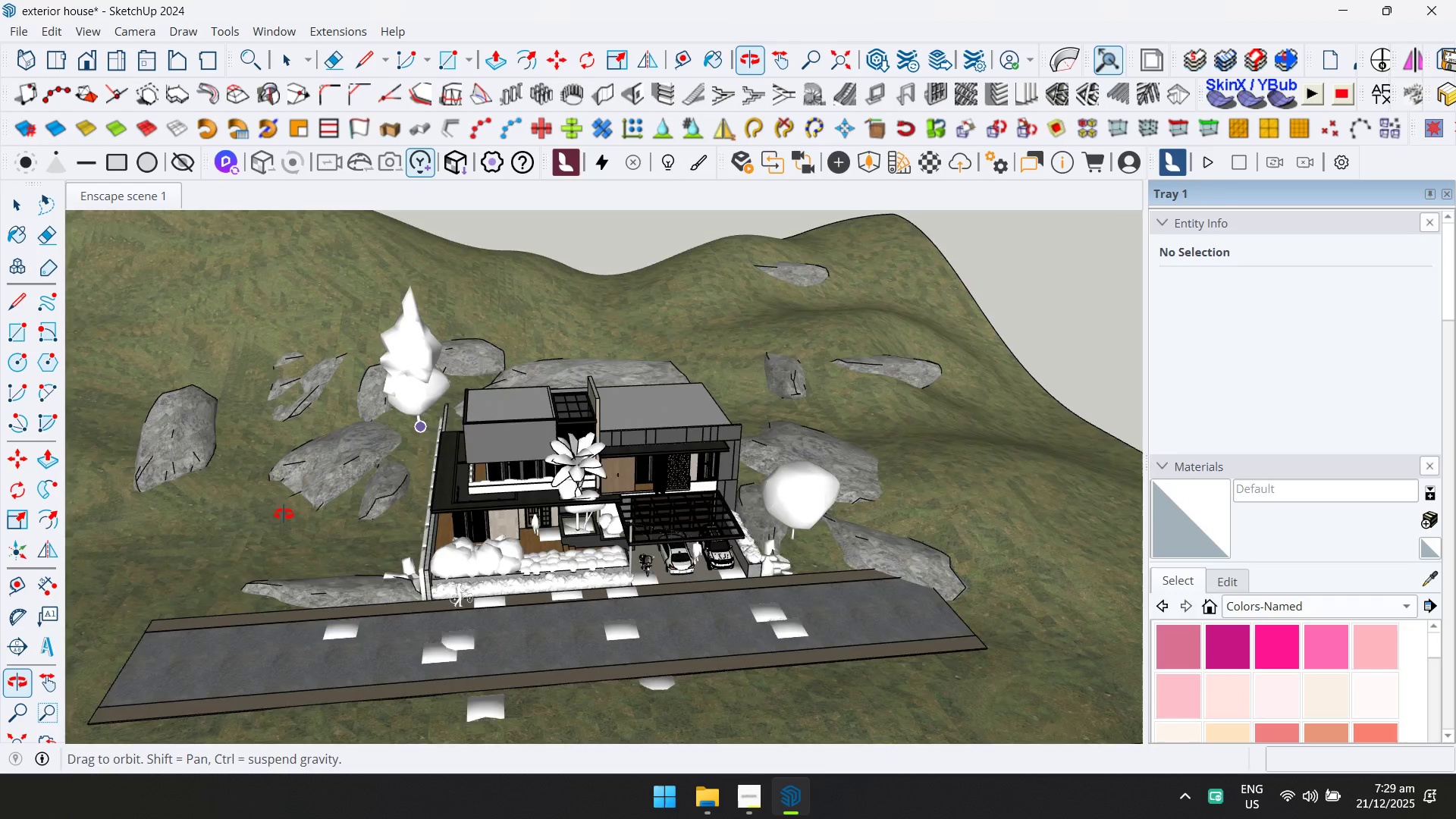 
hold_key(key=ShiftLeft, duration=0.36)
 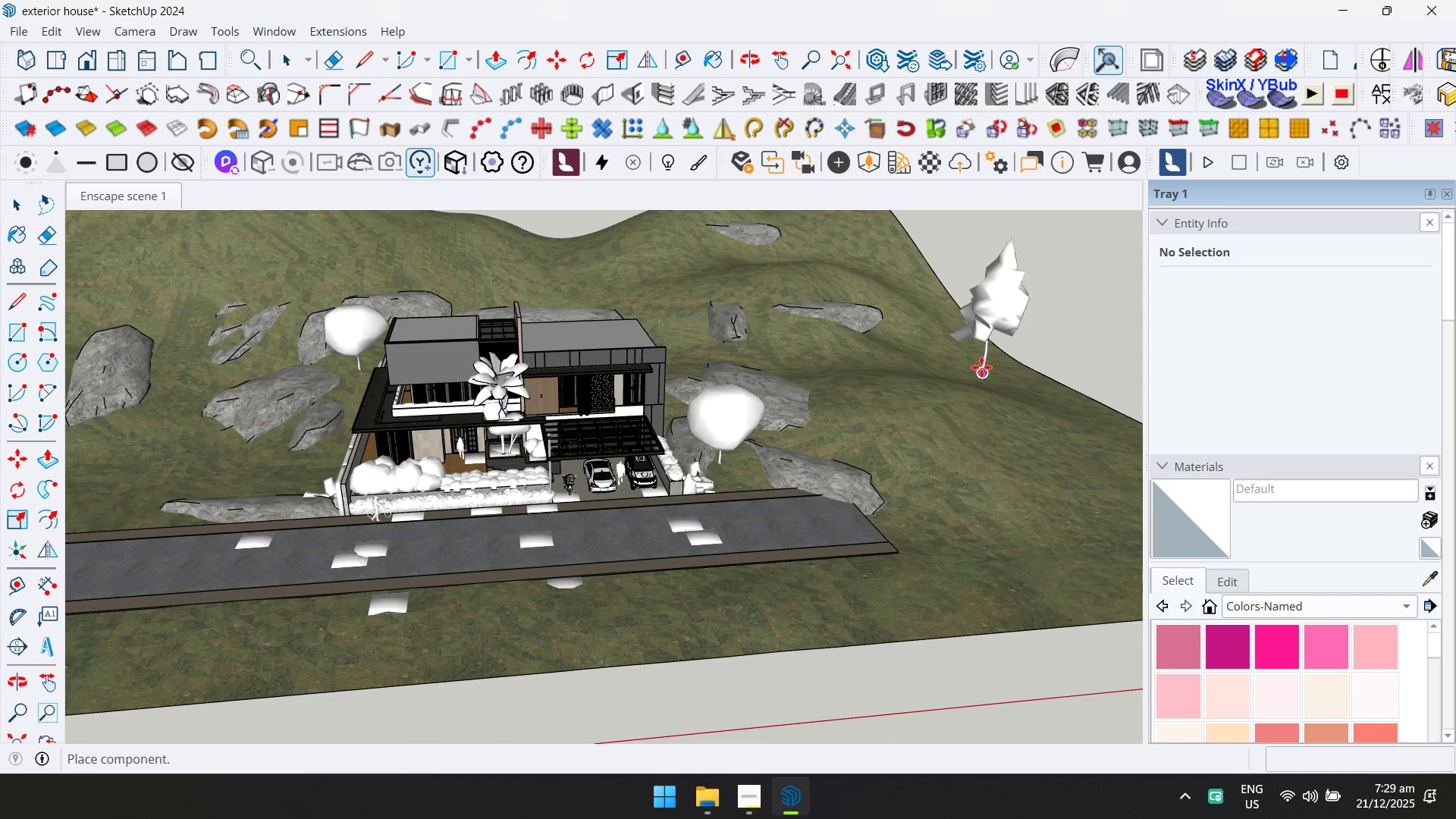 
left_click([986, 368])
 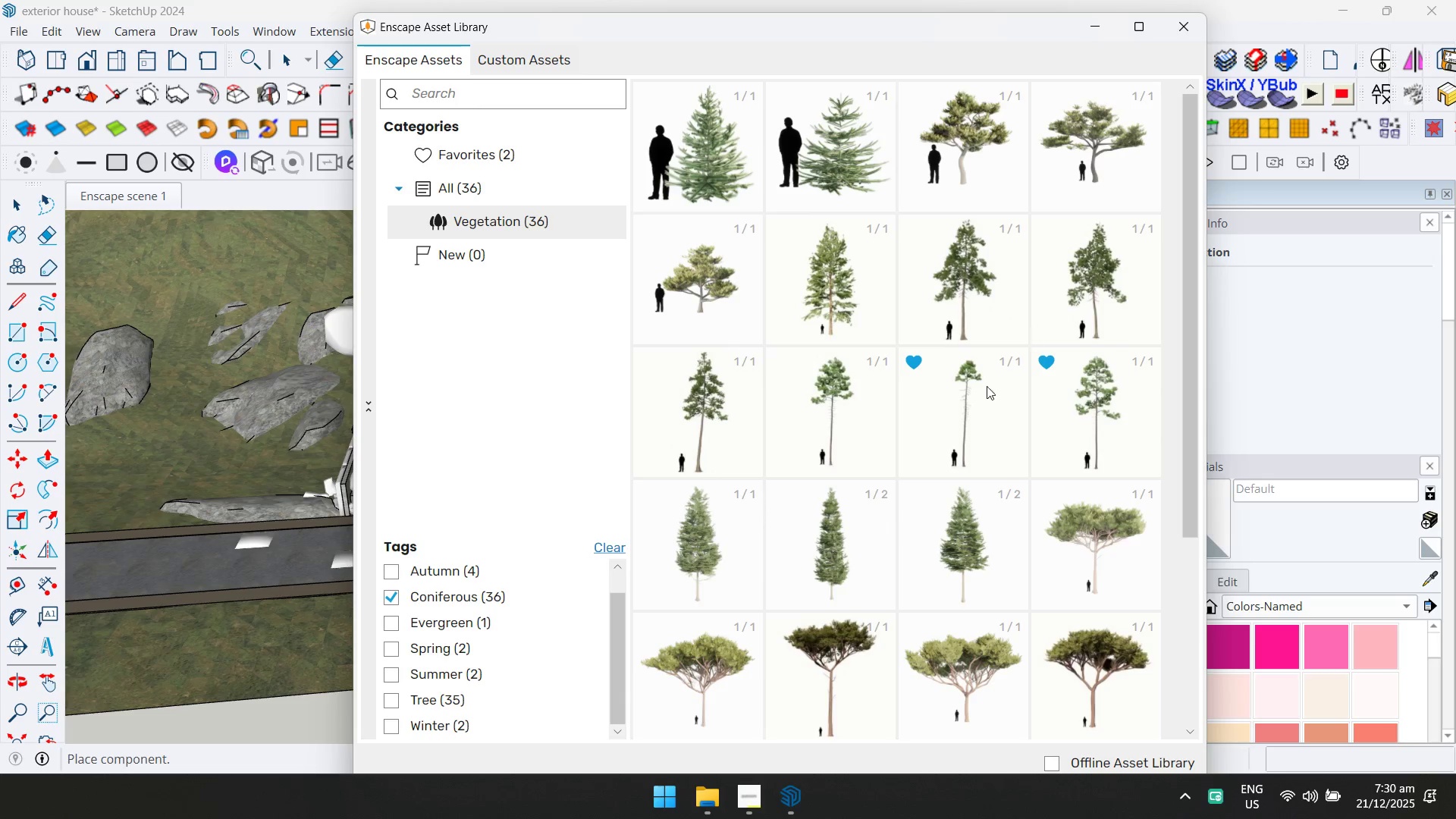 
double_click([998, 453])
 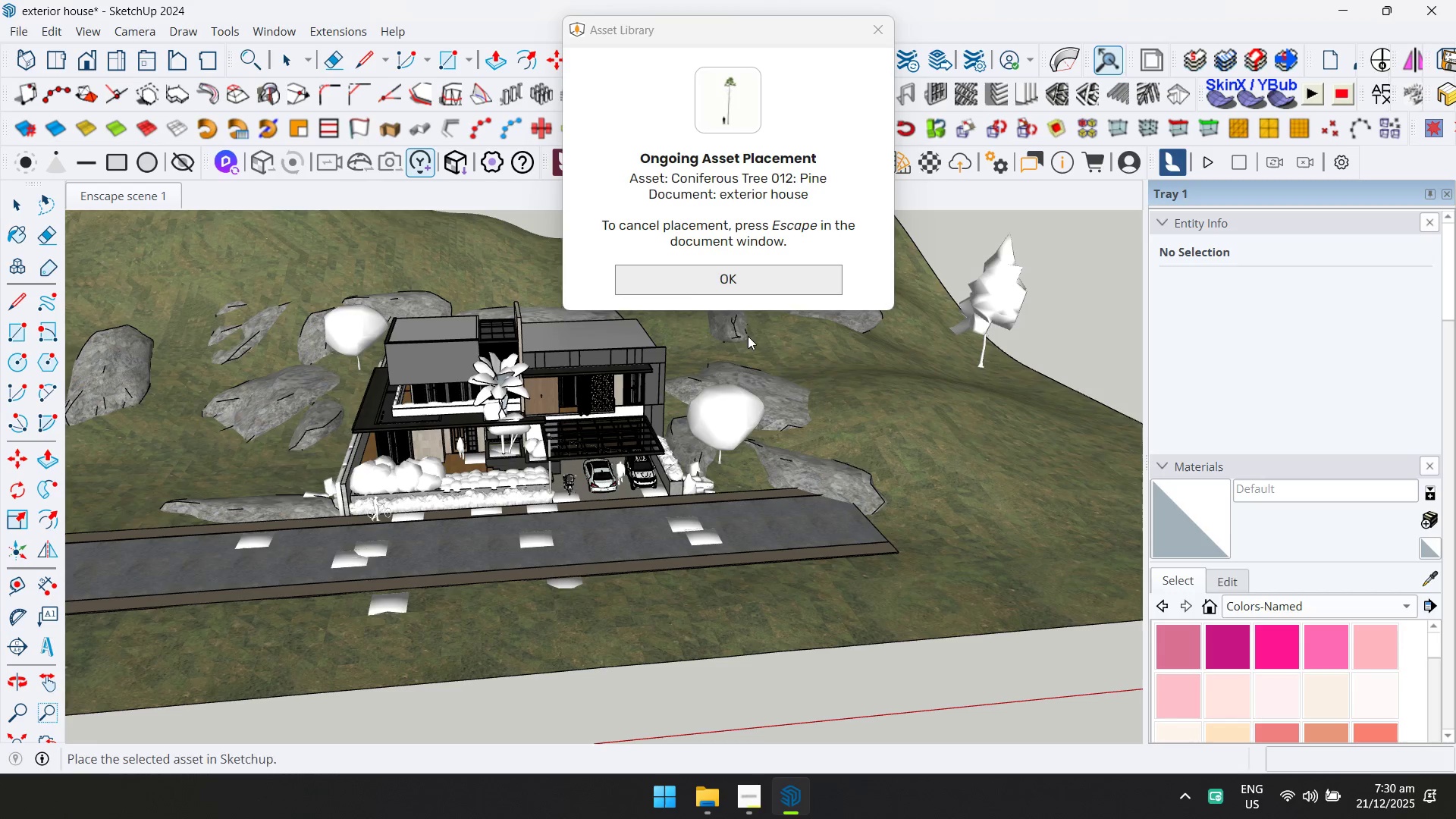 
hold_key(key=ShiftLeft, duration=0.45)
 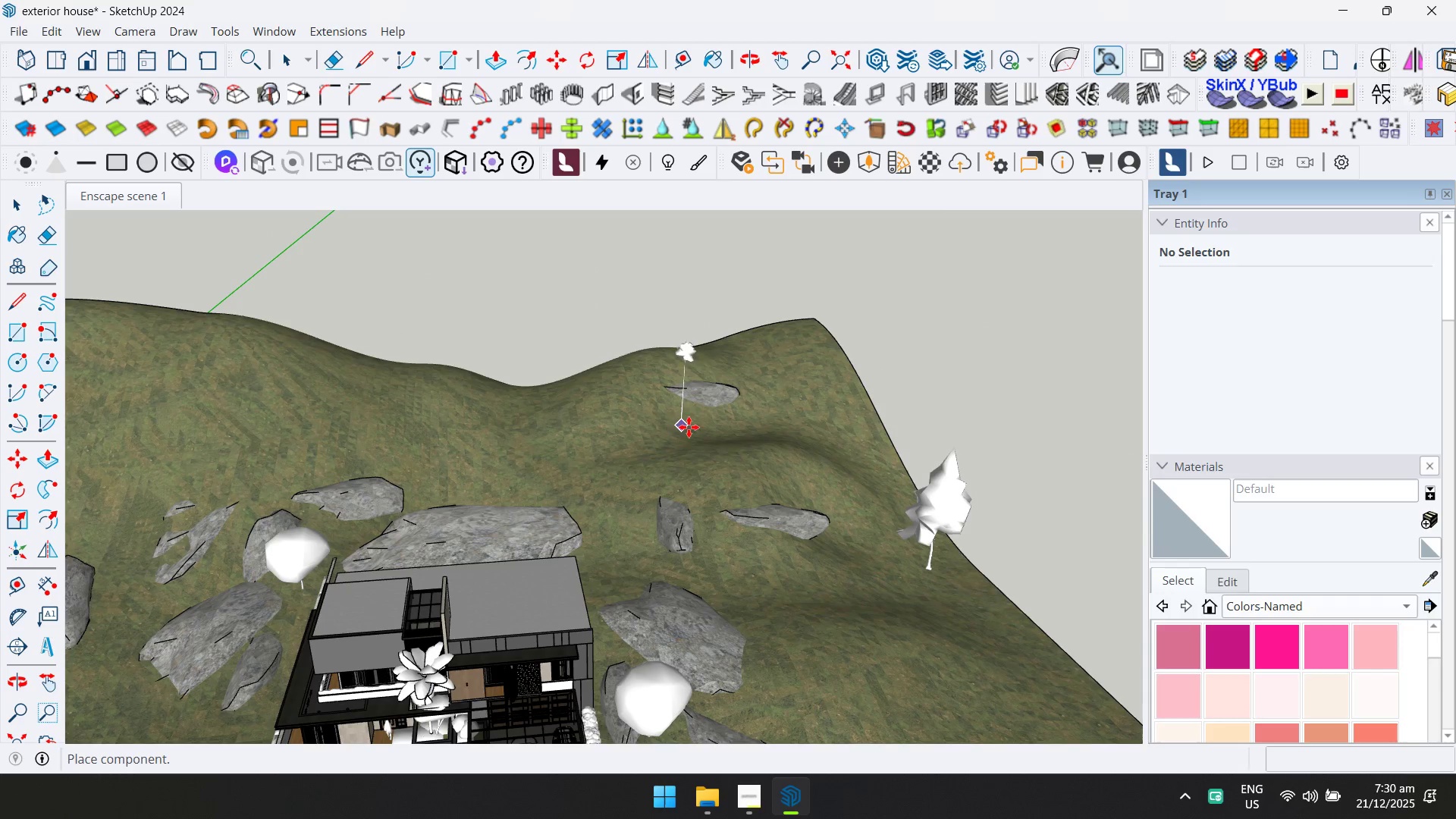 
left_click([698, 427])
 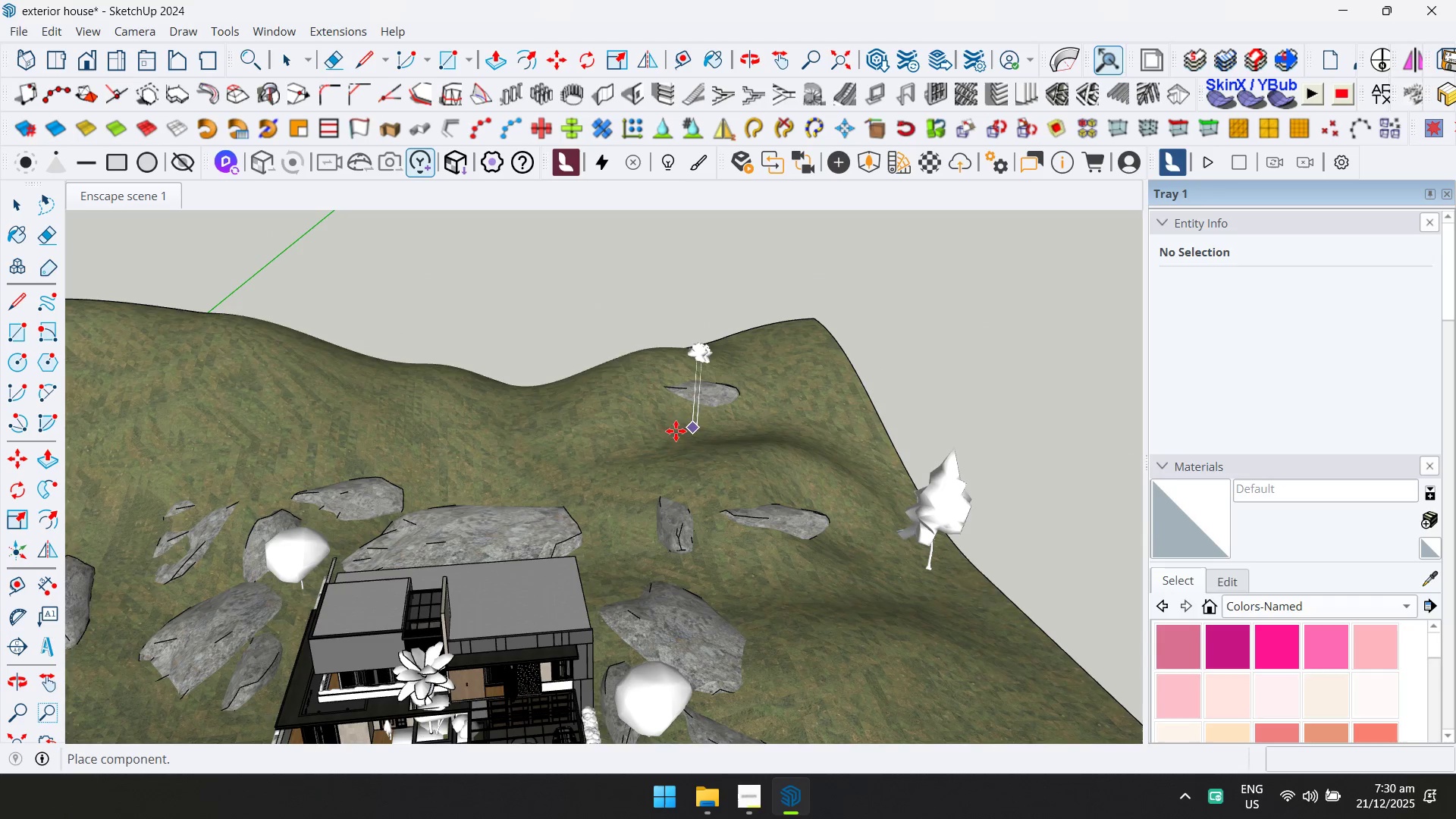 
hold_key(key=ShiftLeft, duration=0.31)
 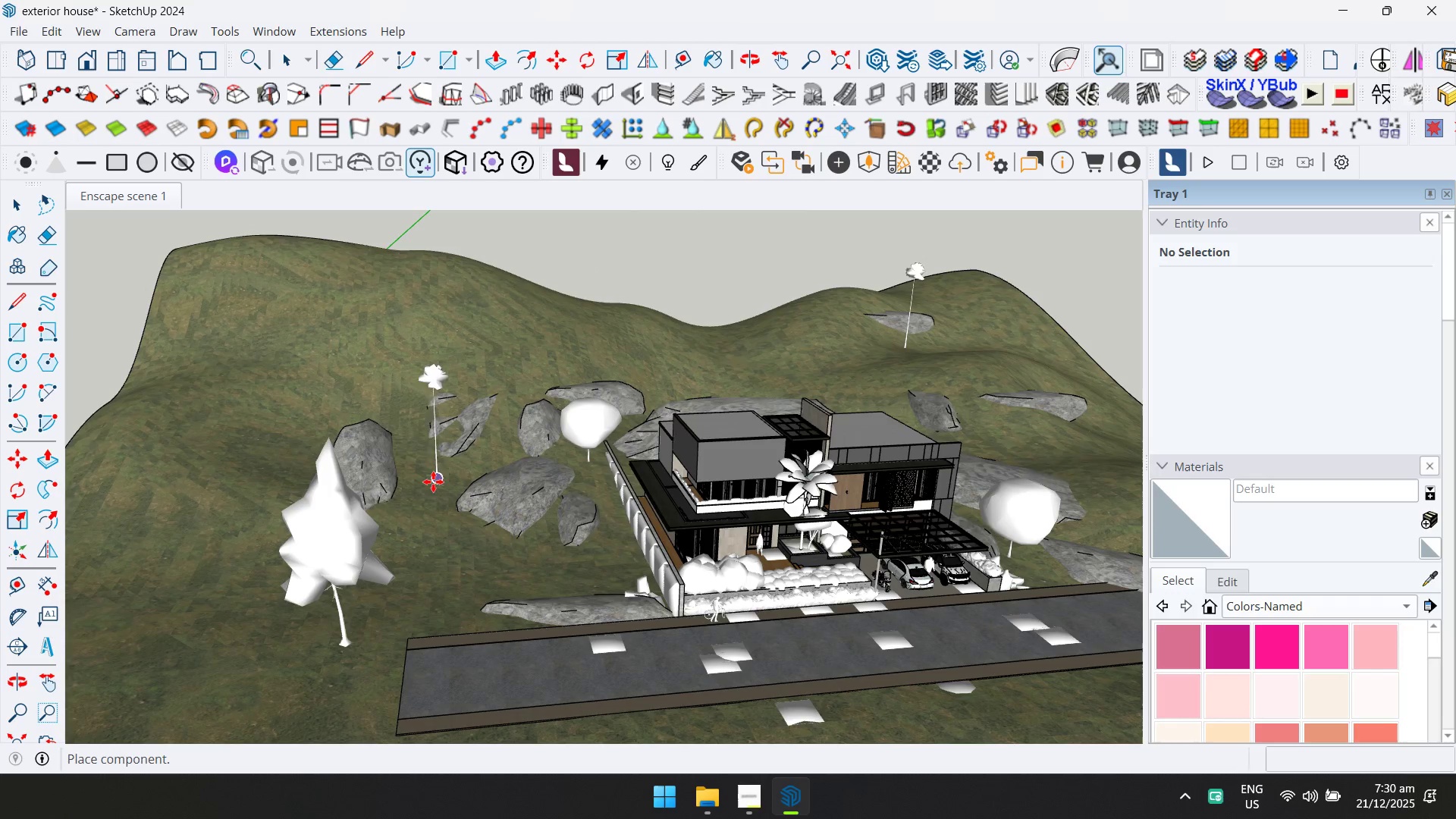 
left_click([428, 483])
 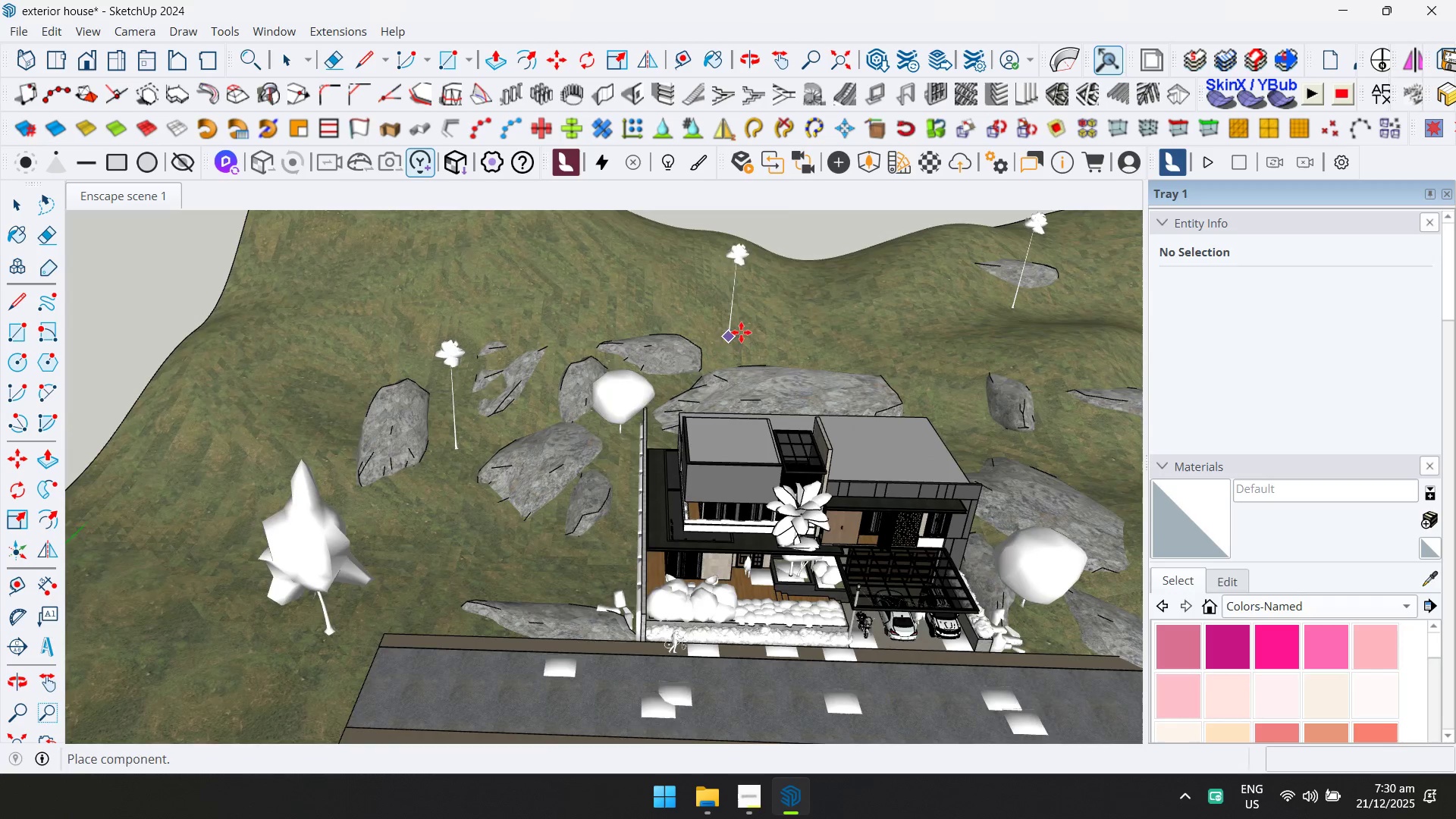 
left_click([867, 168])
 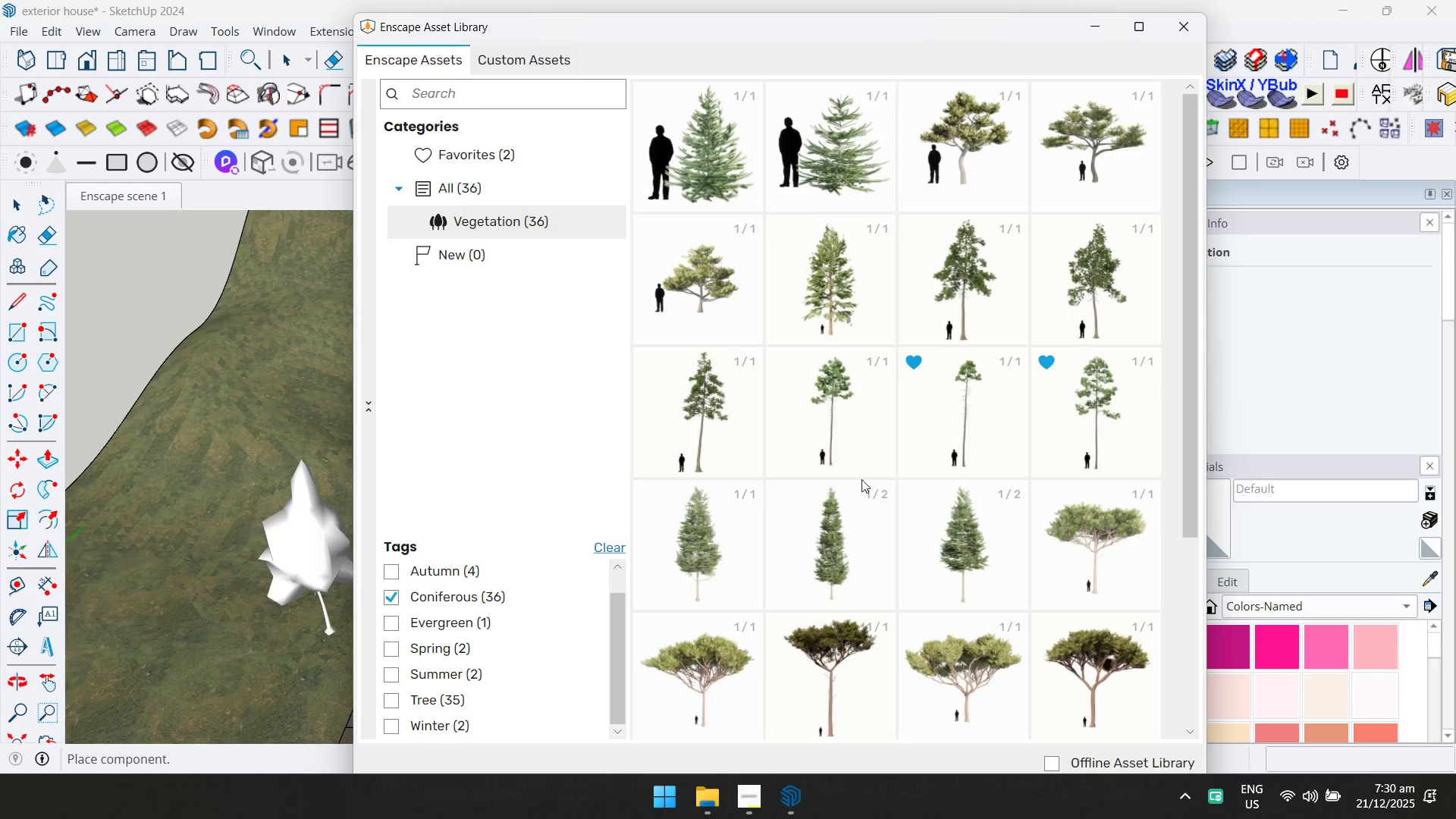 
scroll: coordinate [868, 595], scroll_direction: down, amount: 2.0
 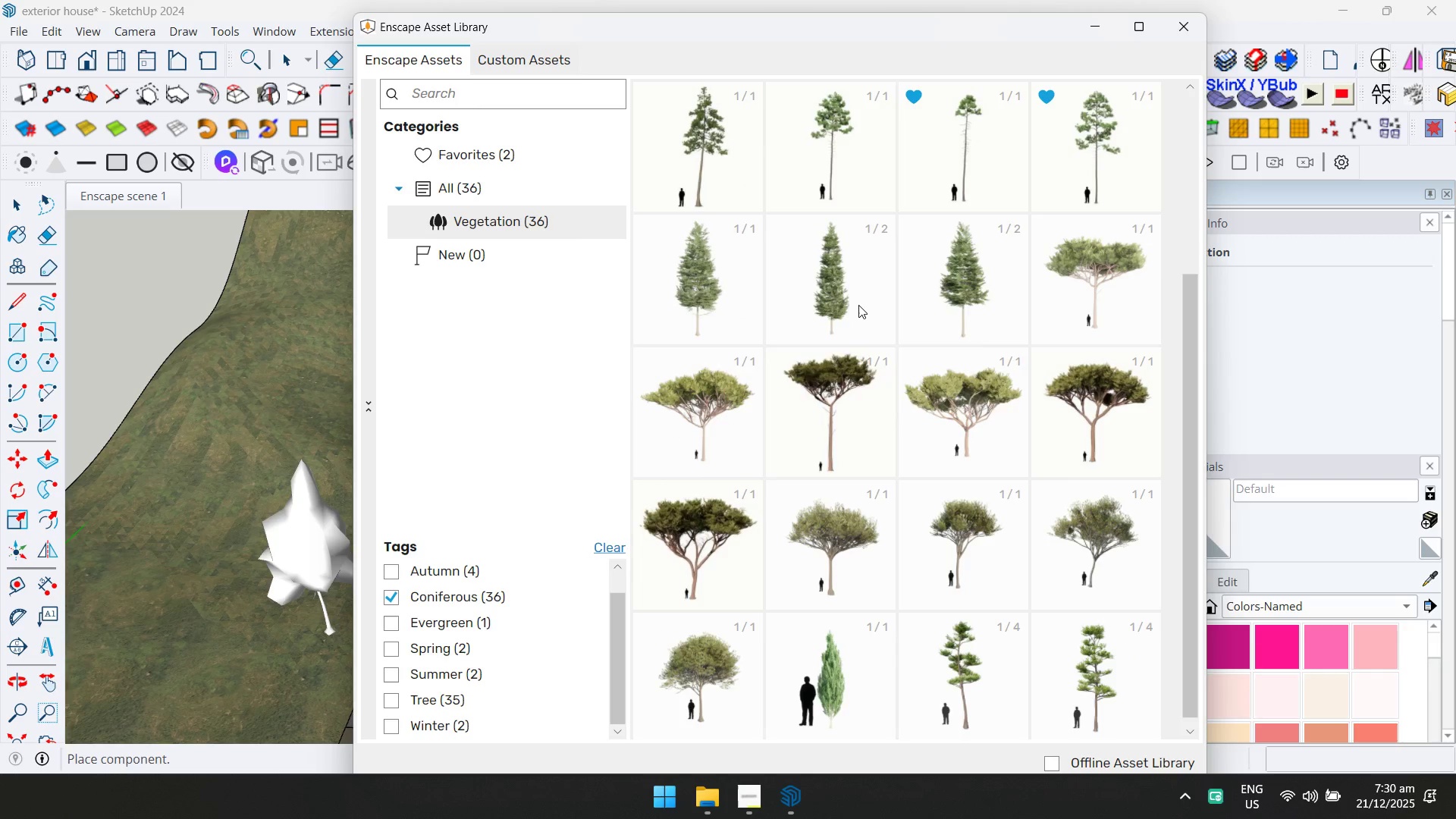 
double_click([858, 305])
 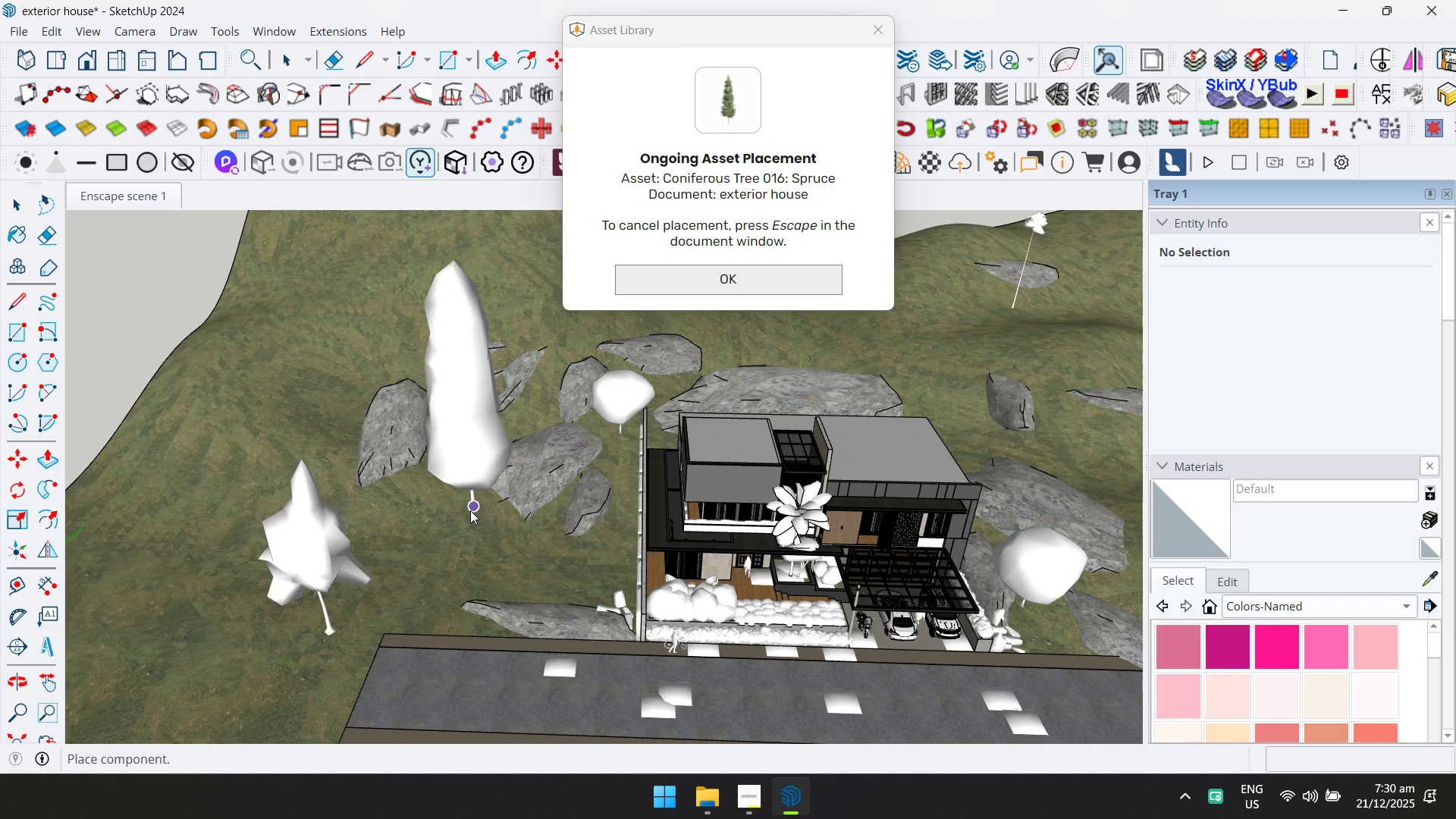 
mouse_move([450, 517])
 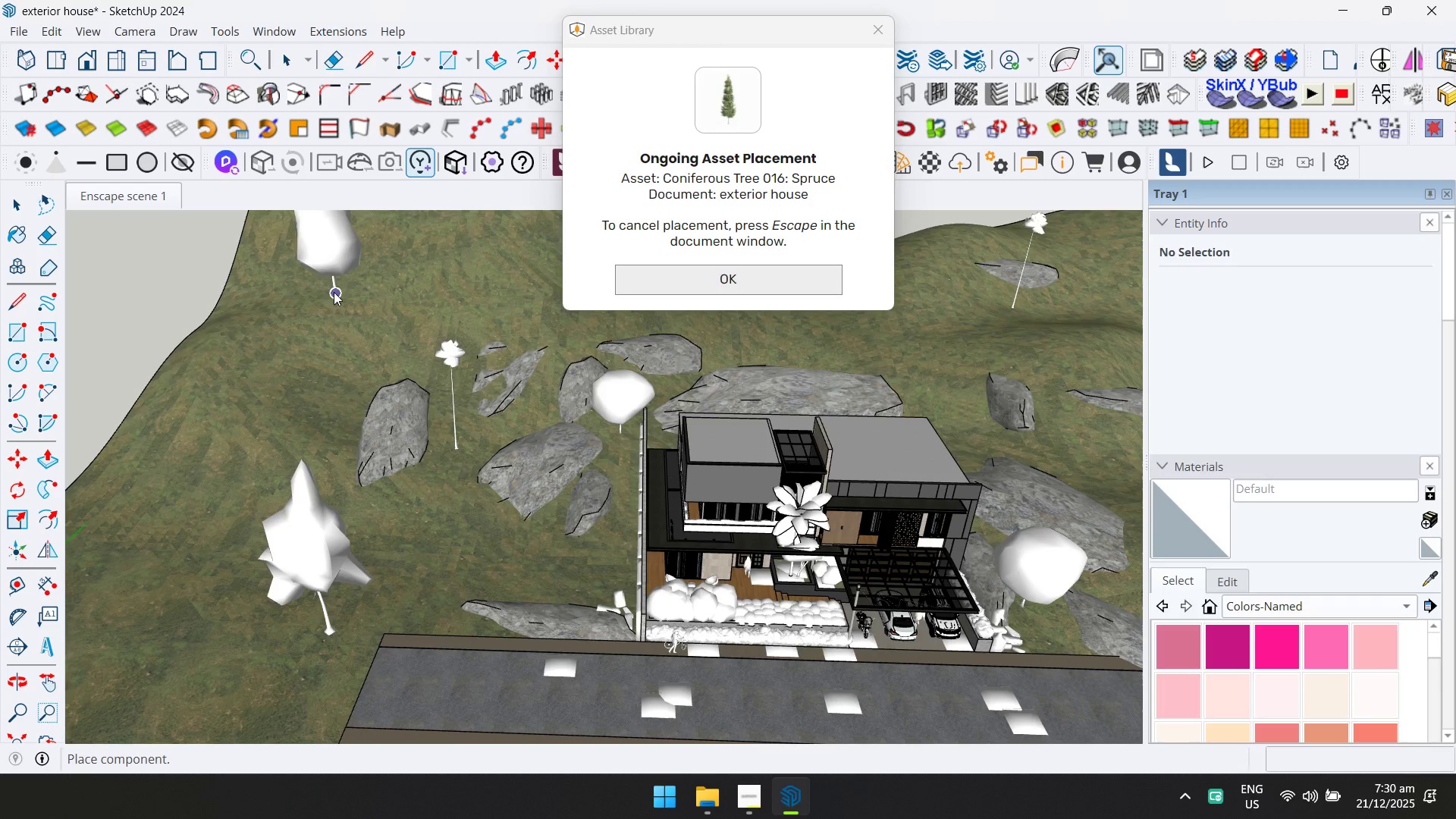 
left_click([324, 287])
 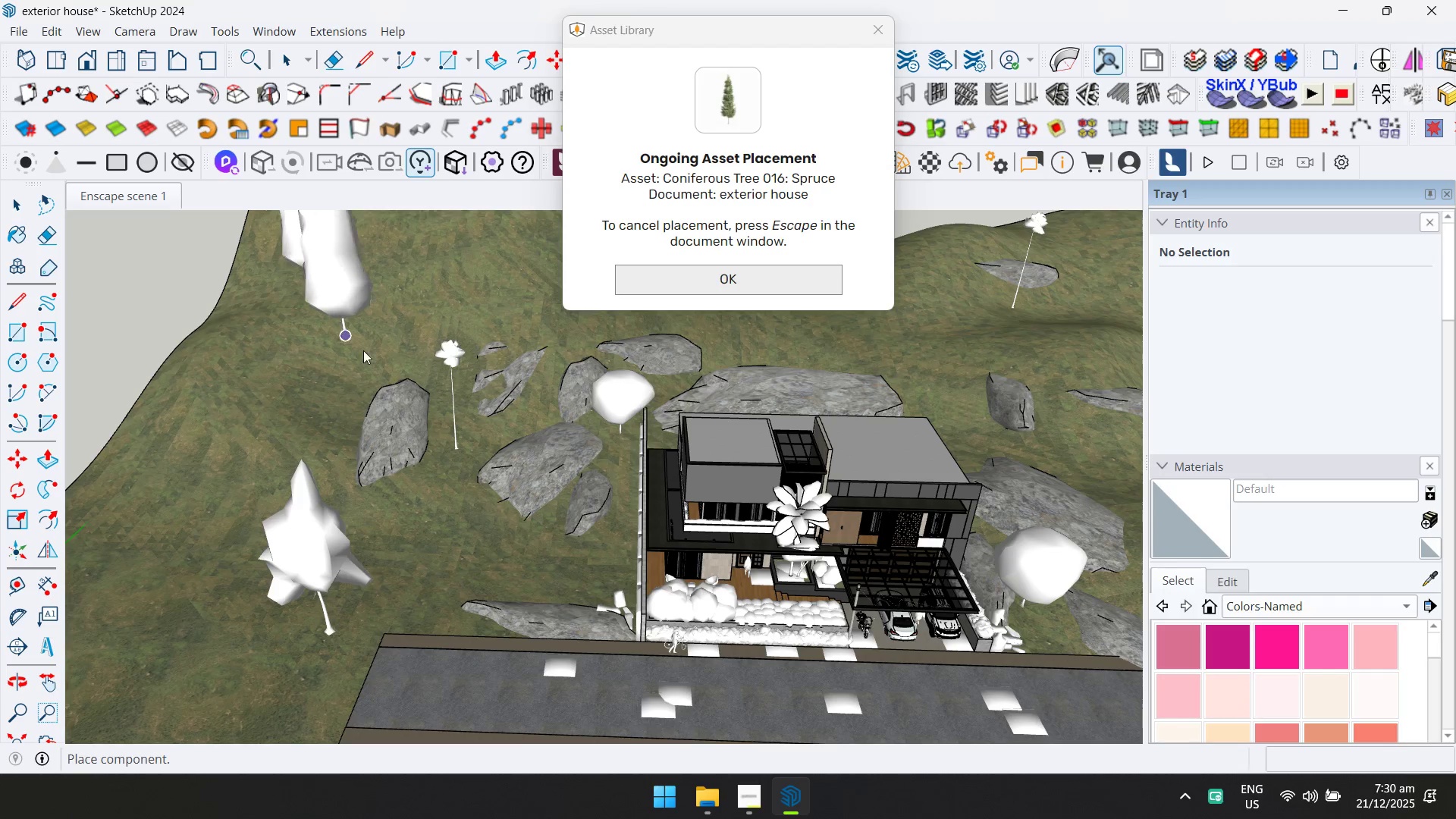 
key(Shift+ShiftLeft)
 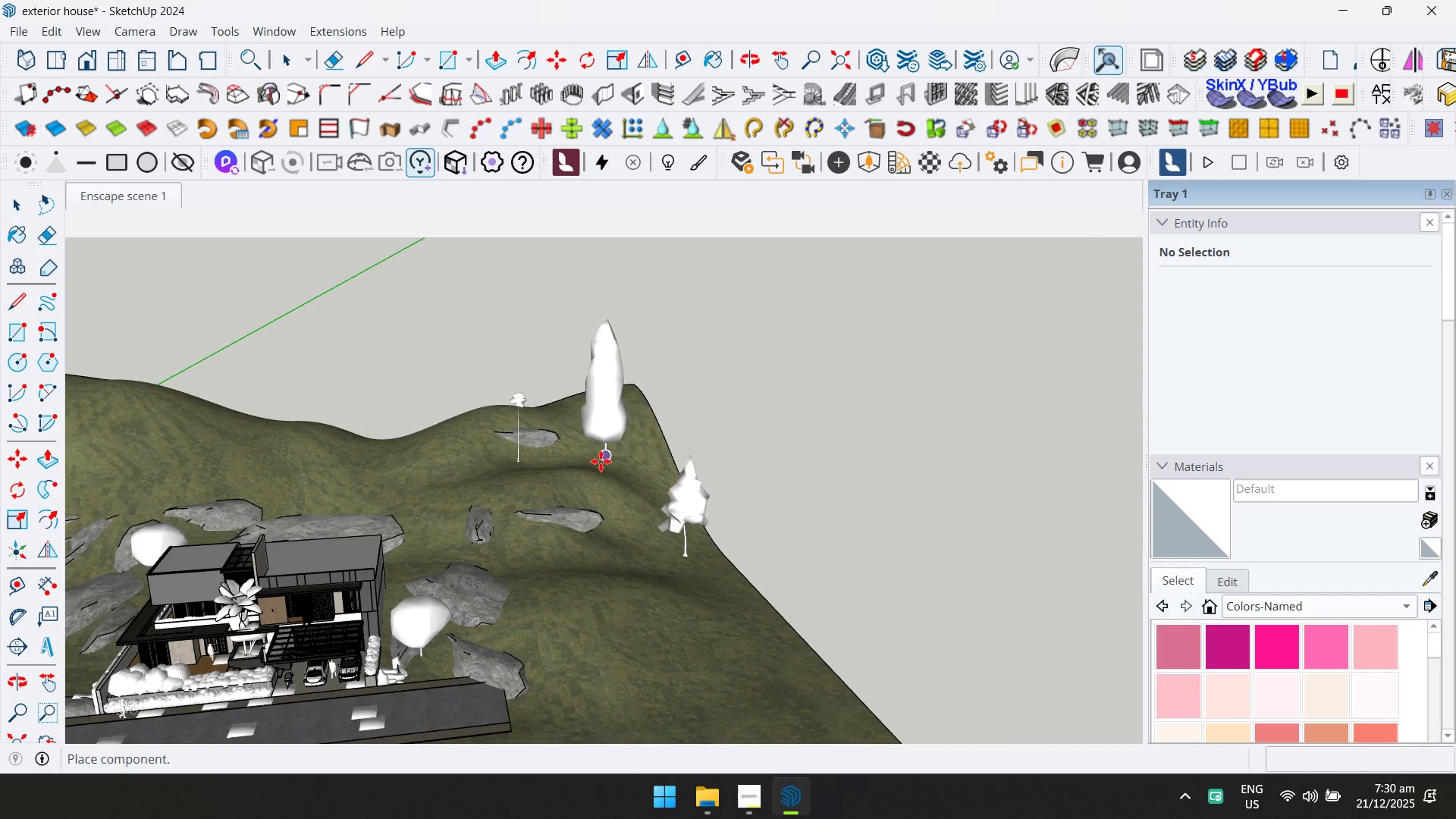 
scroll: coordinate [397, 357], scroll_direction: down, amount: 2.0
 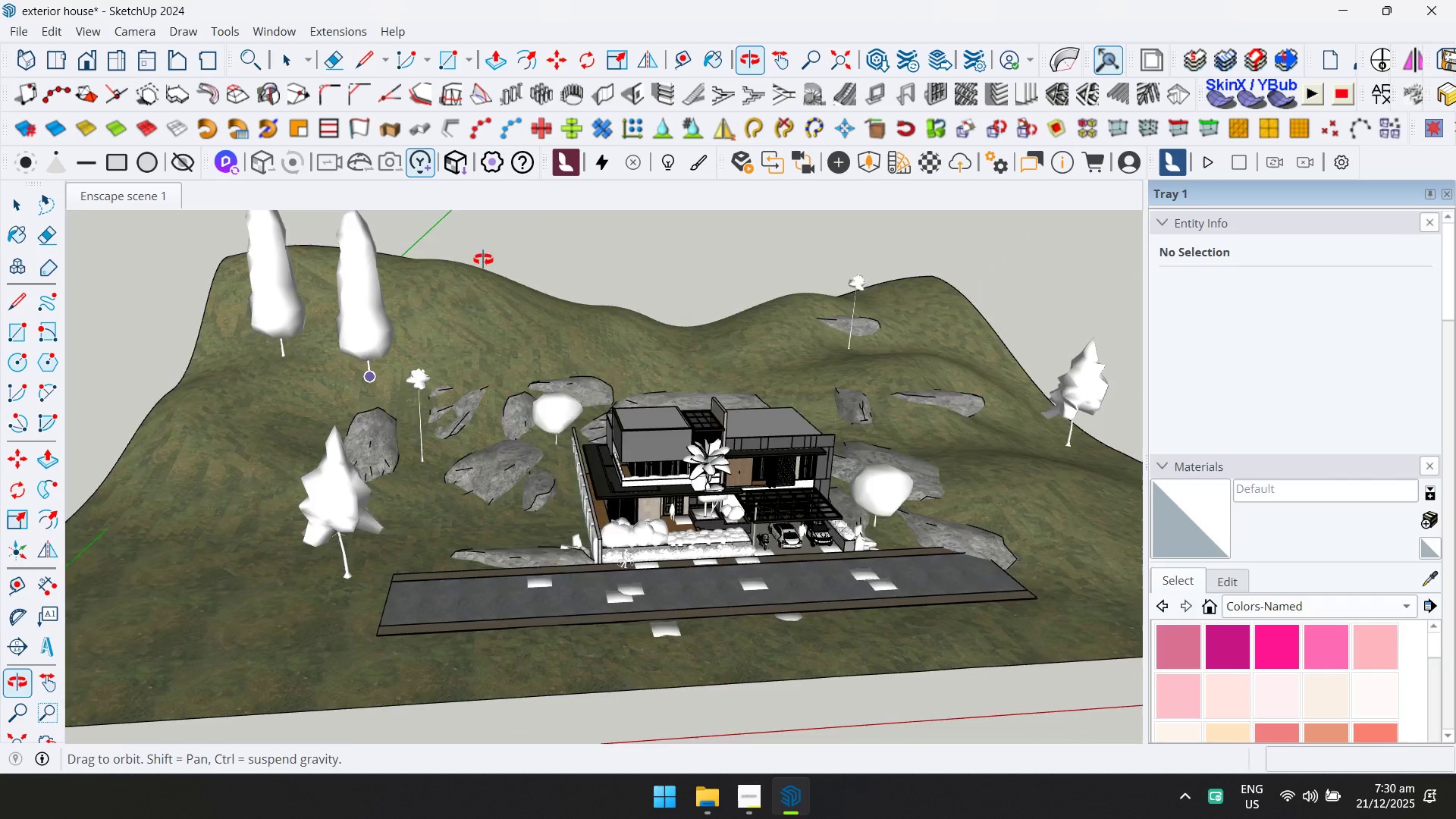 
hold_key(key=ShiftLeft, duration=0.33)
 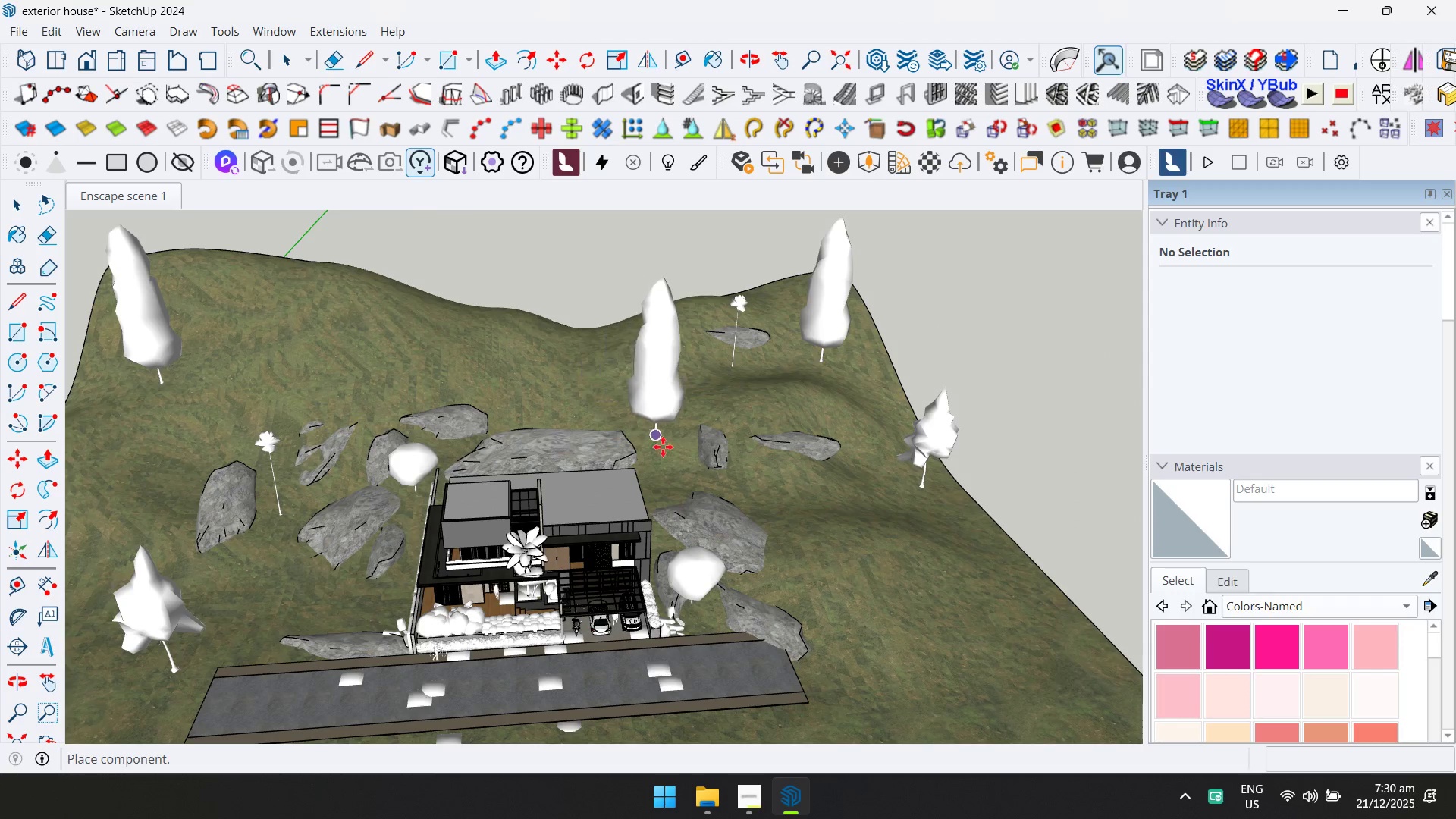 
left_click([679, 491])
 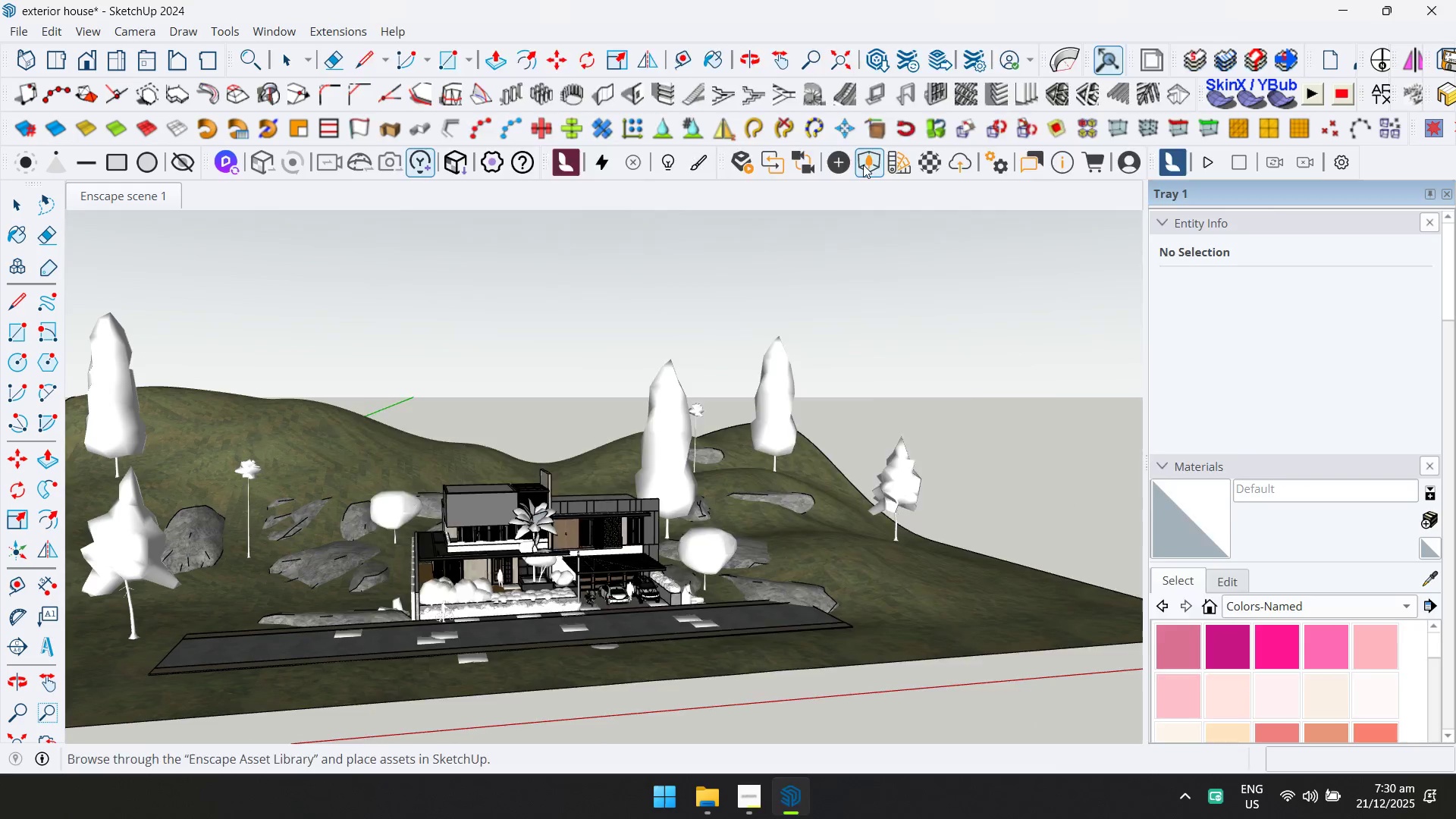 
scroll: coordinate [977, 468], scroll_direction: down, amount: 2.0
 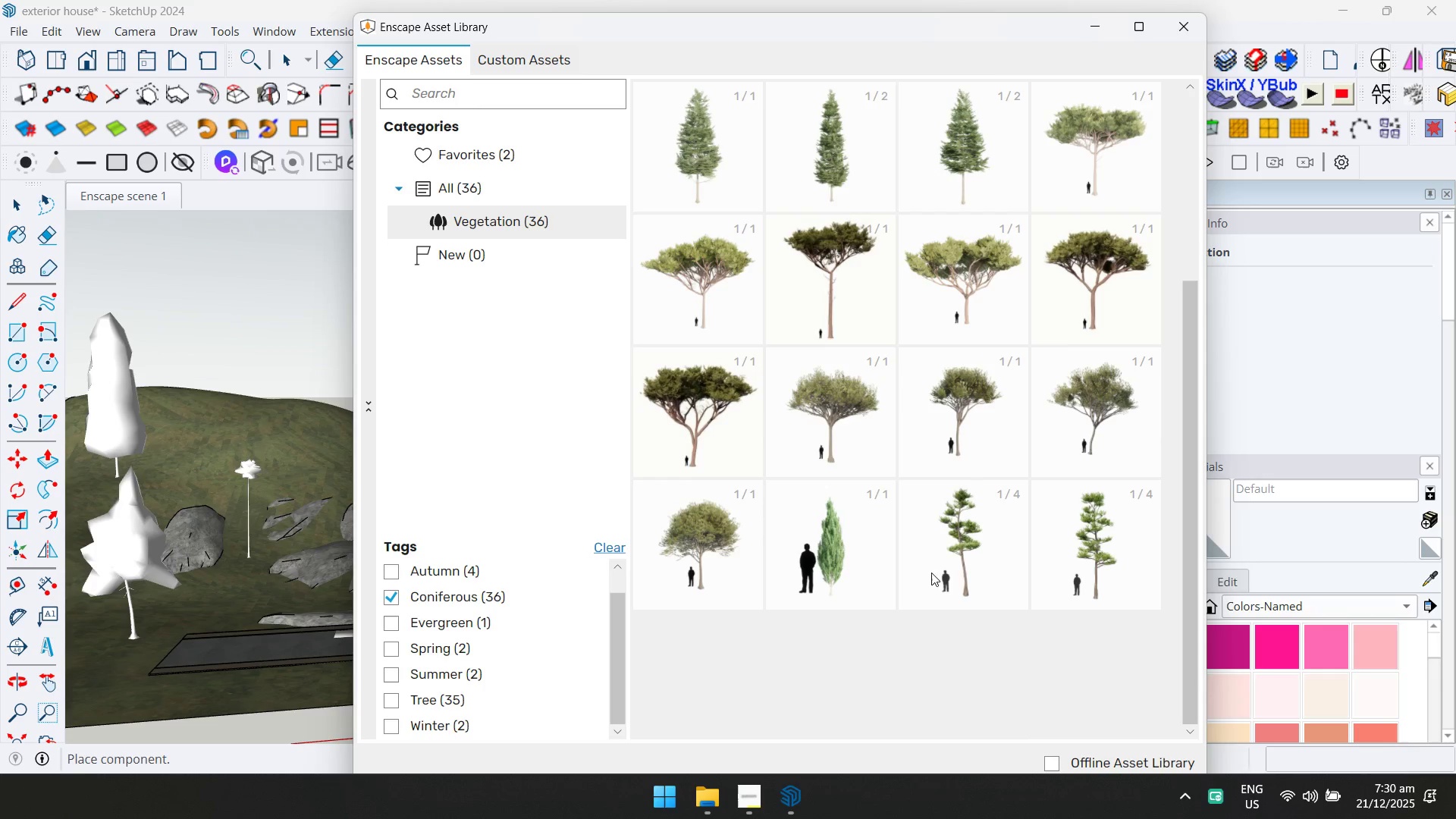 
scroll: coordinate [1037, 576], scroll_direction: up, amount: 4.0
 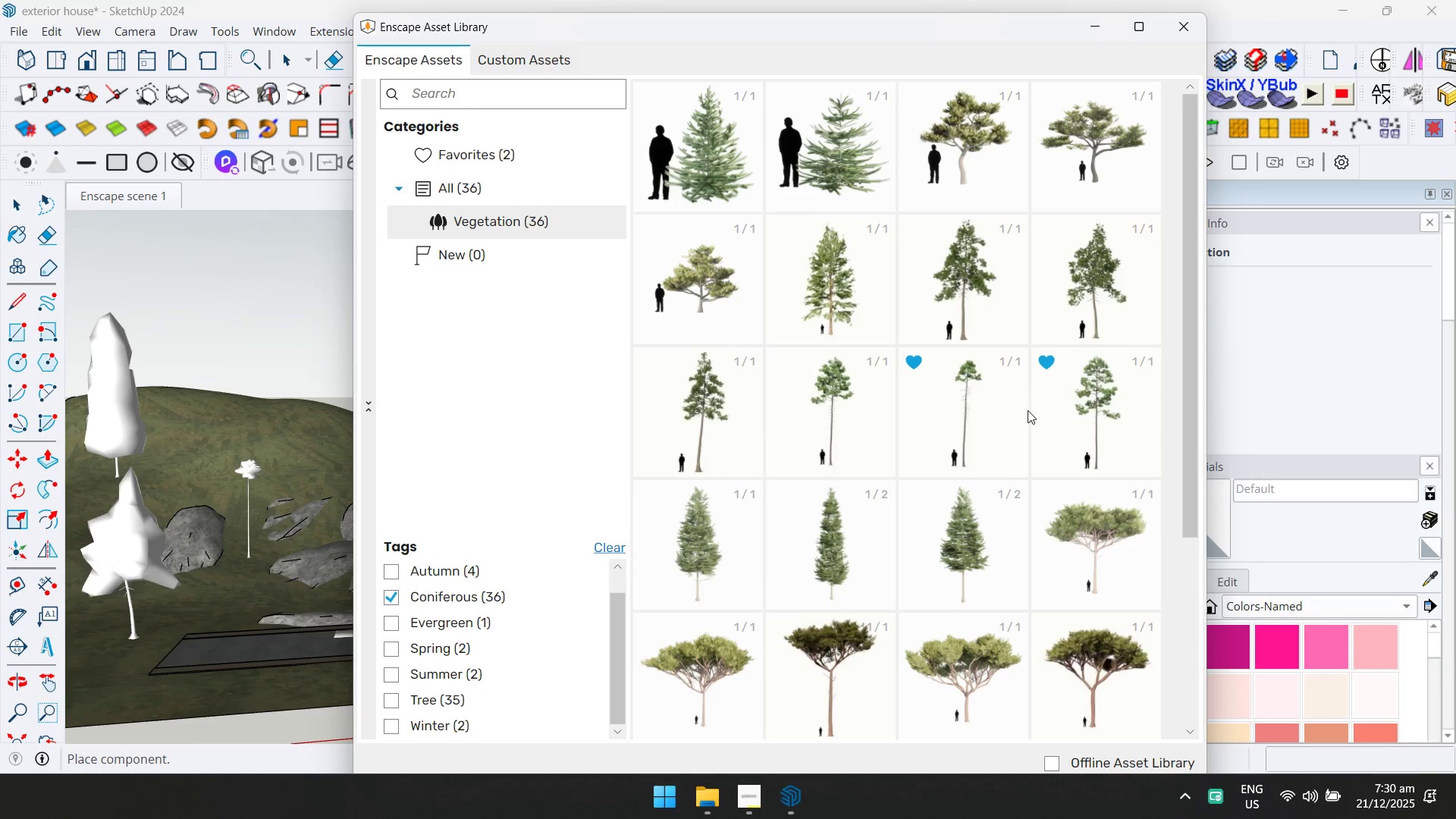 
double_click([1065, 423])
 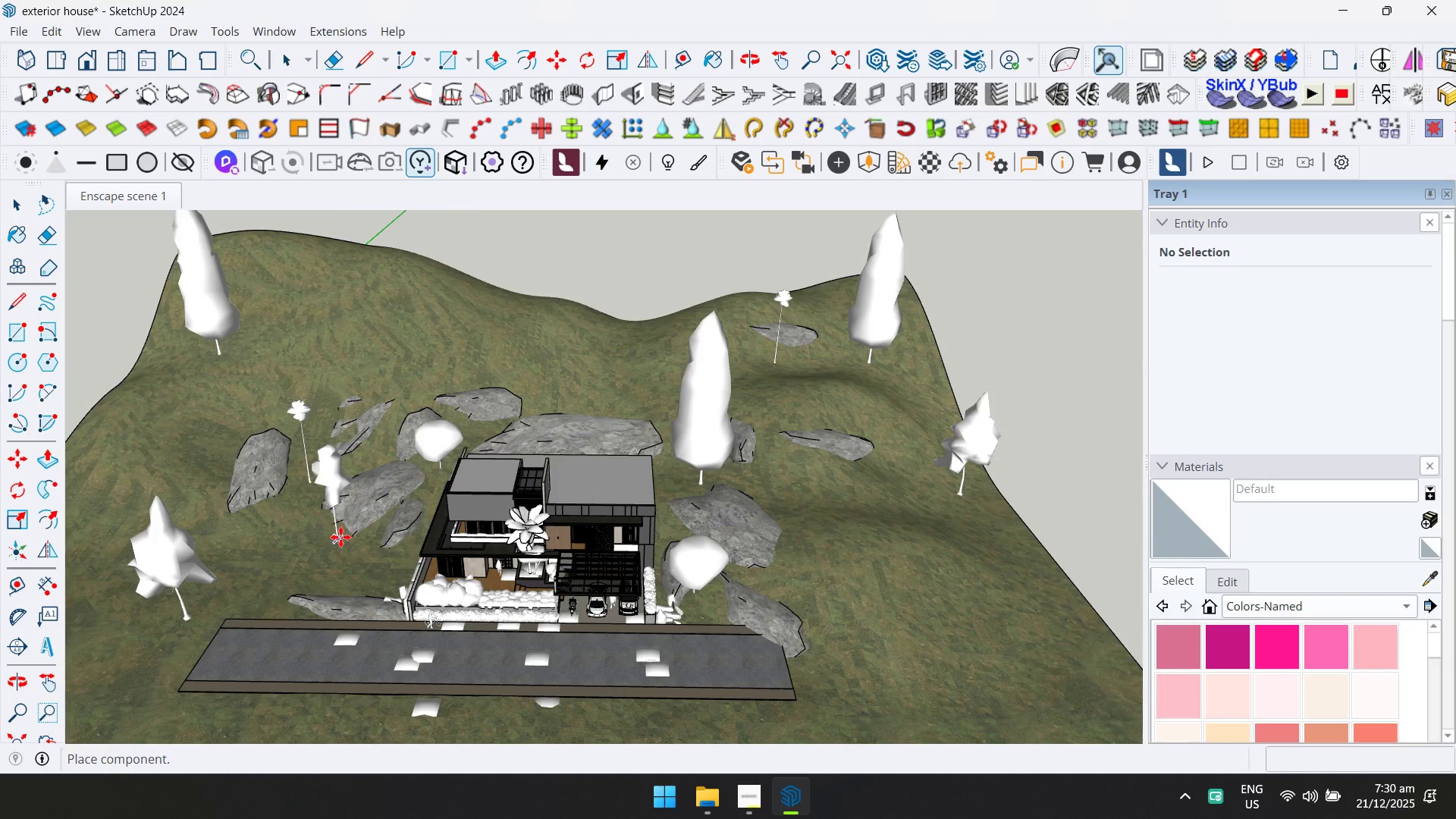 
left_click([349, 535])
 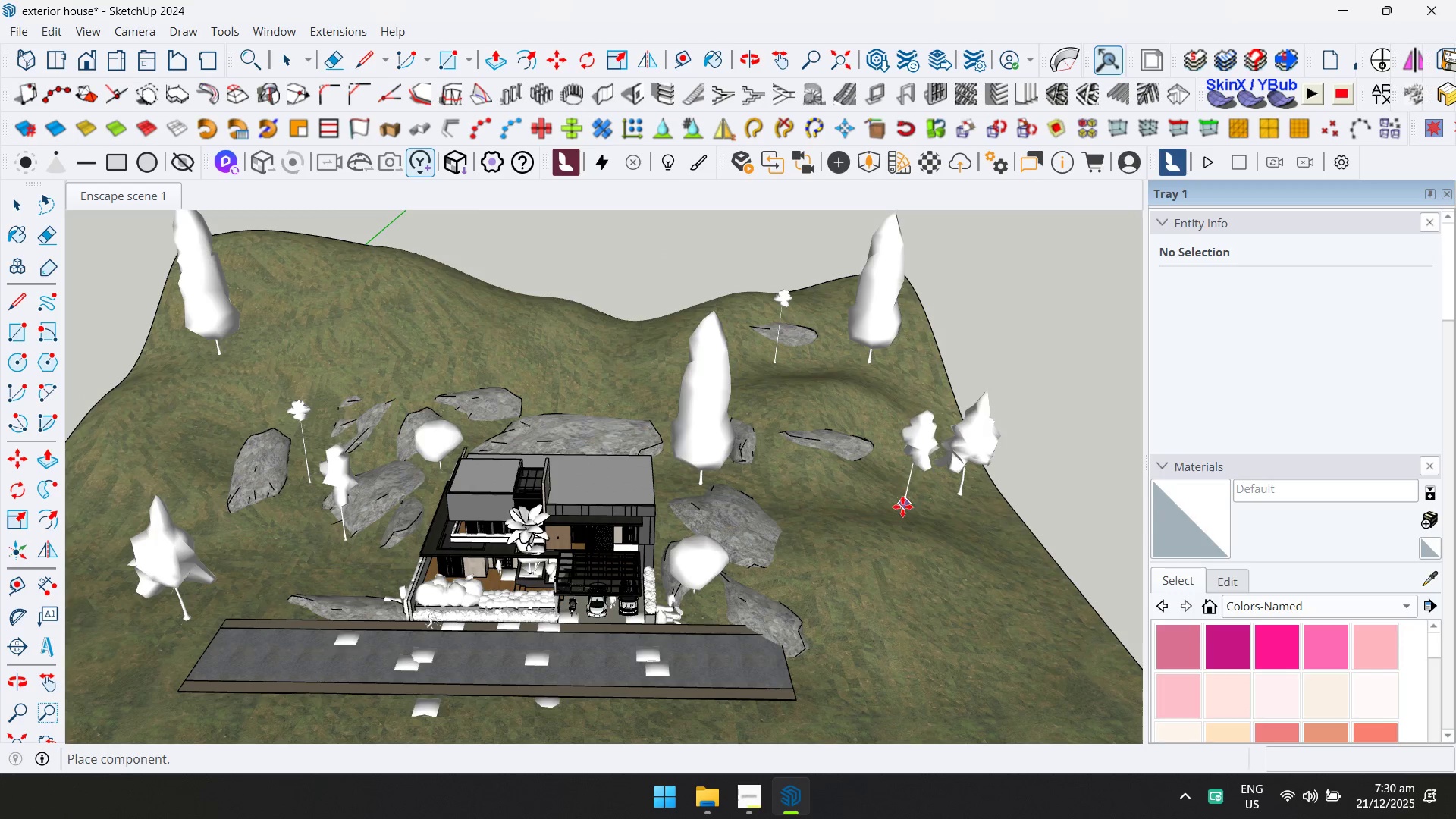 
left_click([902, 510])
 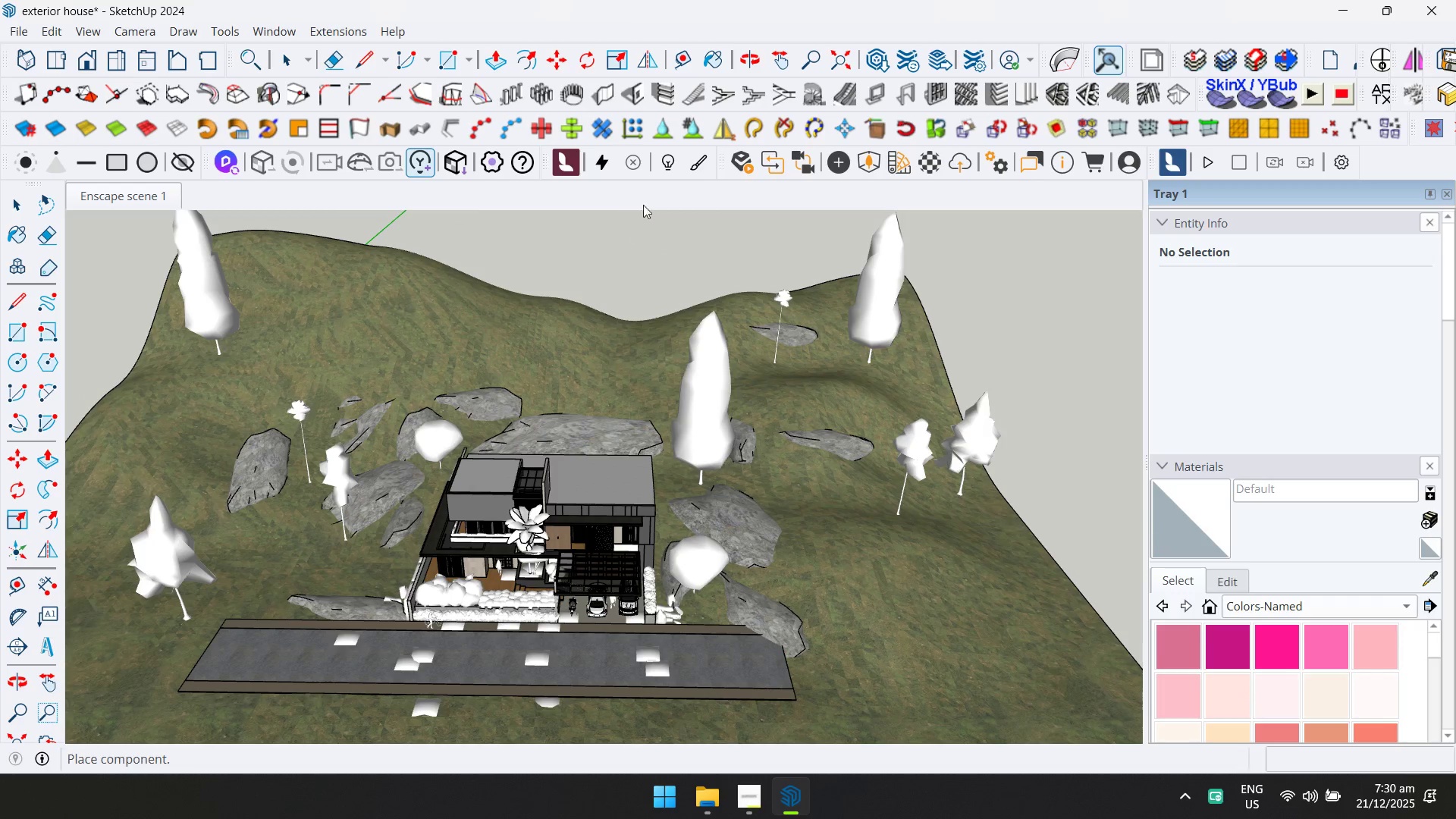 
left_click([872, 165])
 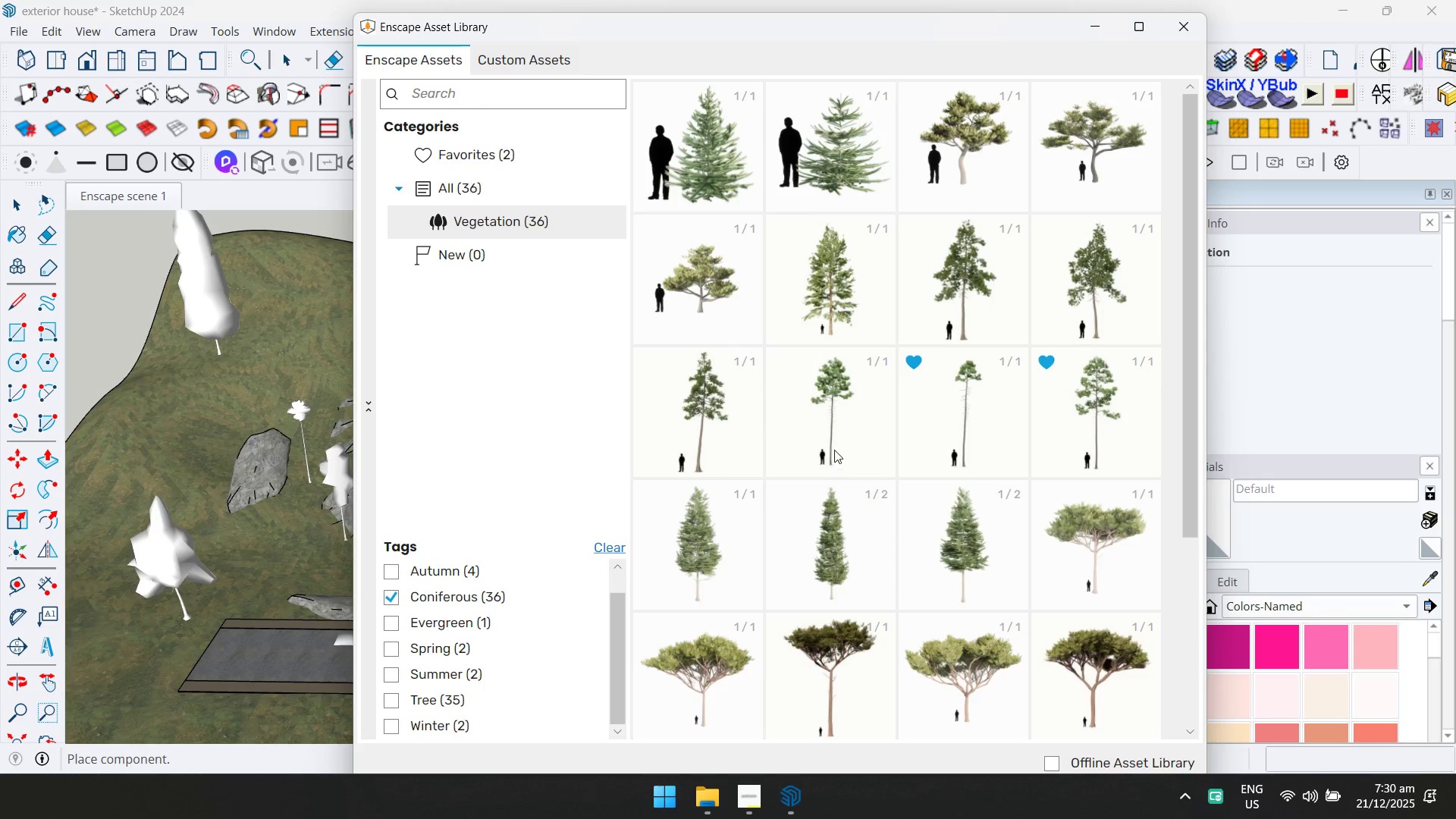 
double_click([734, 454])
 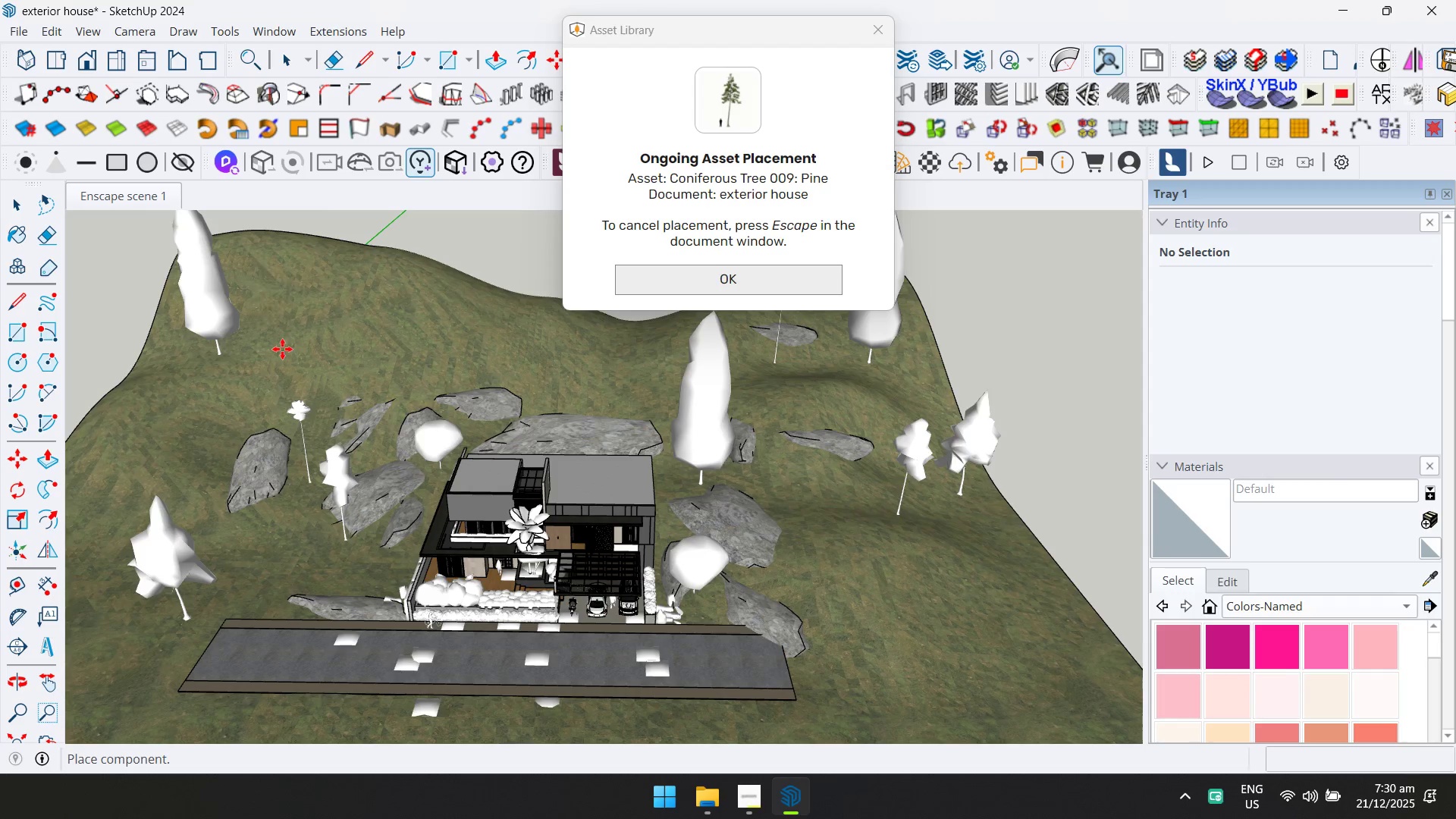 
left_click([281, 350])
 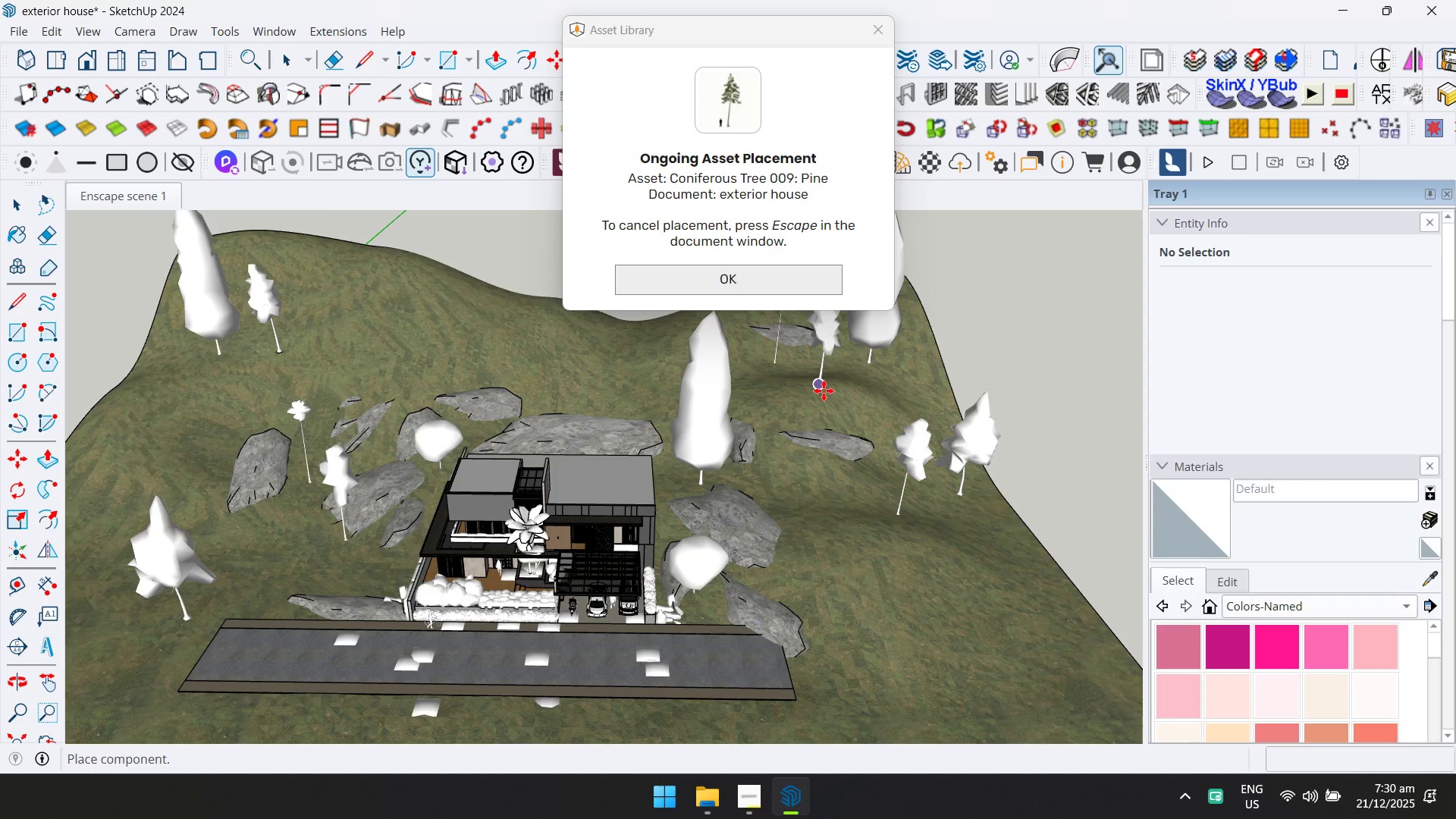 
left_click([805, 563])
 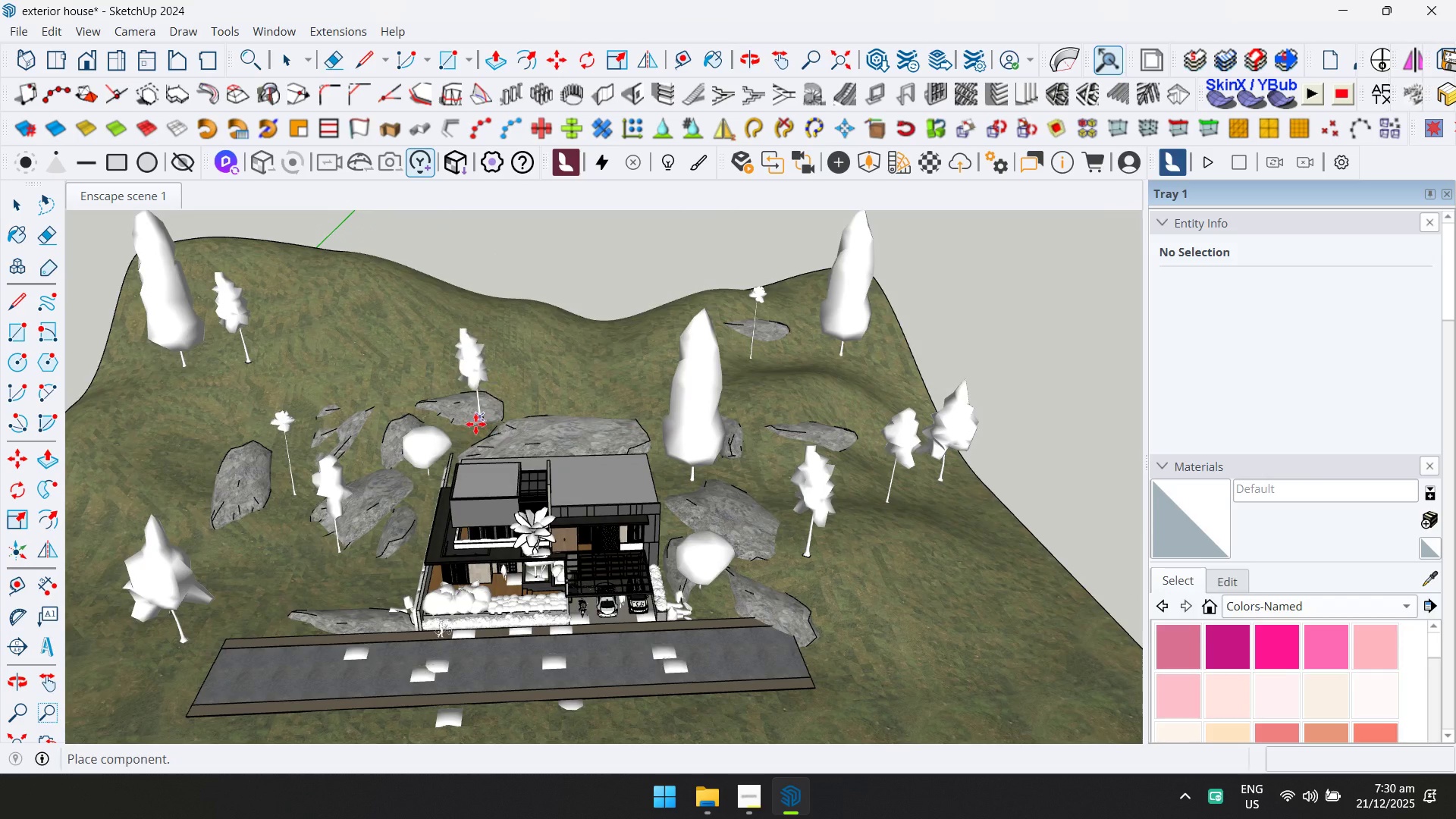 
left_click([473, 435])
 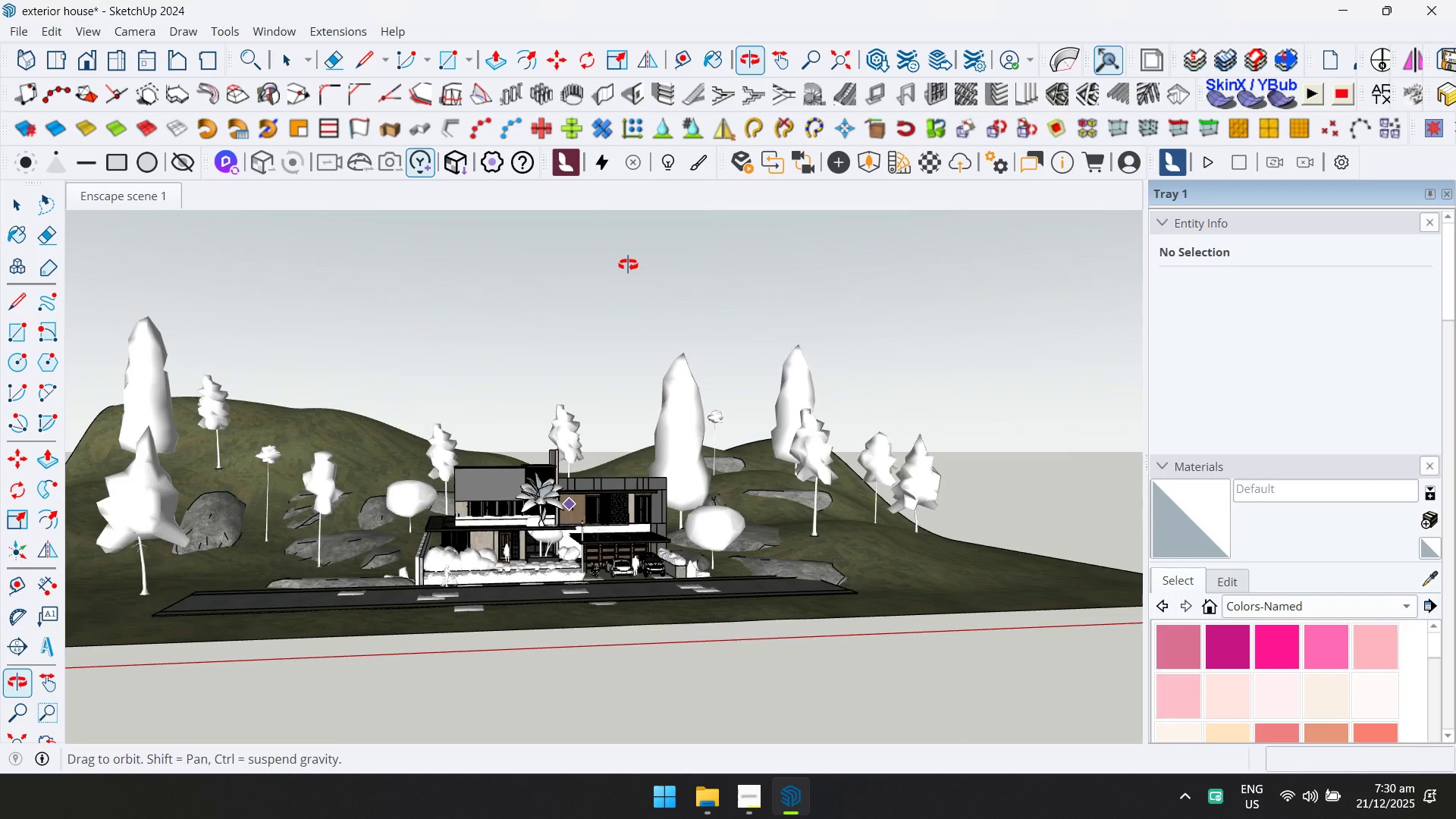 
key(Space)
 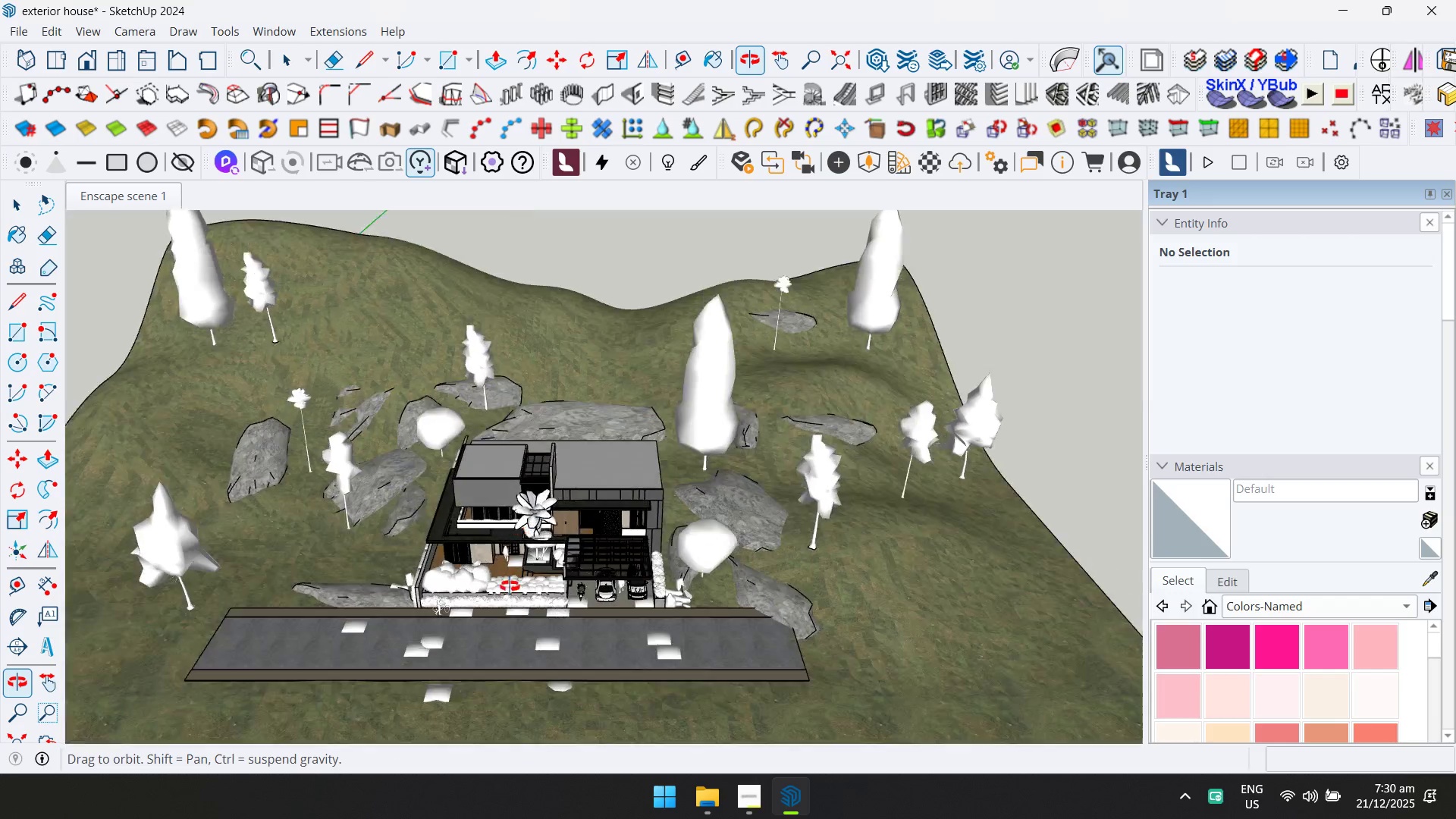 
key(Escape)
 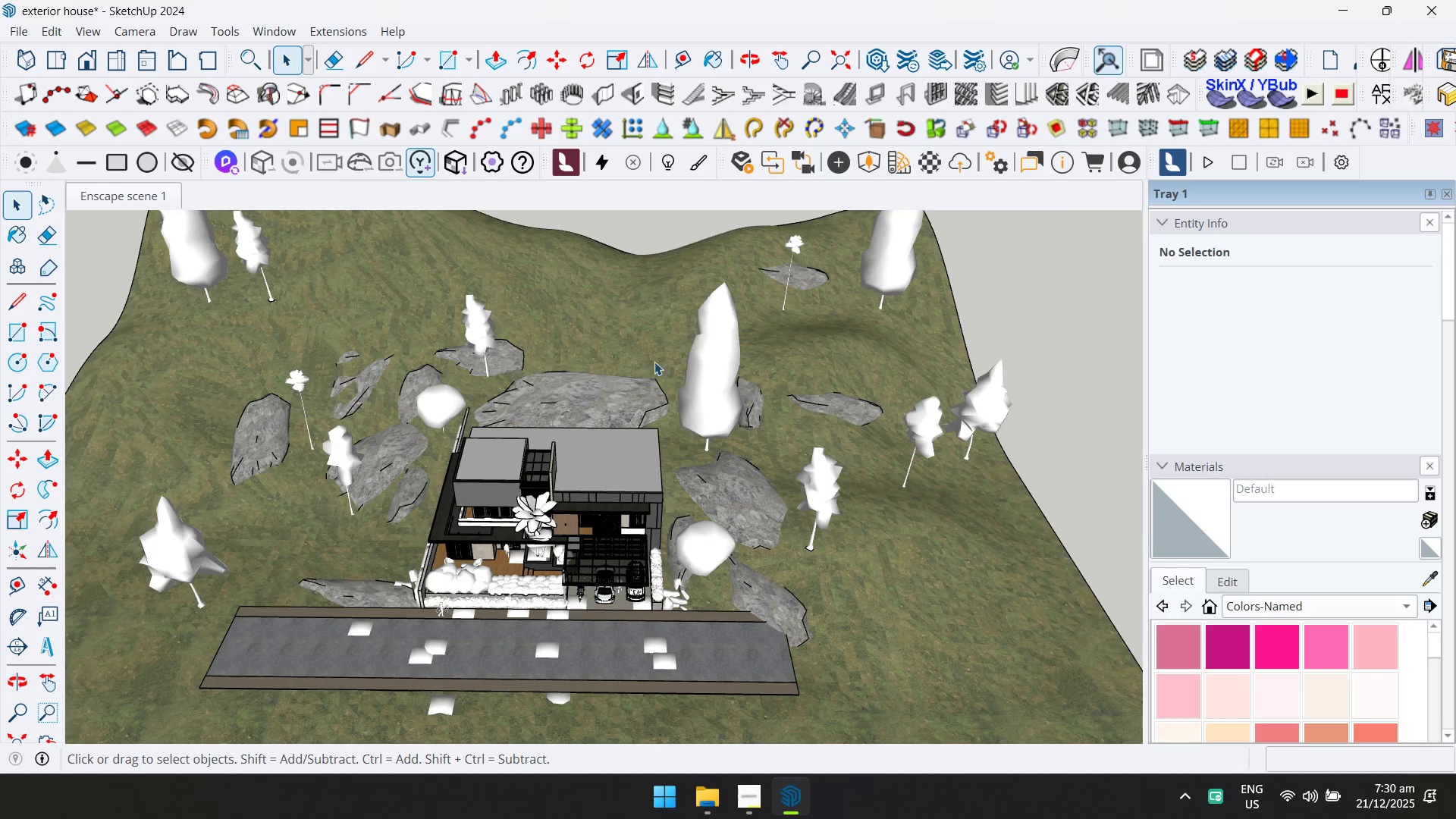 
scroll: coordinate [520, 393], scroll_direction: down, amount: 6.0
 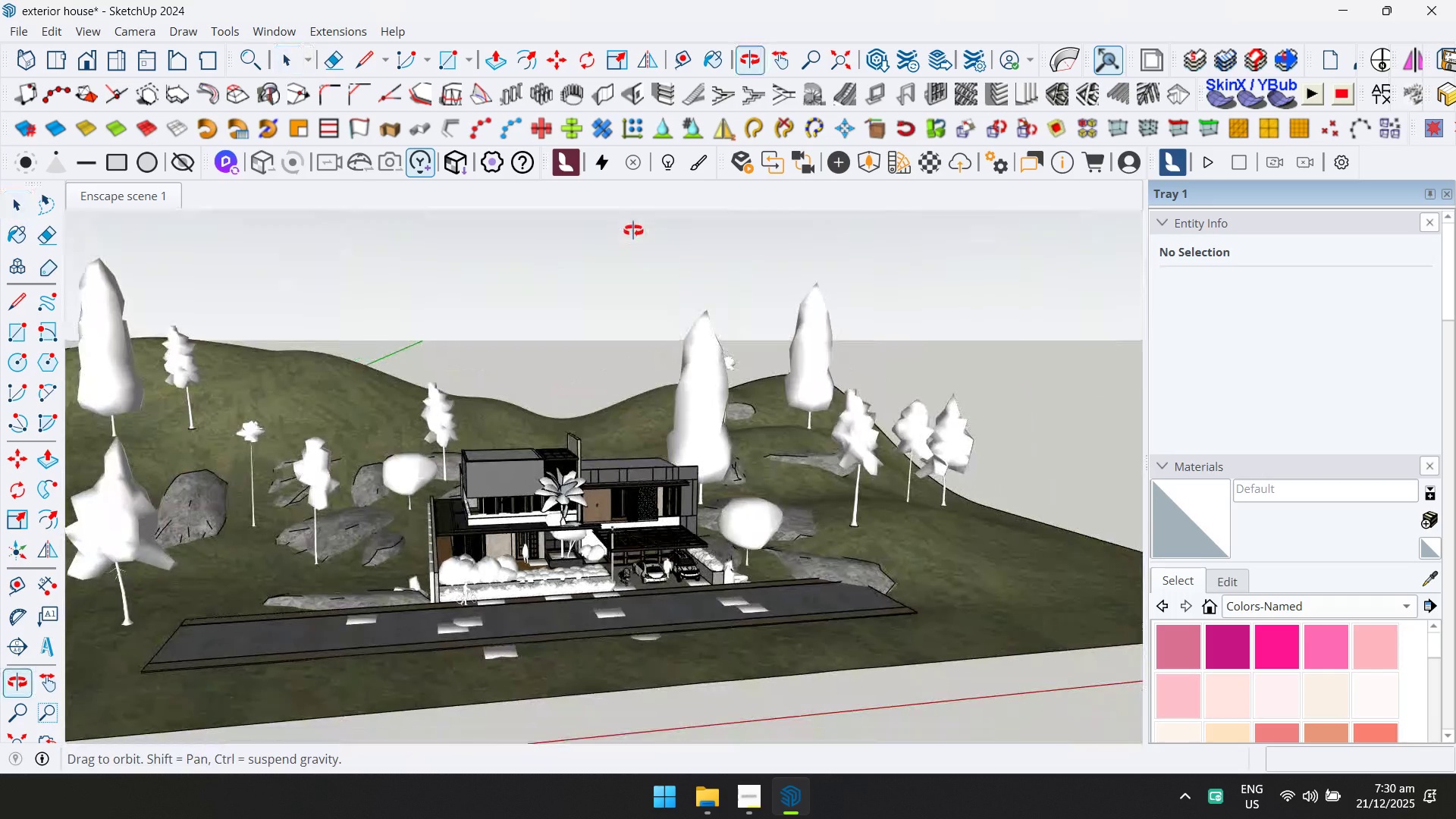 
key(Control+S)
 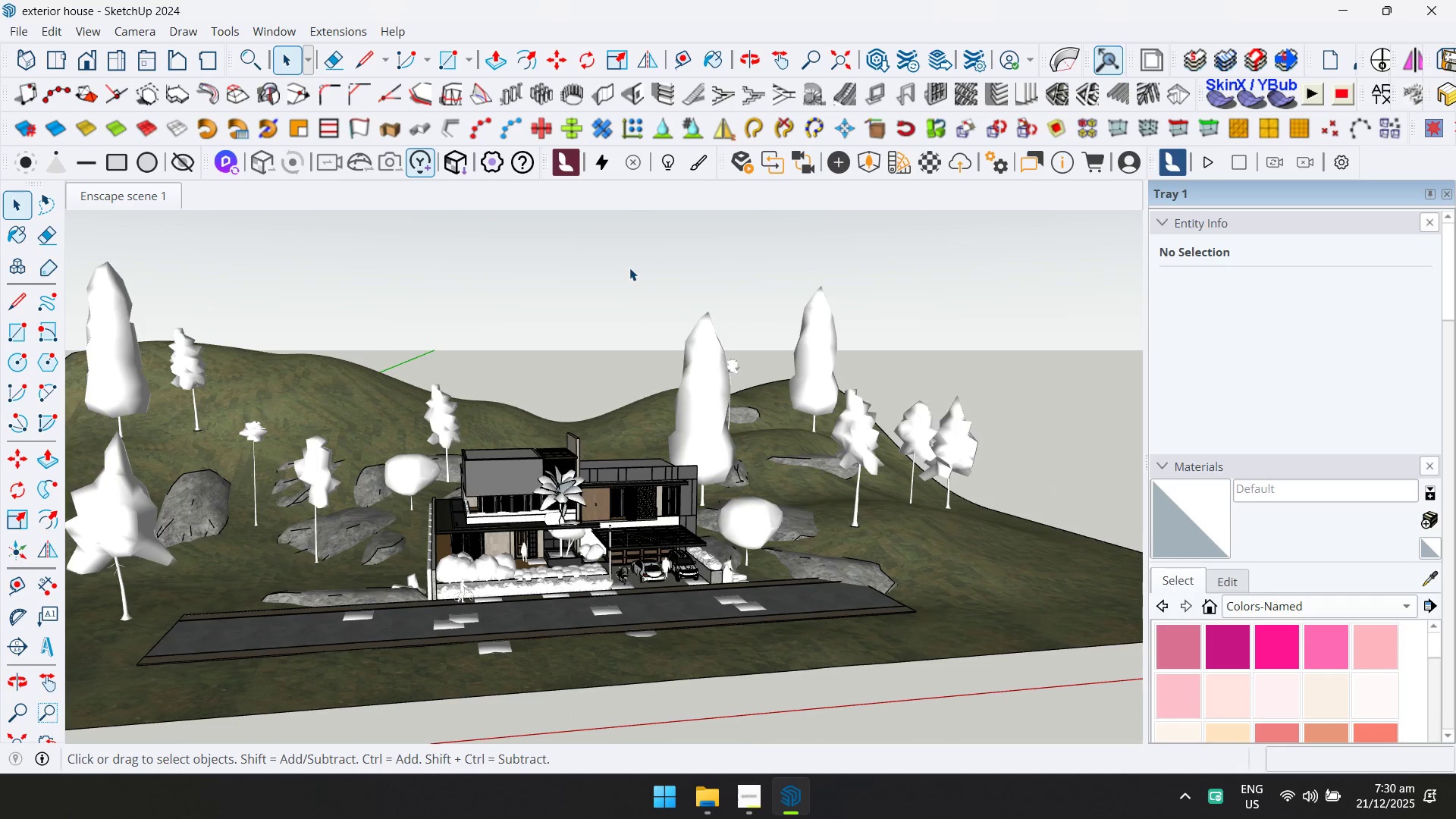 
scroll: coordinate [837, 462], scroll_direction: up, amount: 18.0
 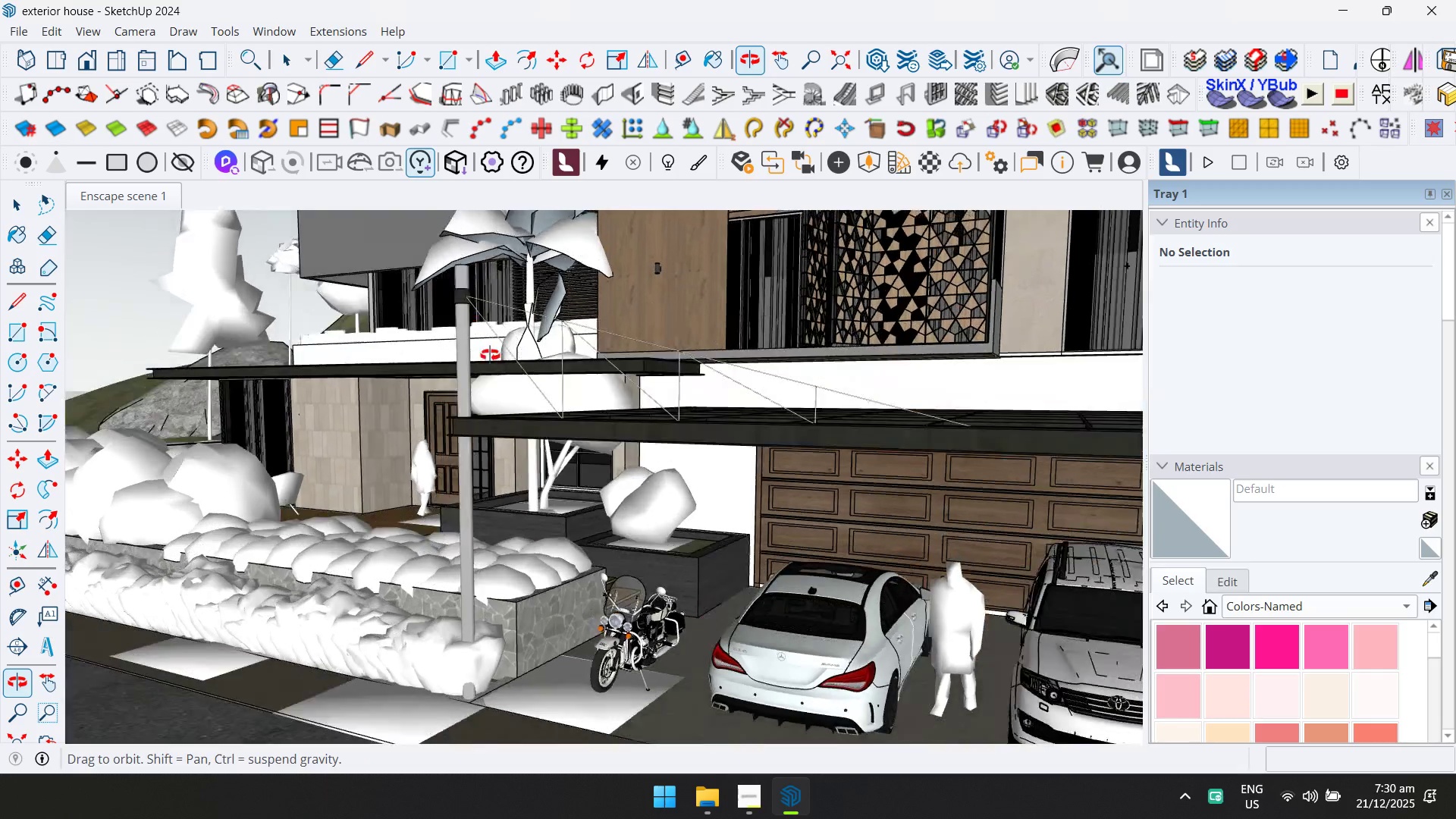 
hold_key(key=ShiftLeft, duration=0.47)
scroll: coordinate [700, 419], scroll_direction: down, amount: 13.0
 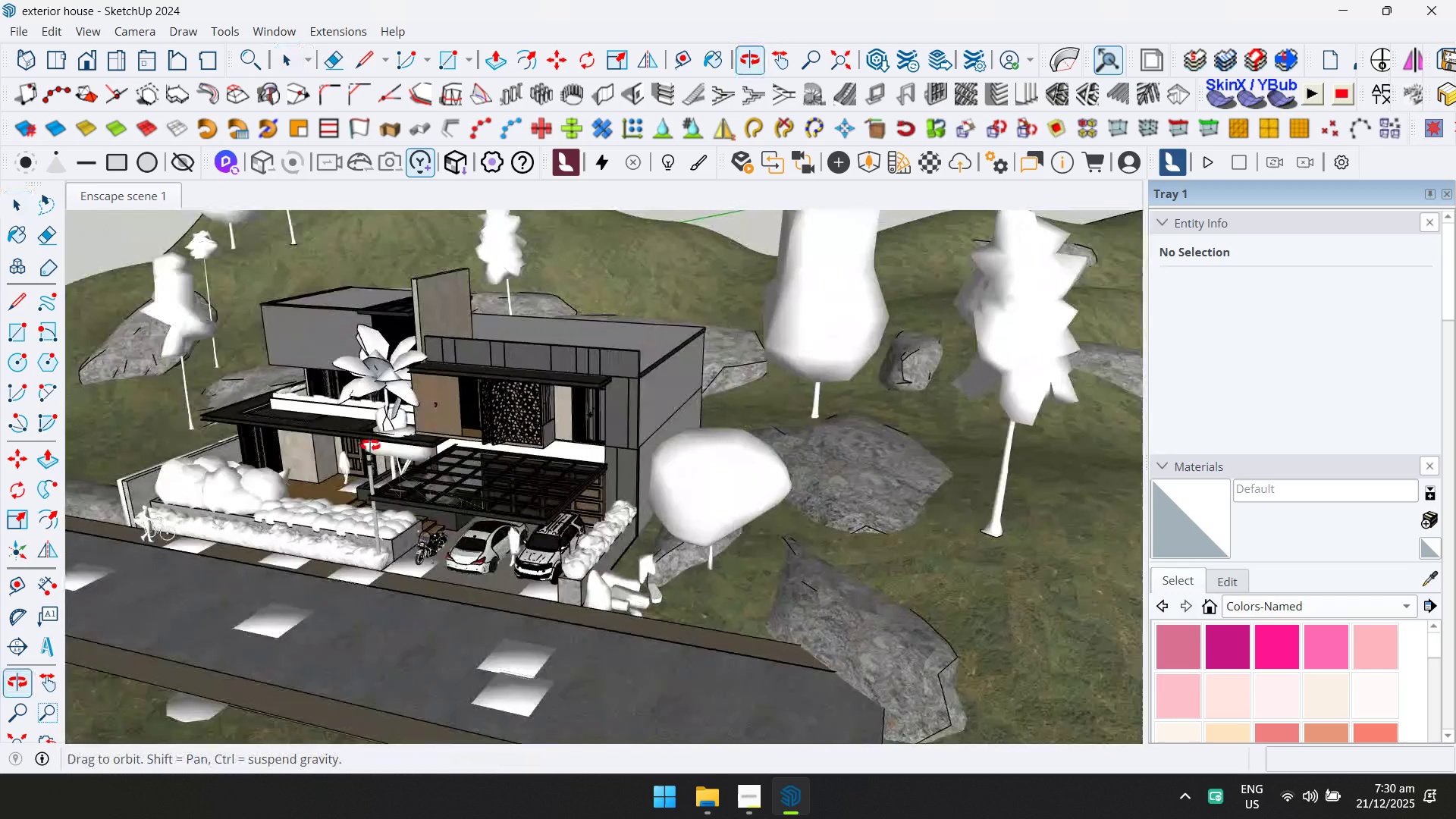 
wait(41.42)
 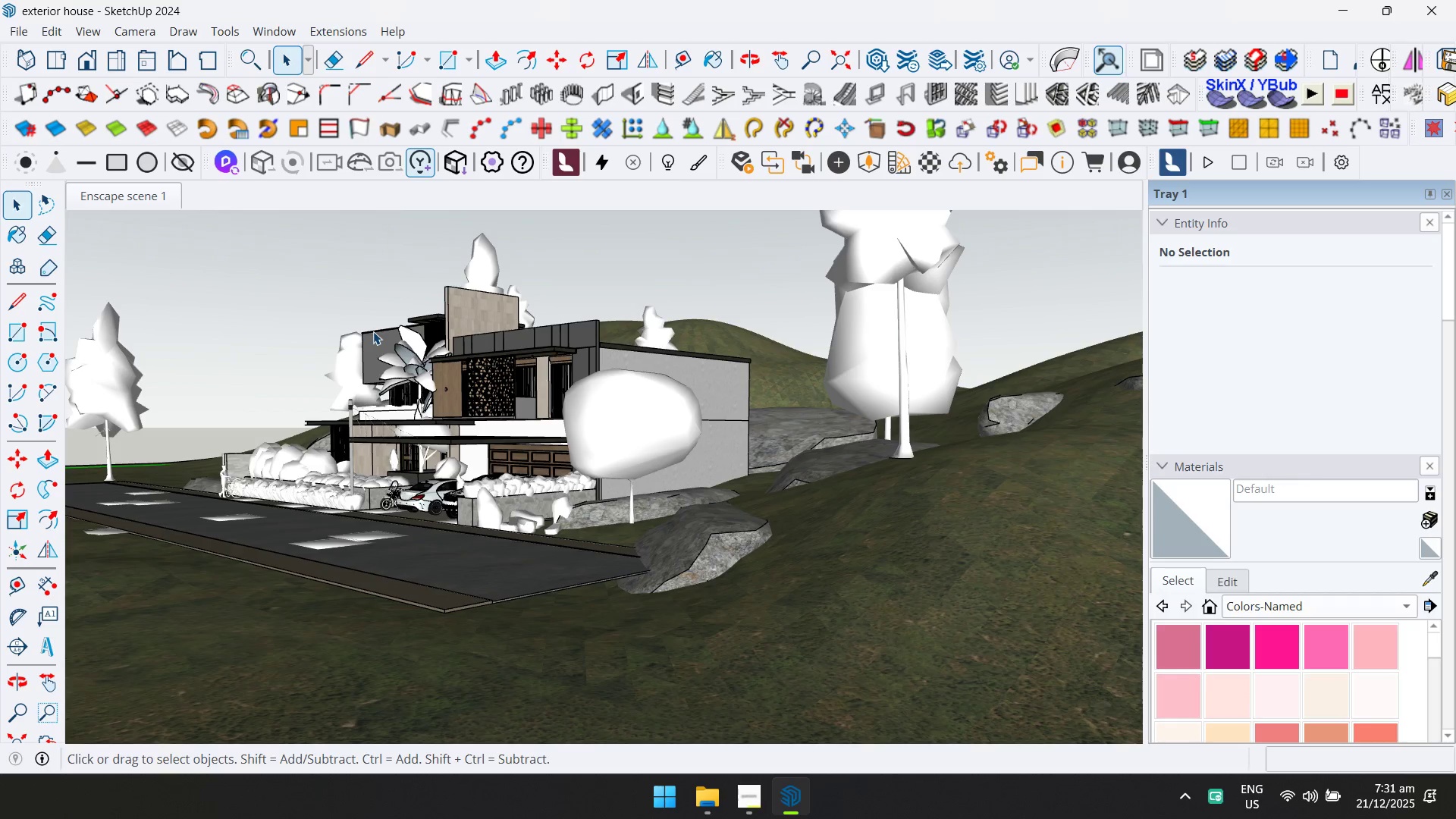 
scroll: coordinate [415, 404], scroll_direction: down, amount: 5.0
 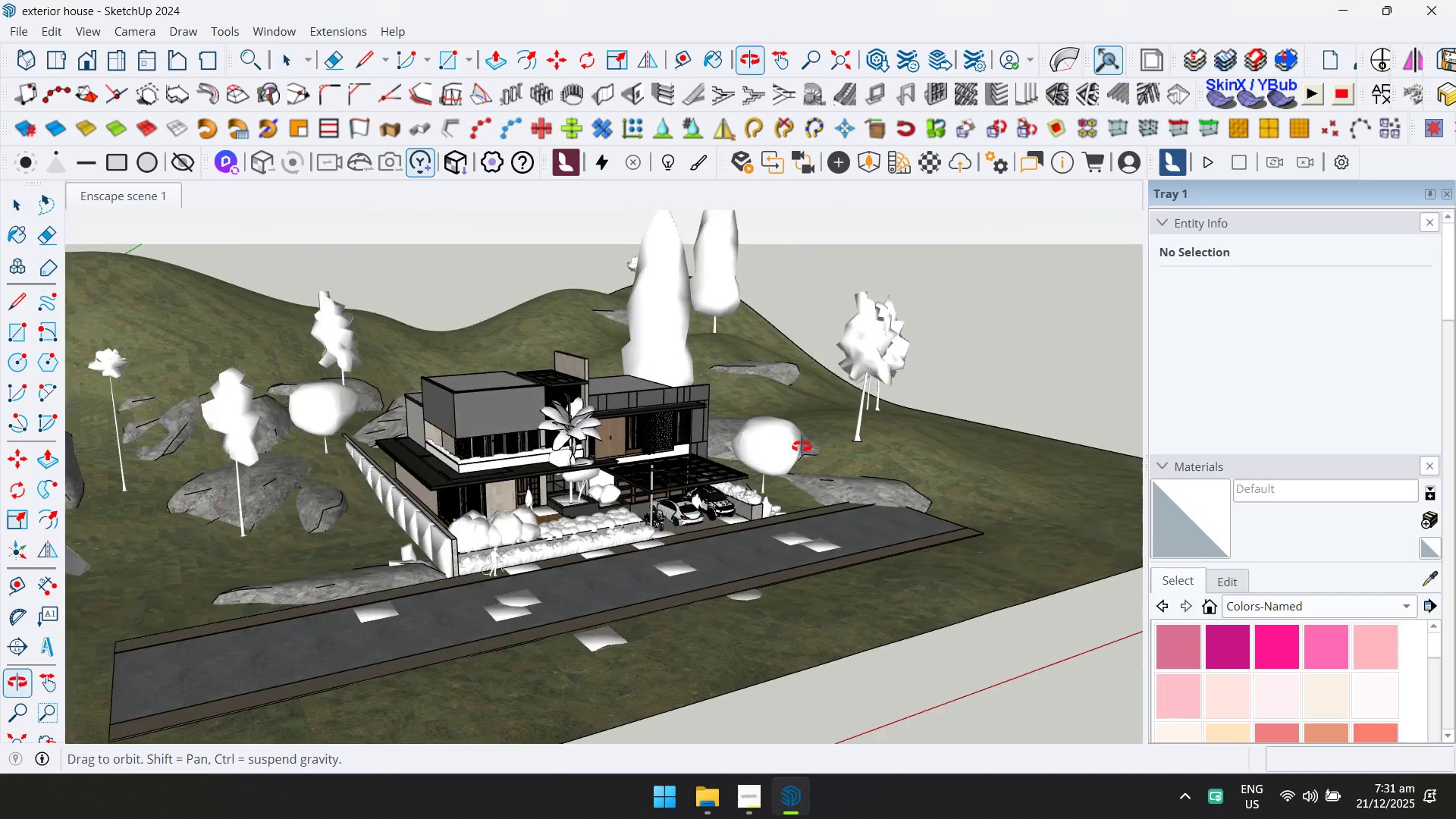 
scroll: coordinate [609, 477], scroll_direction: up, amount: 6.0
 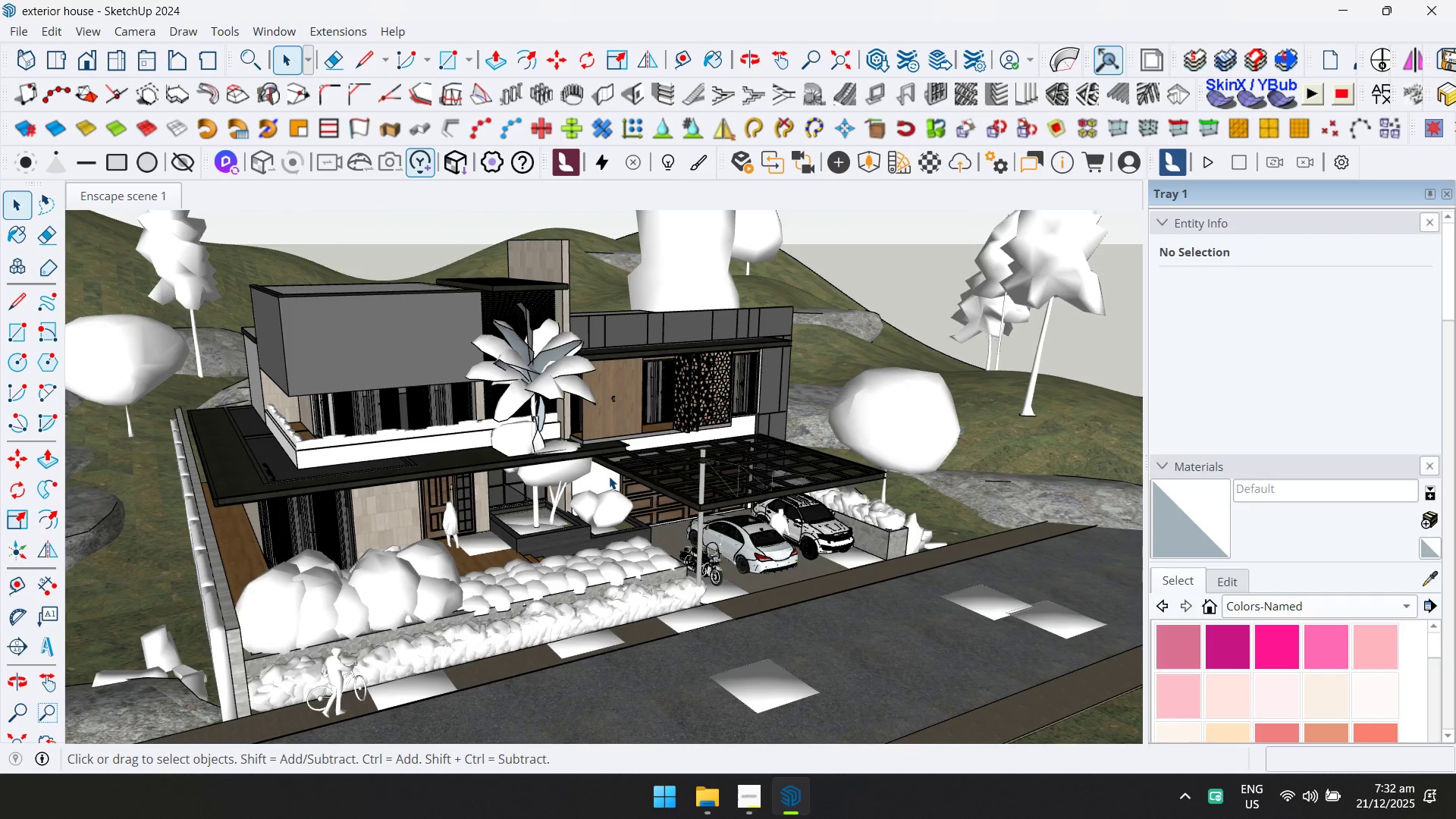 
wait(72.23)
 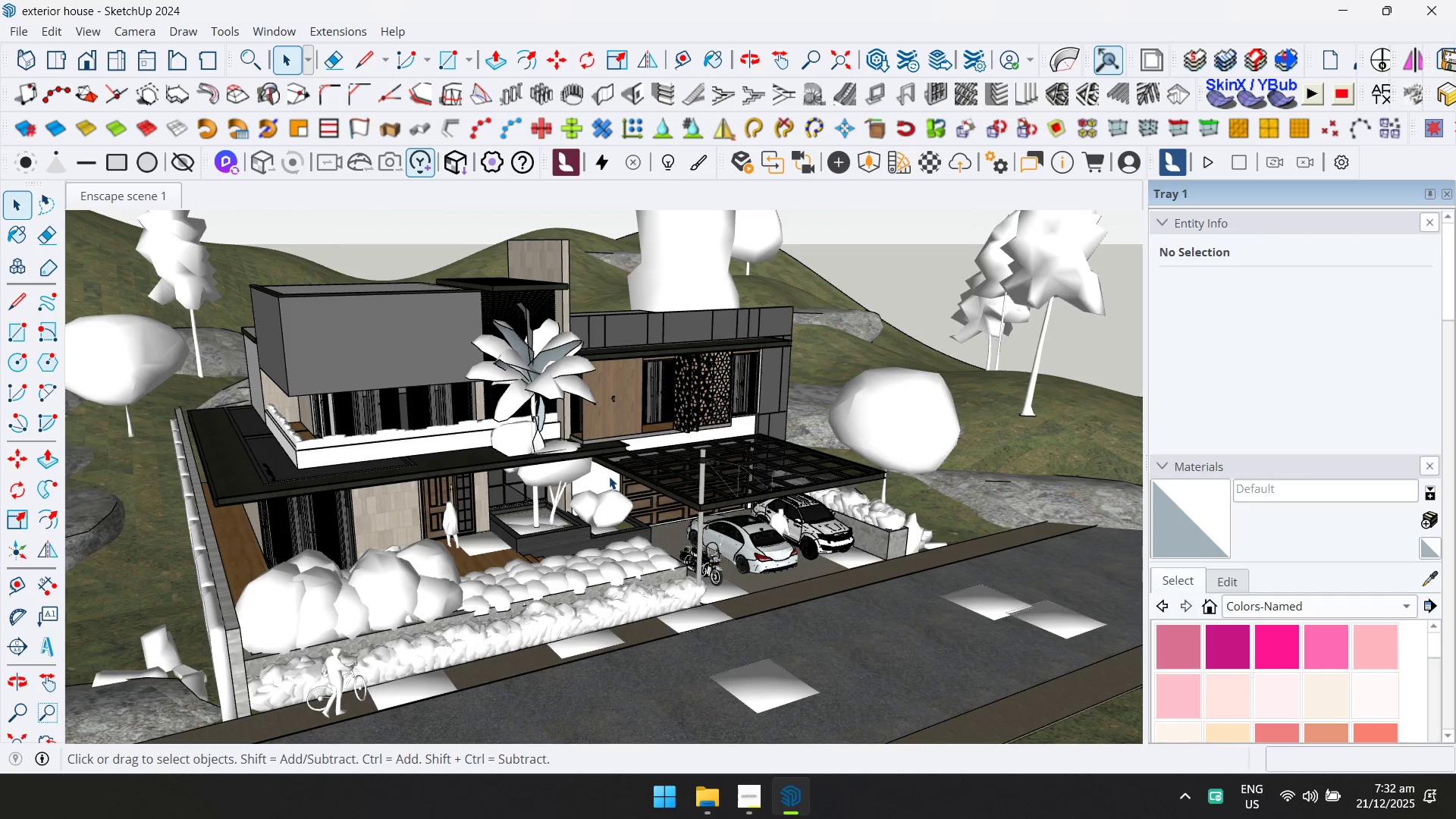 
scroll: coordinate [610, 546], scroll_direction: up, amount: 7.0
 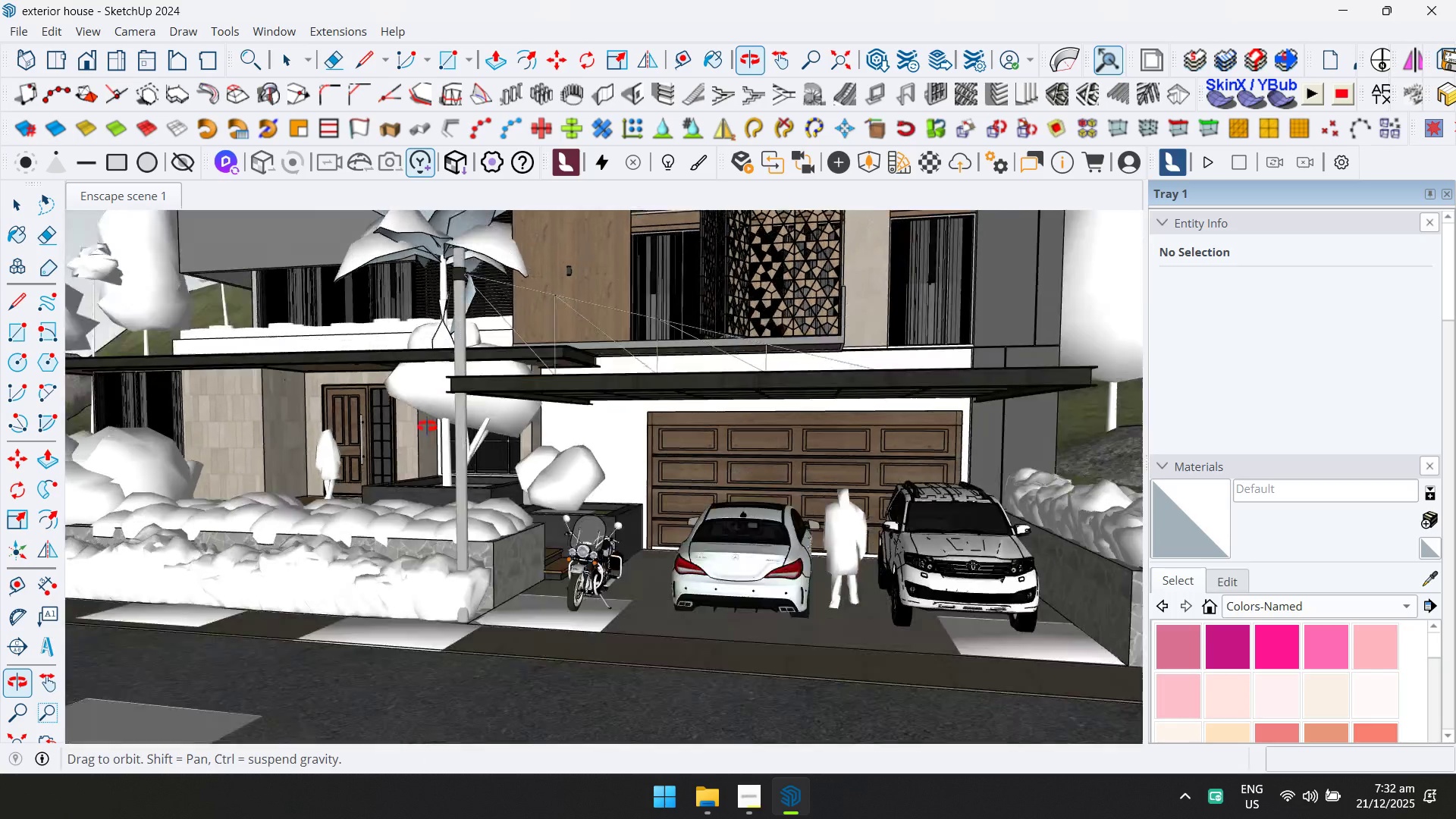 
hold_key(key=ShiftLeft, duration=0.36)
 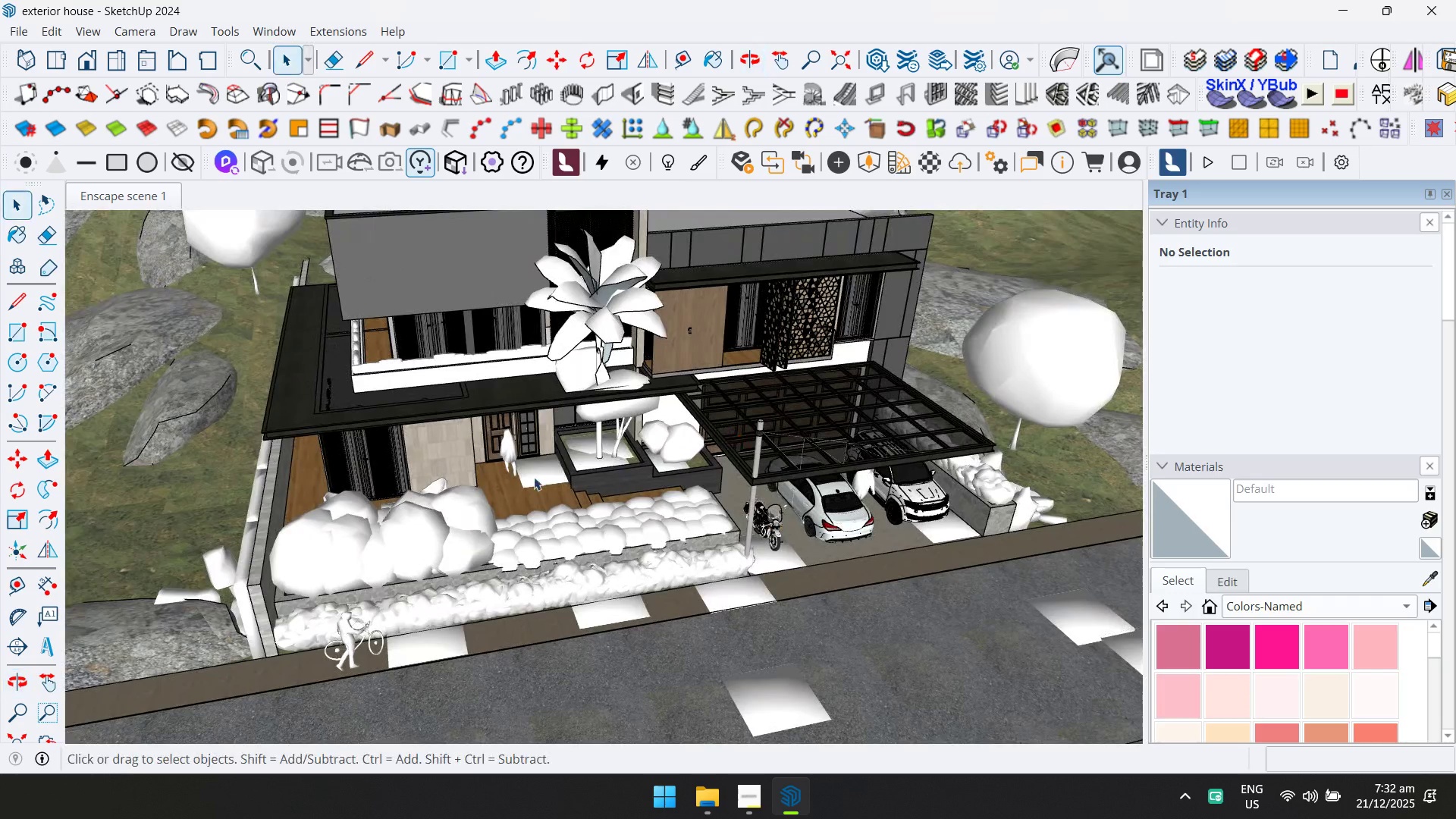 
scroll: coordinate [637, 530], scroll_direction: down, amount: 7.0
 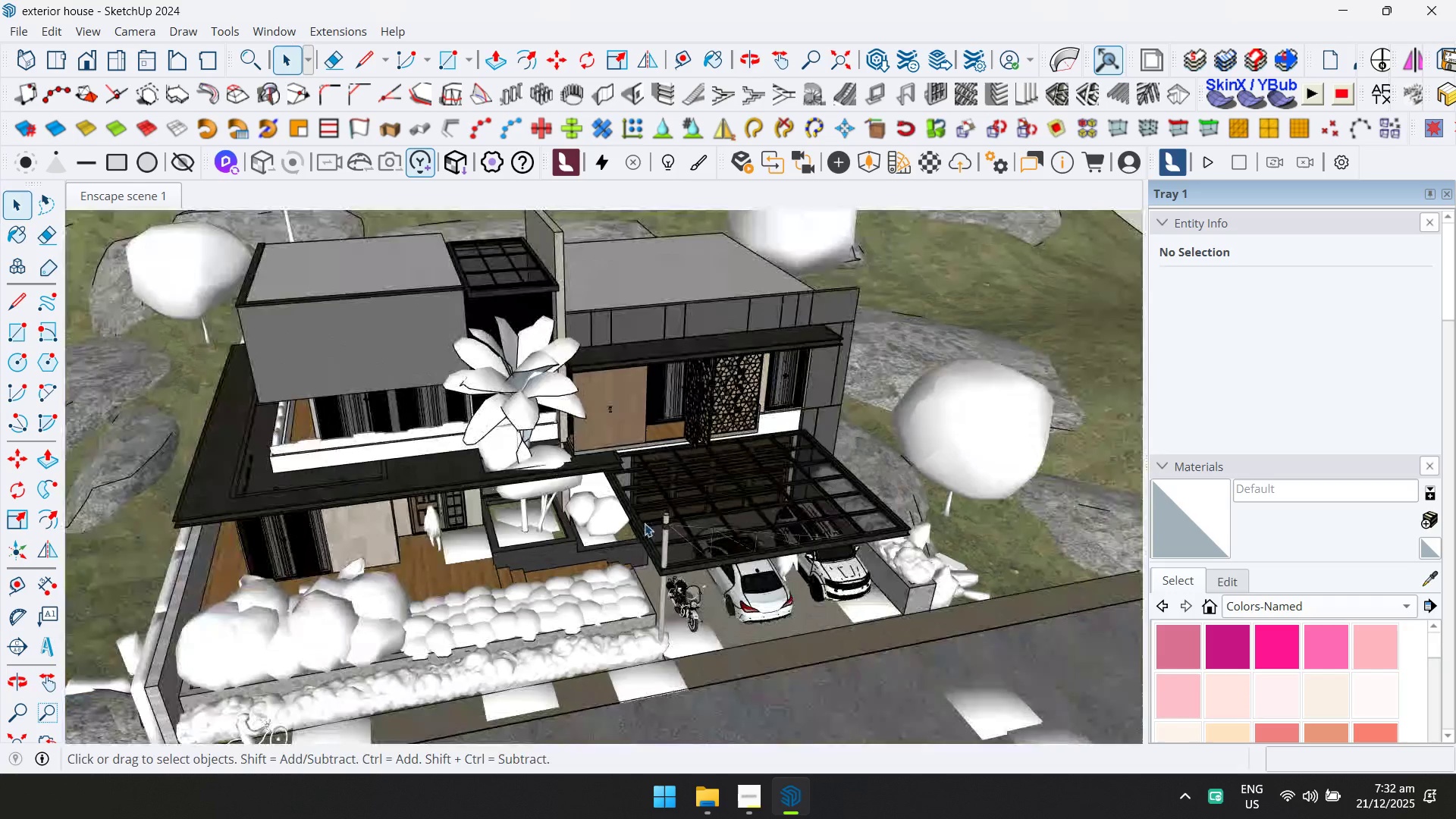 
hold_key(key=ShiftLeft, duration=0.33)
 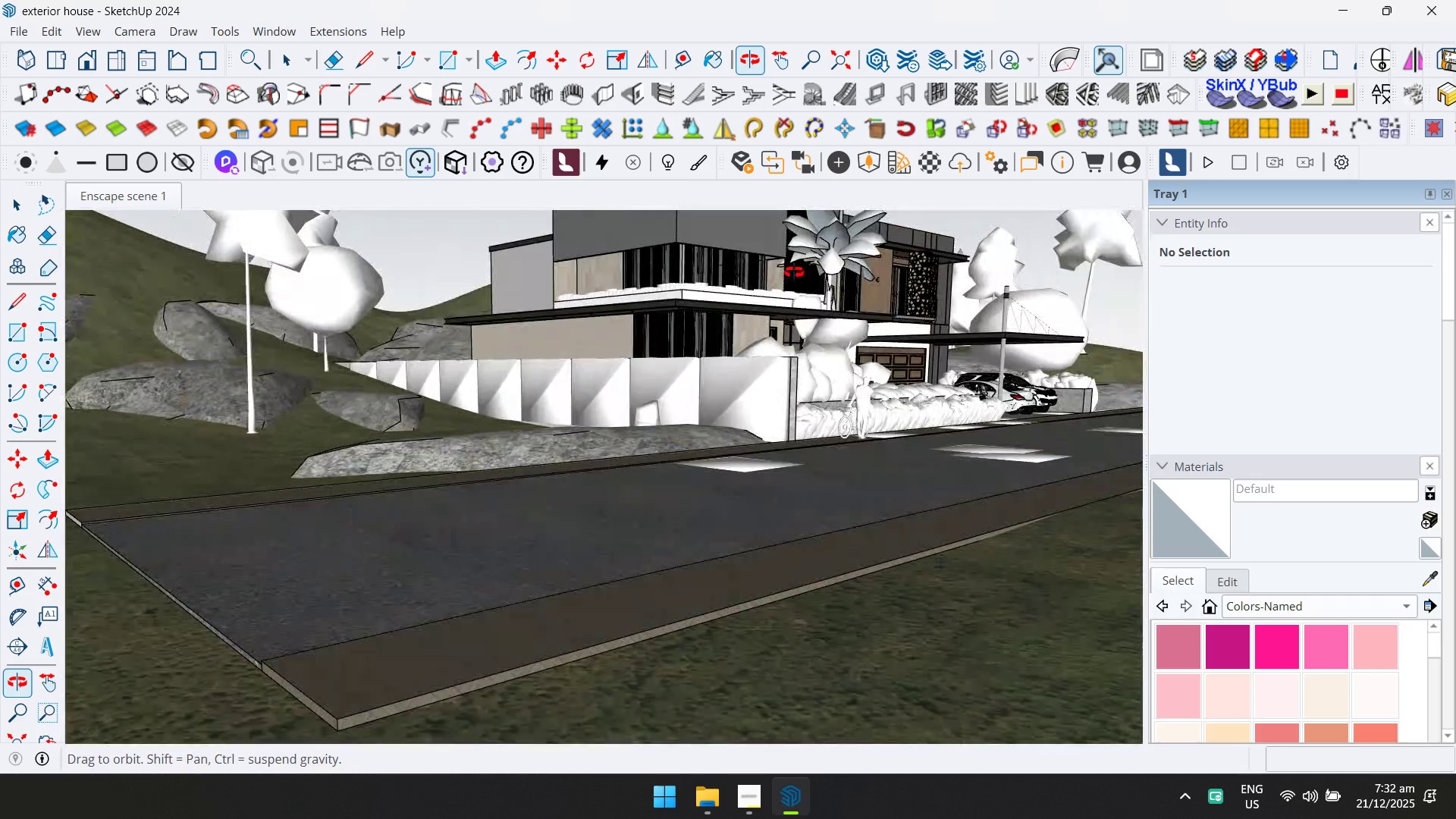 
hold_key(key=ShiftLeft, duration=0.38)
 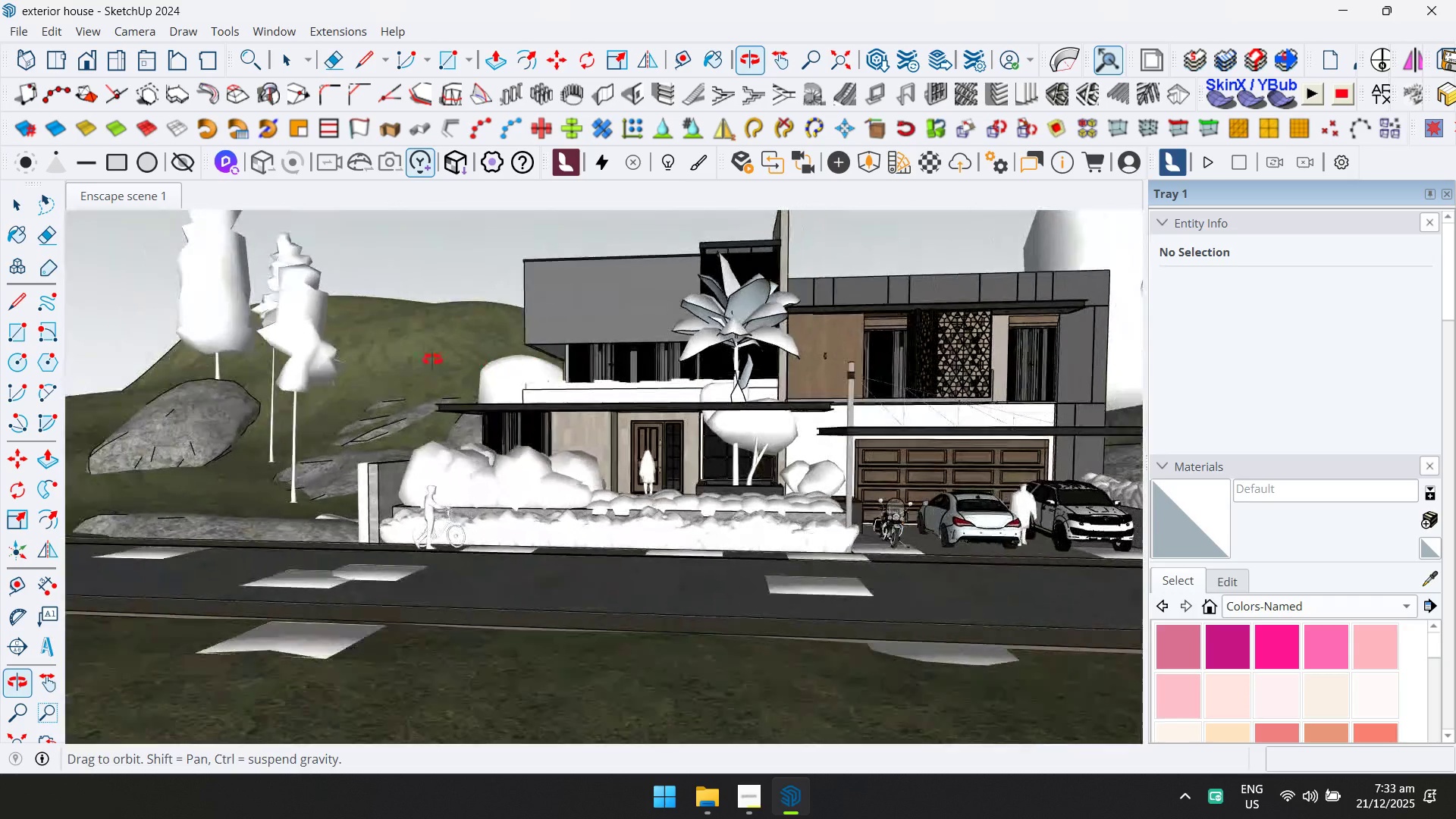 
hold_key(key=ShiftLeft, duration=0.41)
scroll: coordinate [437, 366], scroll_direction: down, amount: 1.0
 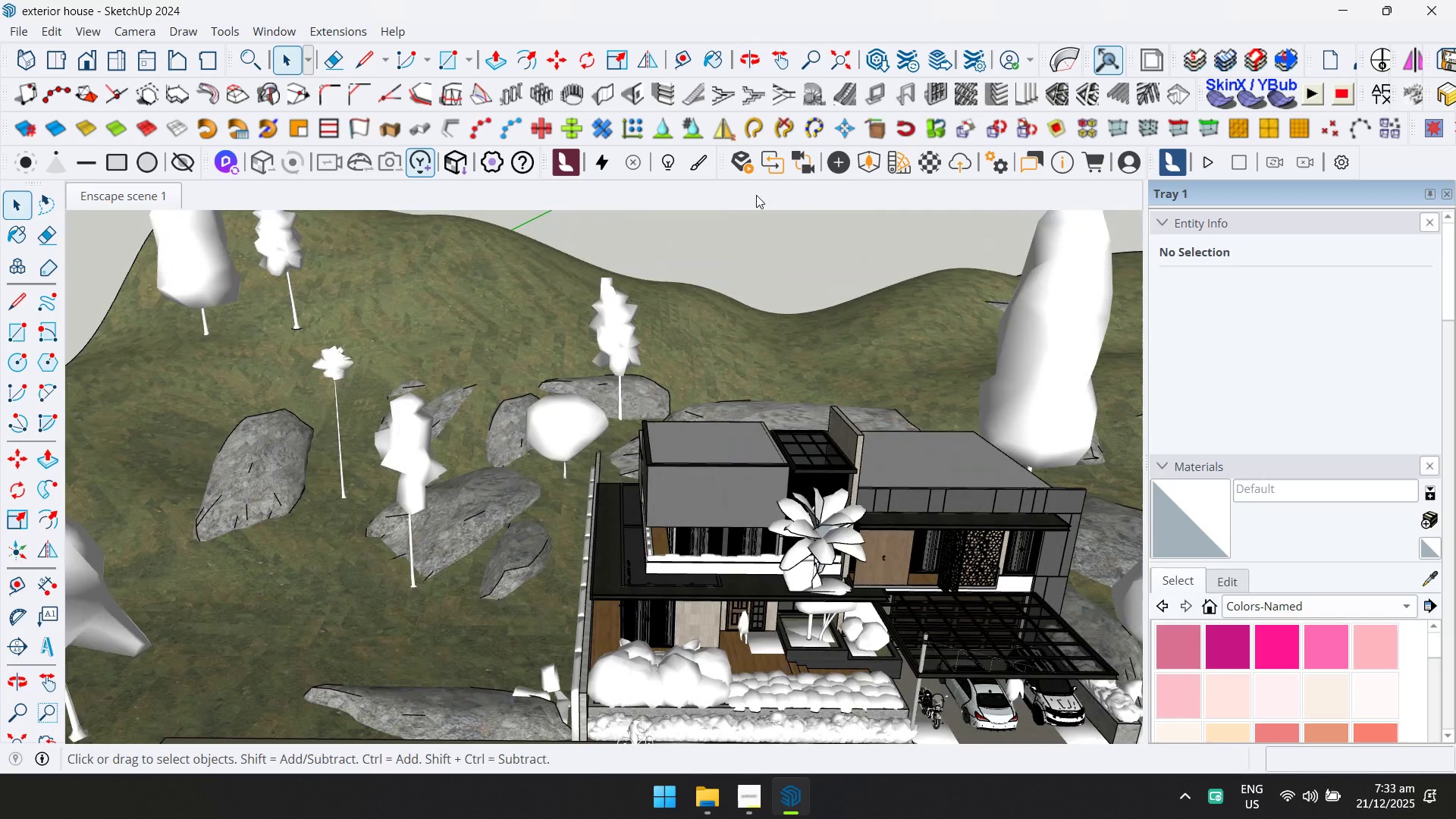 
left_click([868, 162])
 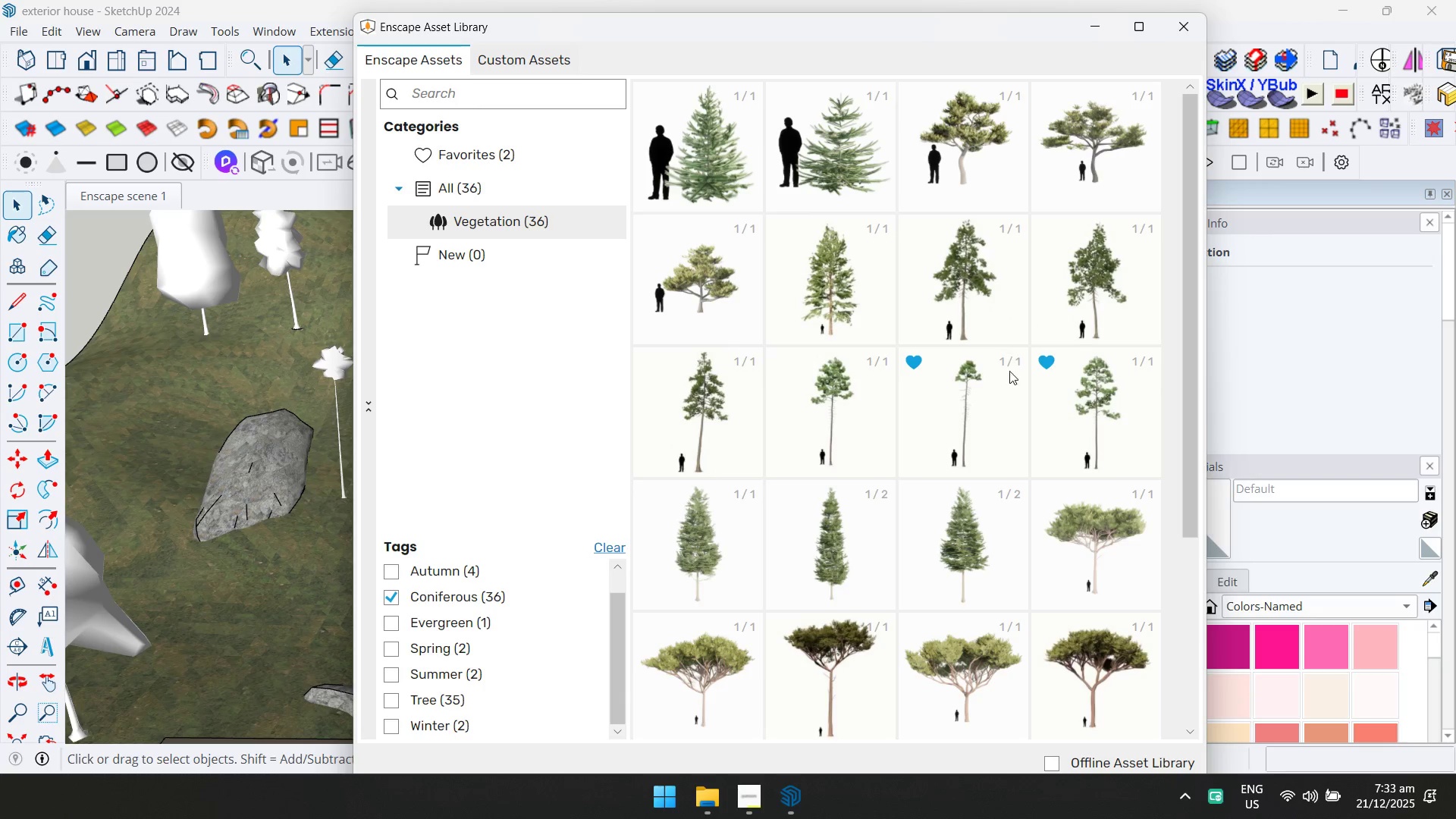 
double_click([988, 550])
 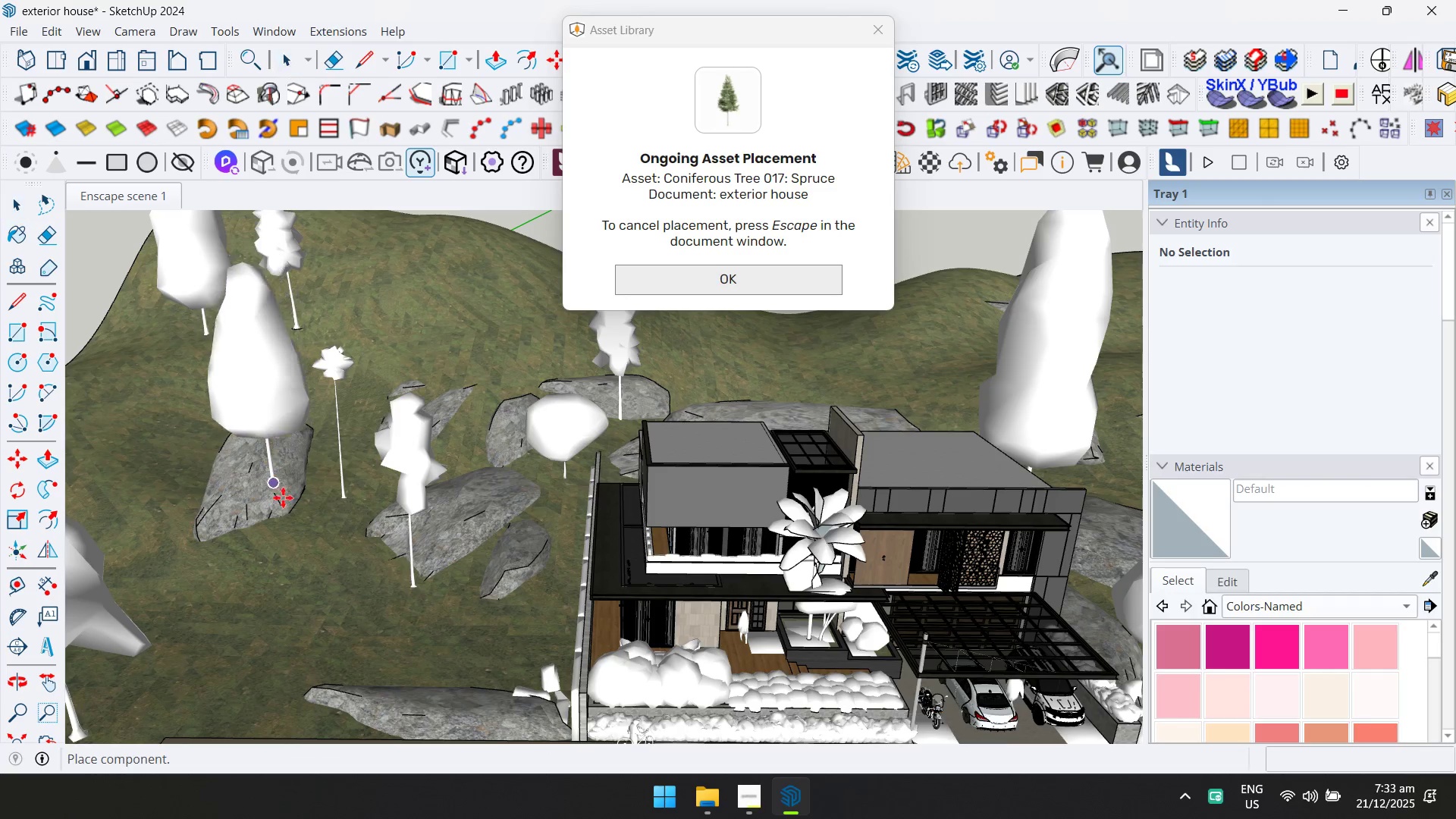 
key(Shift+ShiftLeft)
 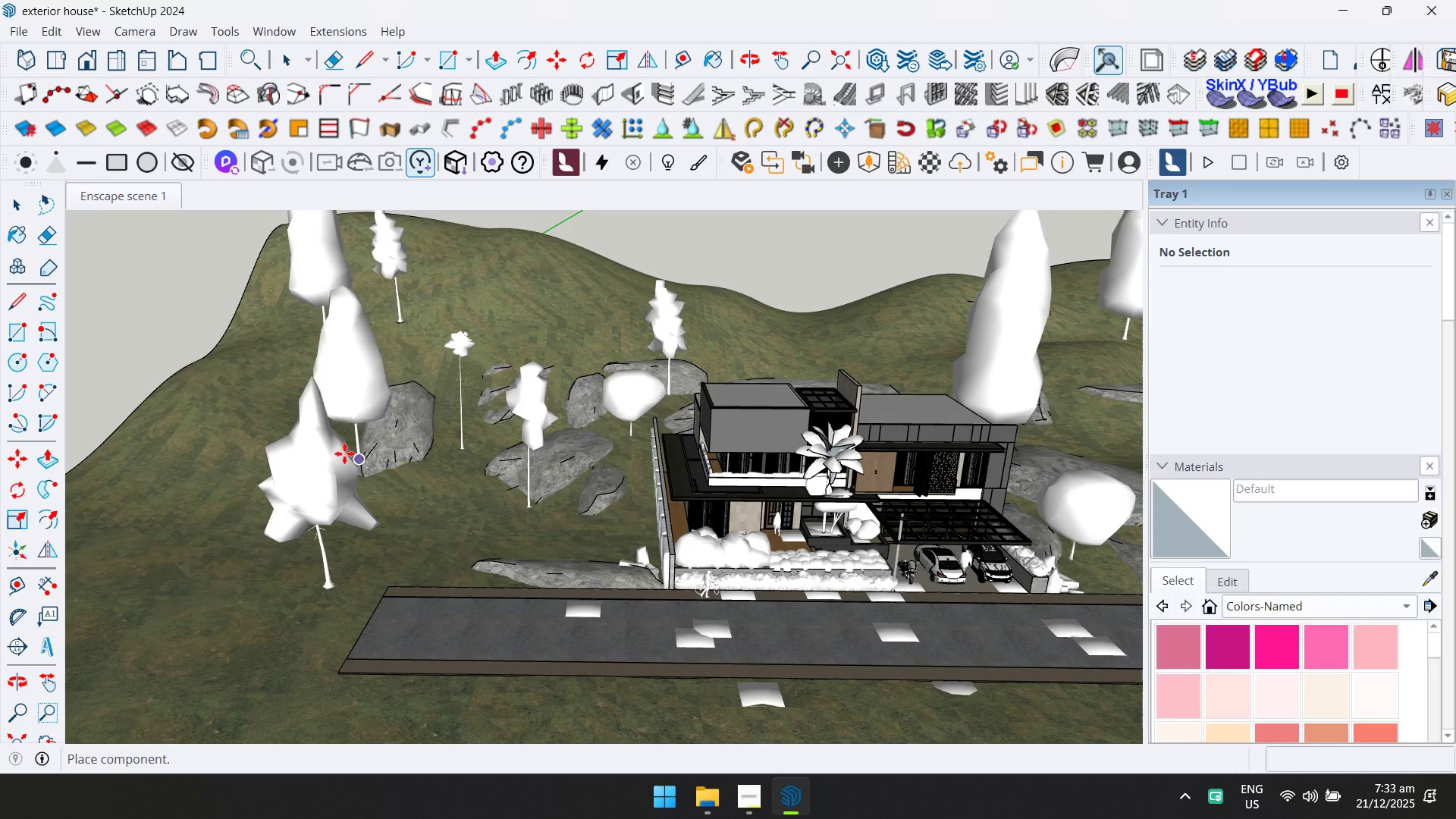 
scroll: coordinate [291, 514], scroll_direction: down, amount: 3.0
 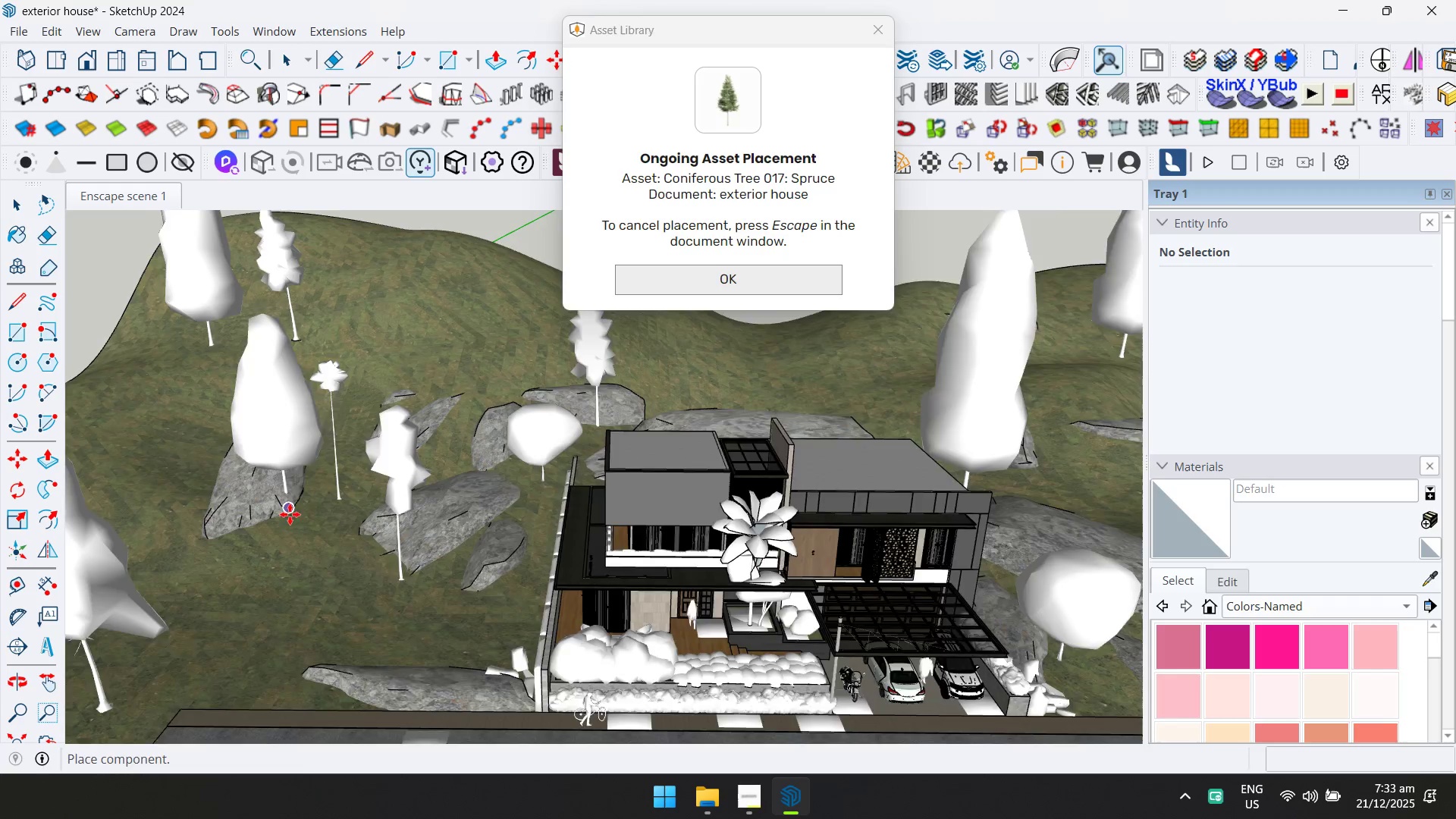 
left_click([140, 521])
 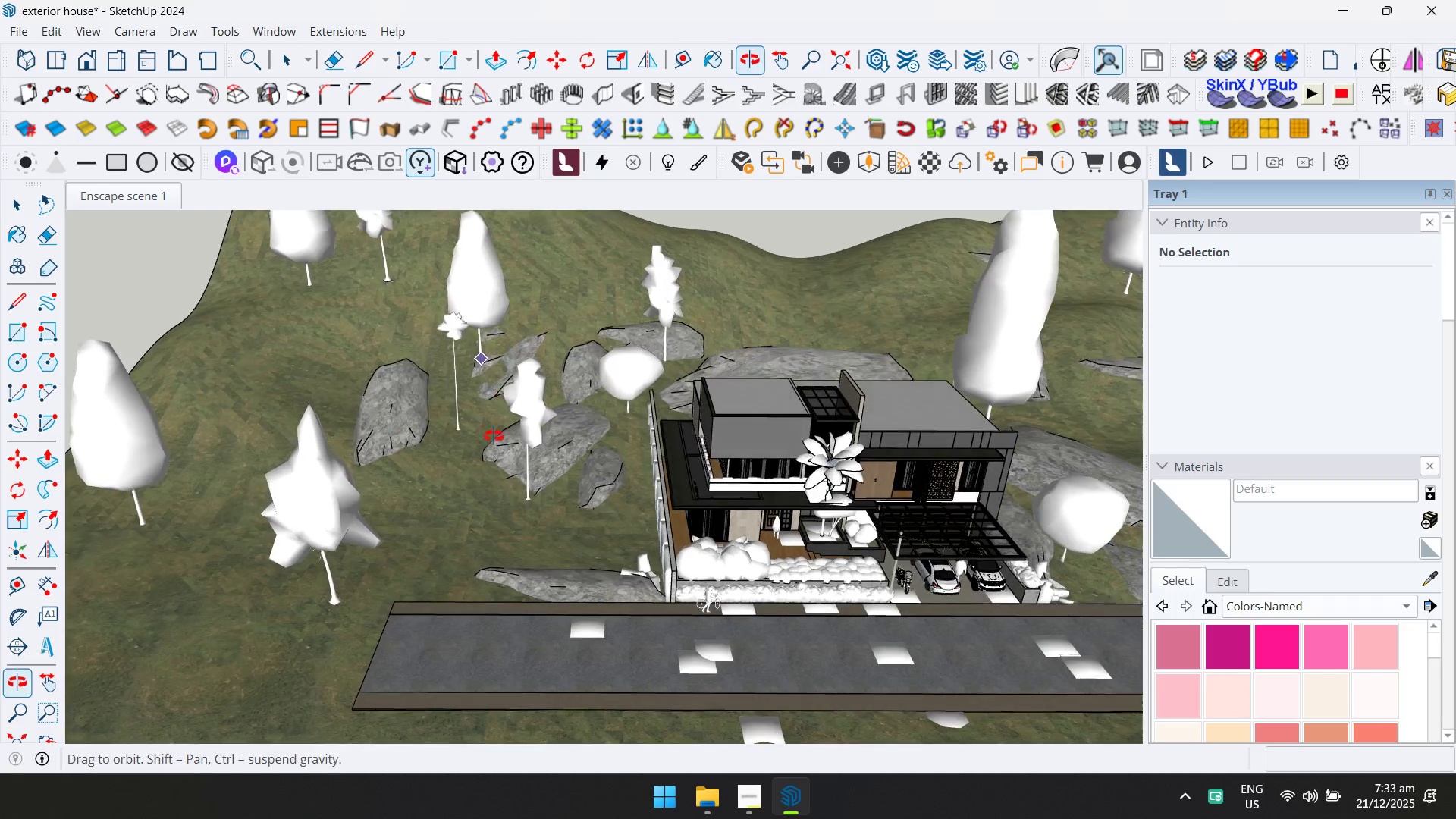 
key(Shift+ShiftLeft)
 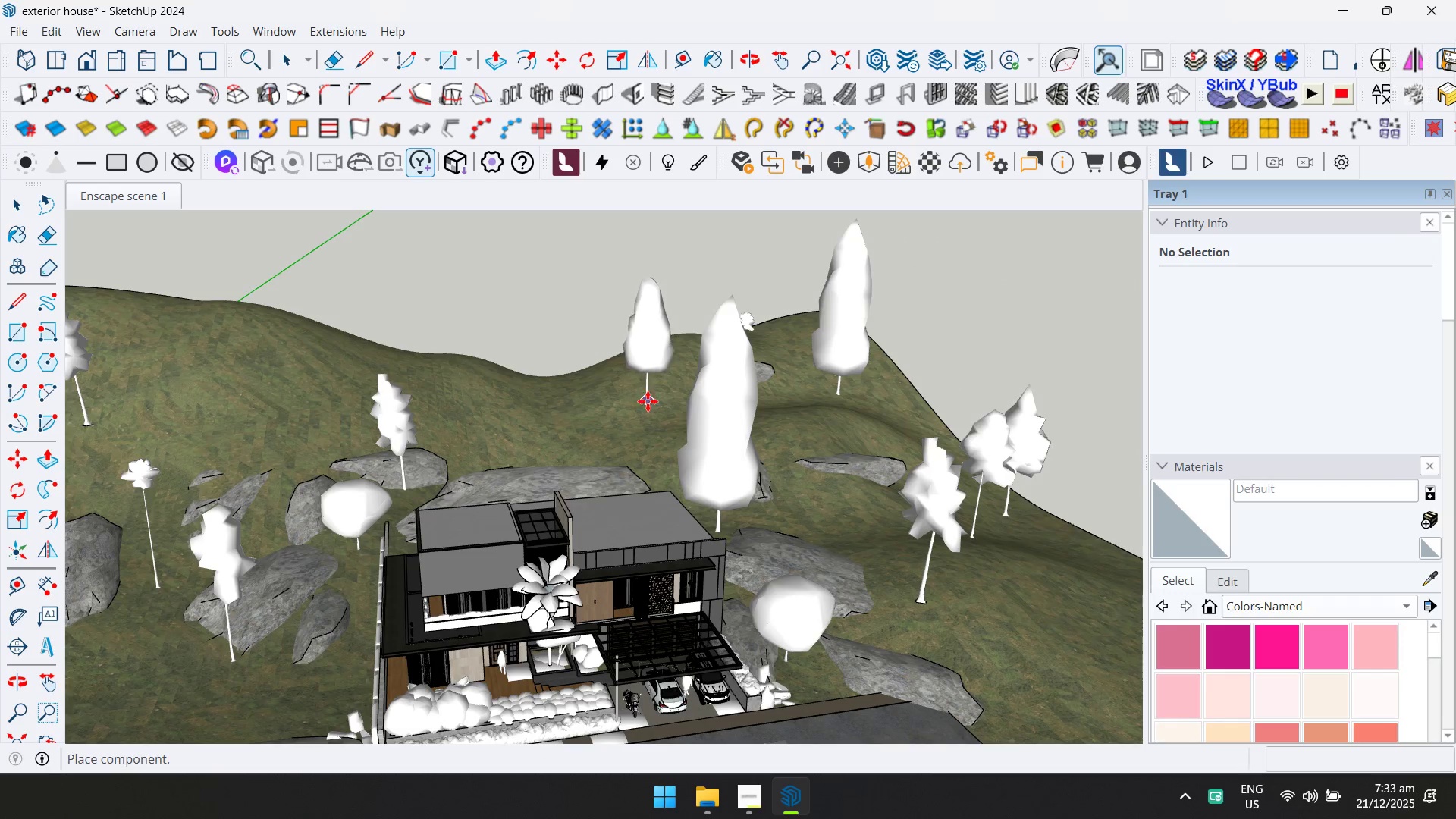 
left_click([648, 419])
 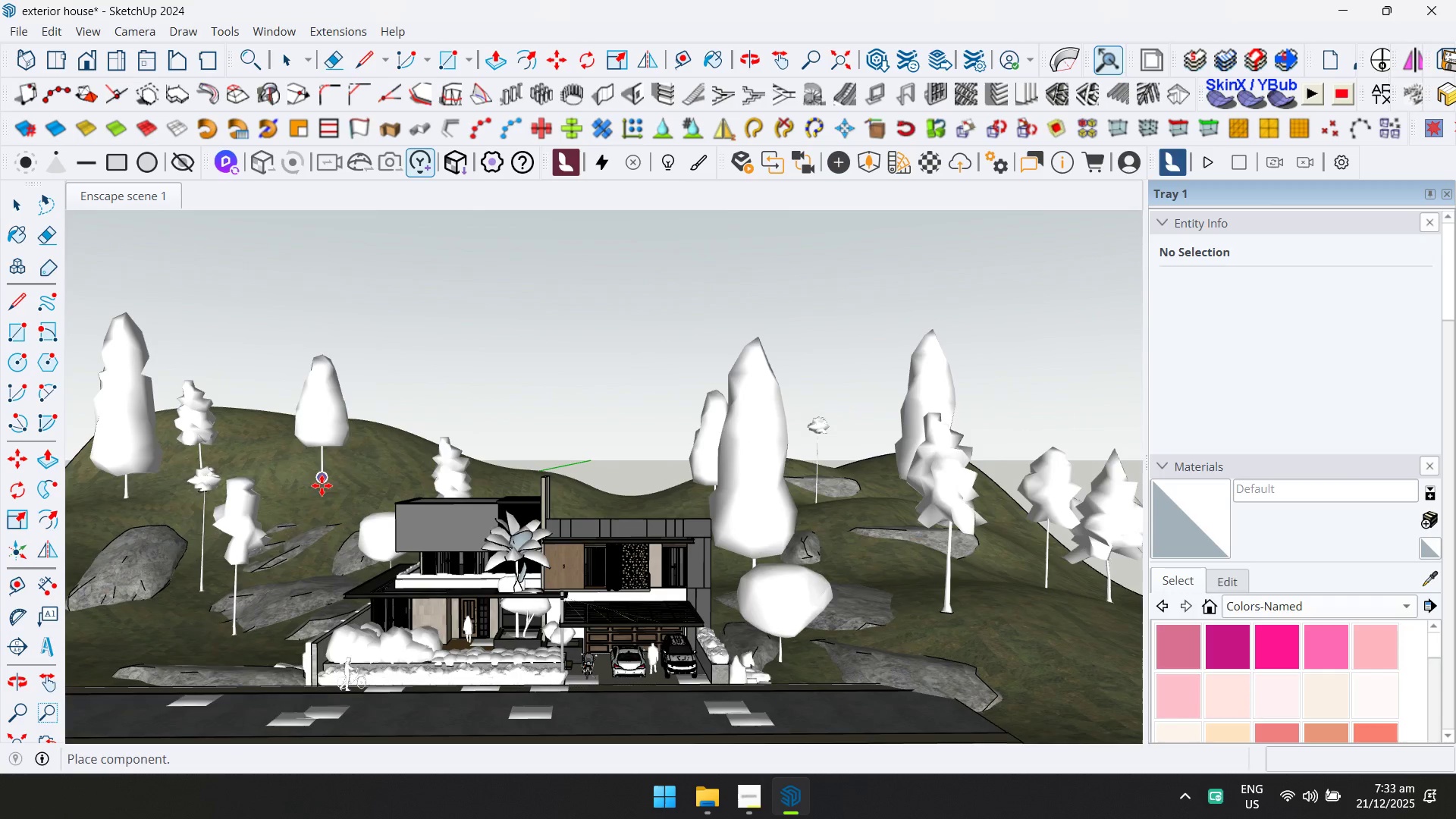 
left_click([319, 507])
 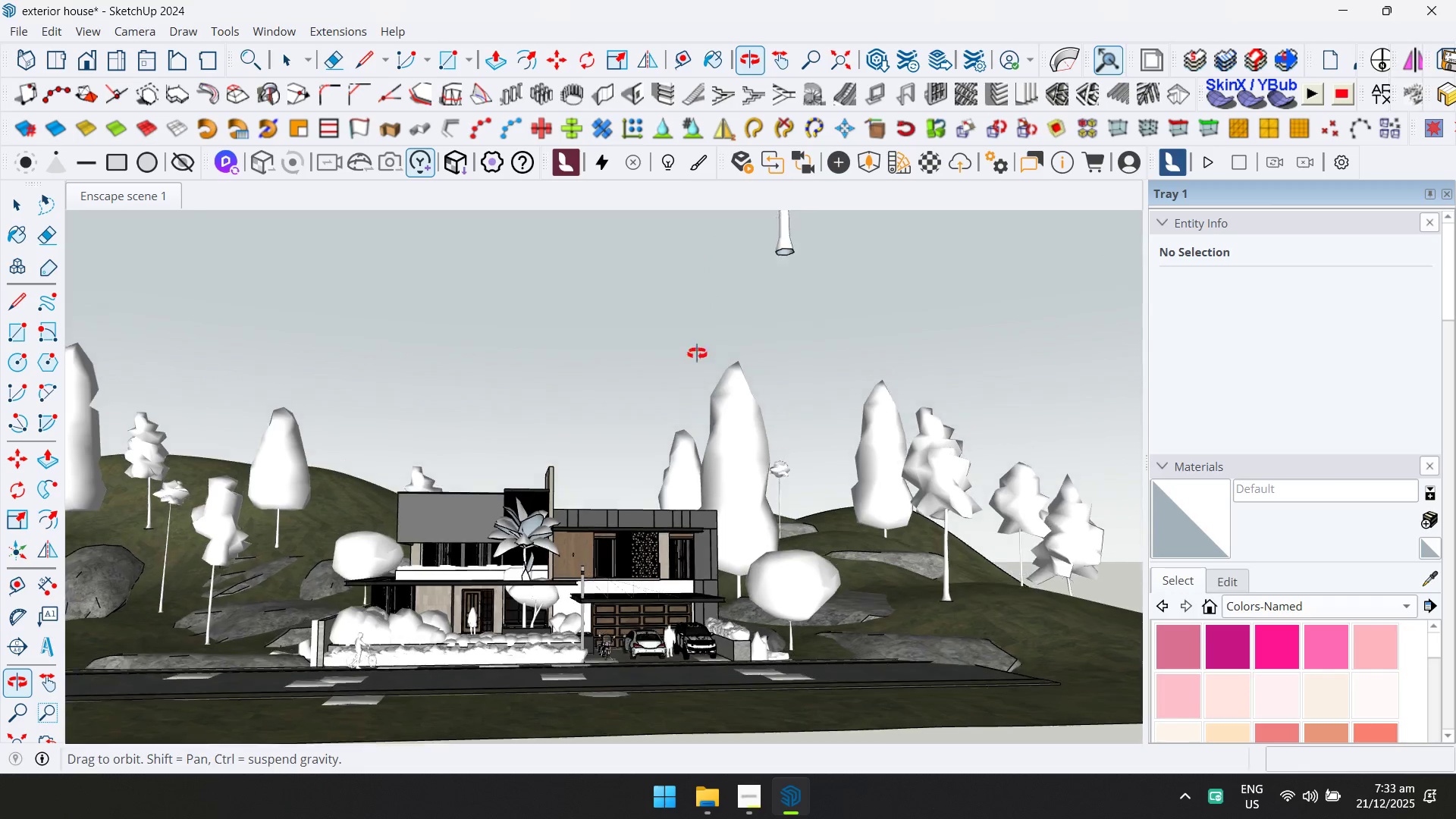 
key(Shift+ShiftLeft)
 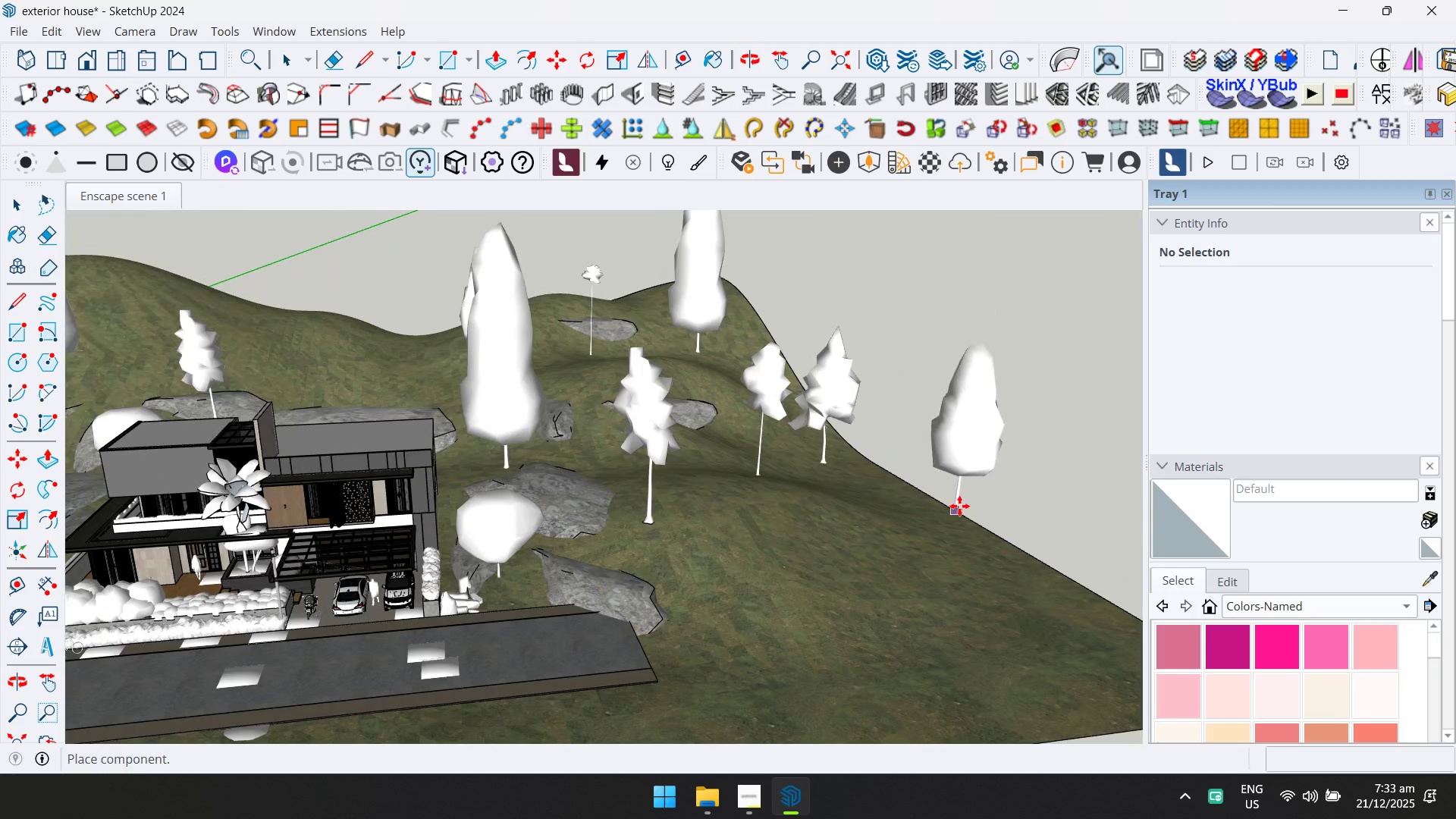 
left_click([900, 503])
 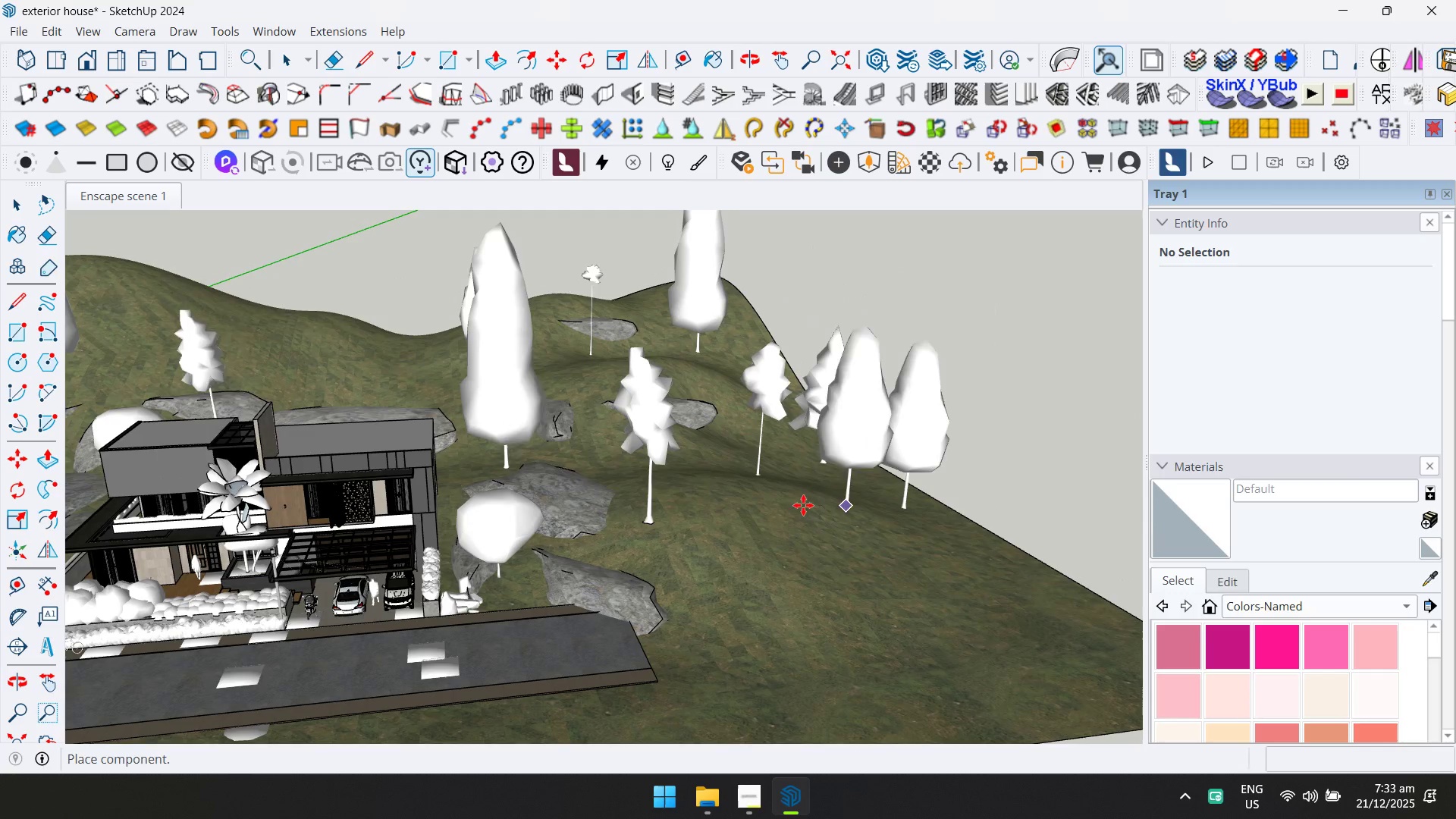 
key(Shift+ShiftLeft)
 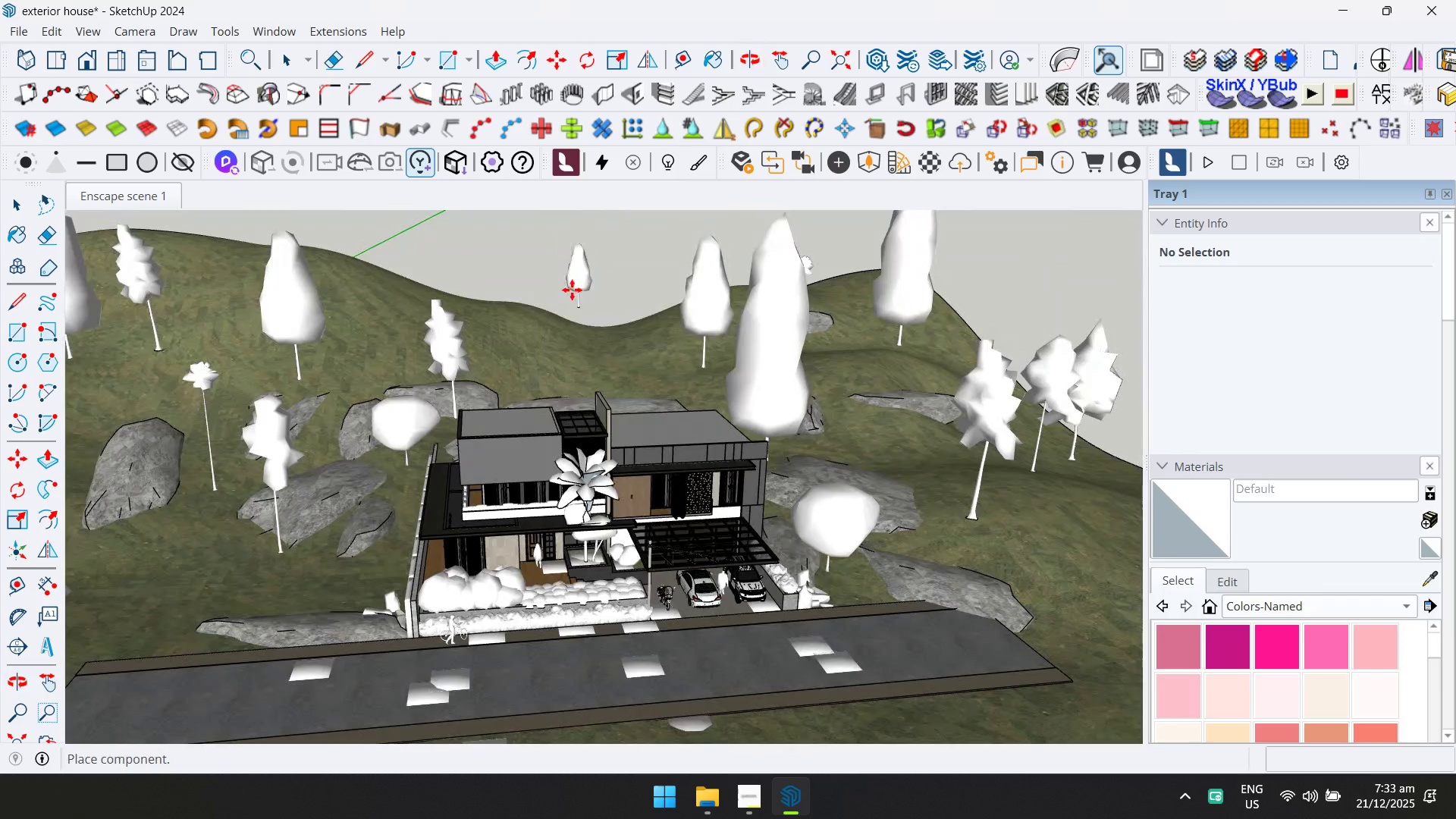 
left_click([860, 162])
 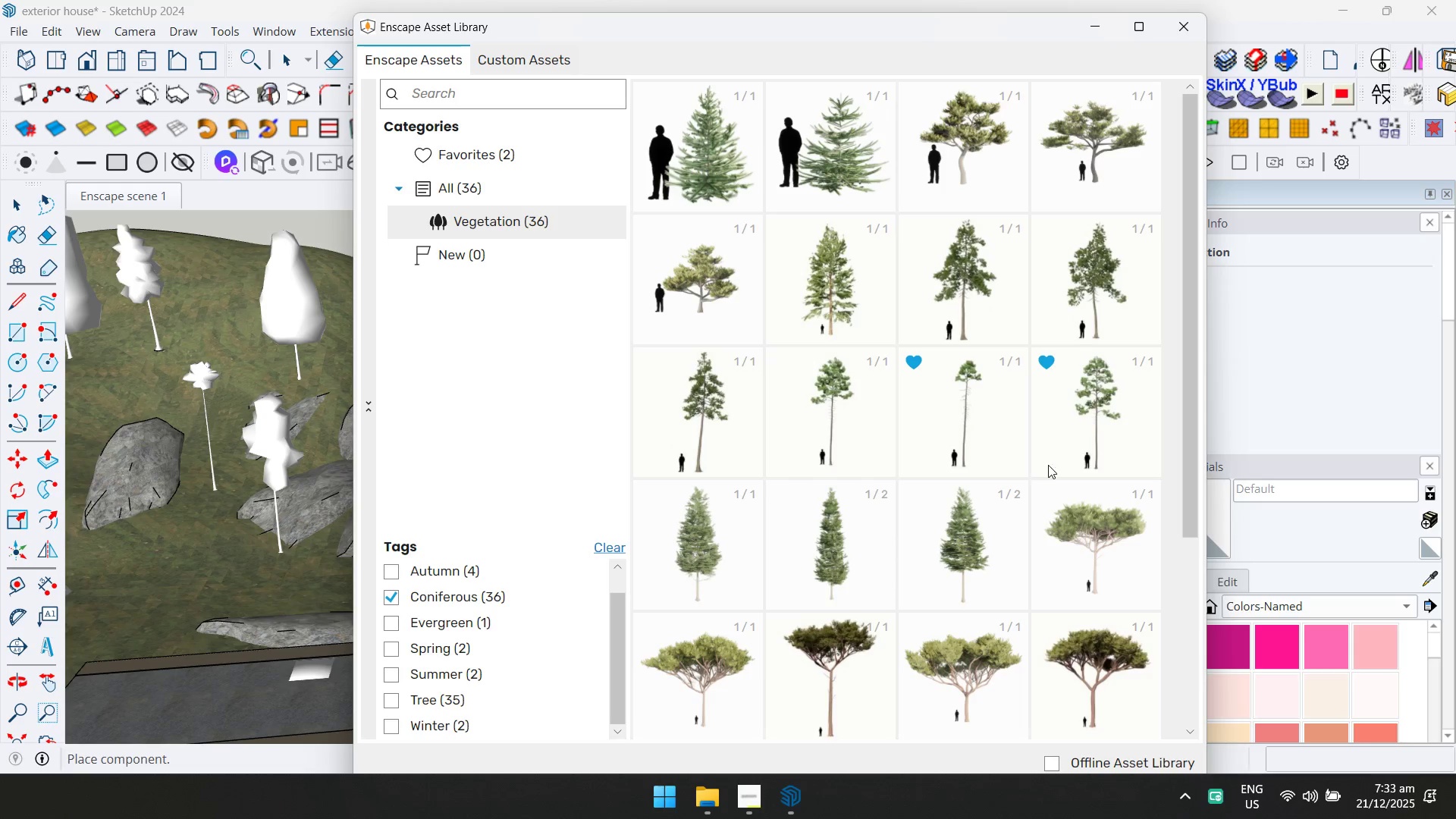 
scroll: coordinate [1065, 435], scroll_direction: down, amount: 3.0
 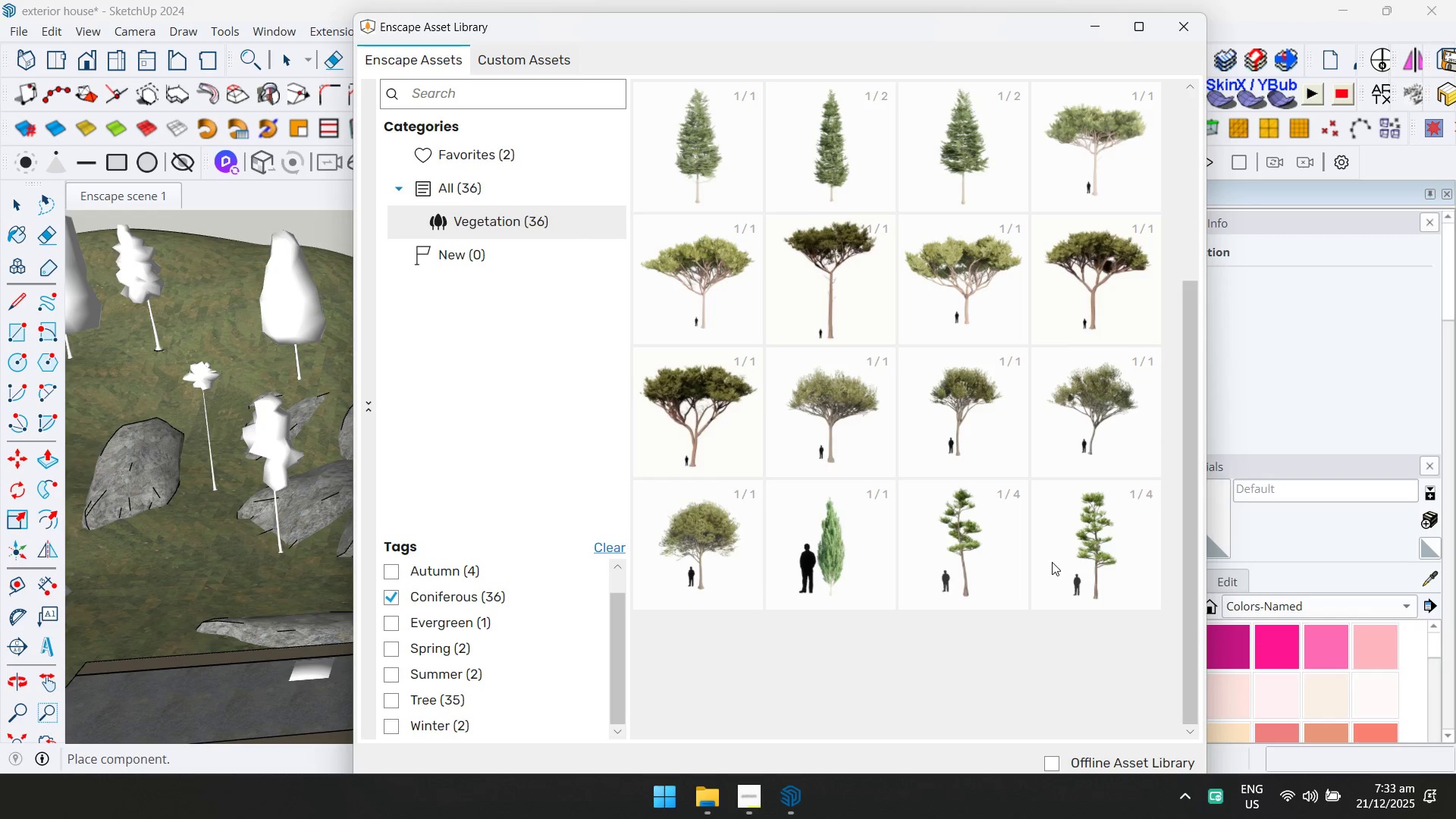 
scroll: coordinate [884, 484], scroll_direction: up, amount: 5.0
 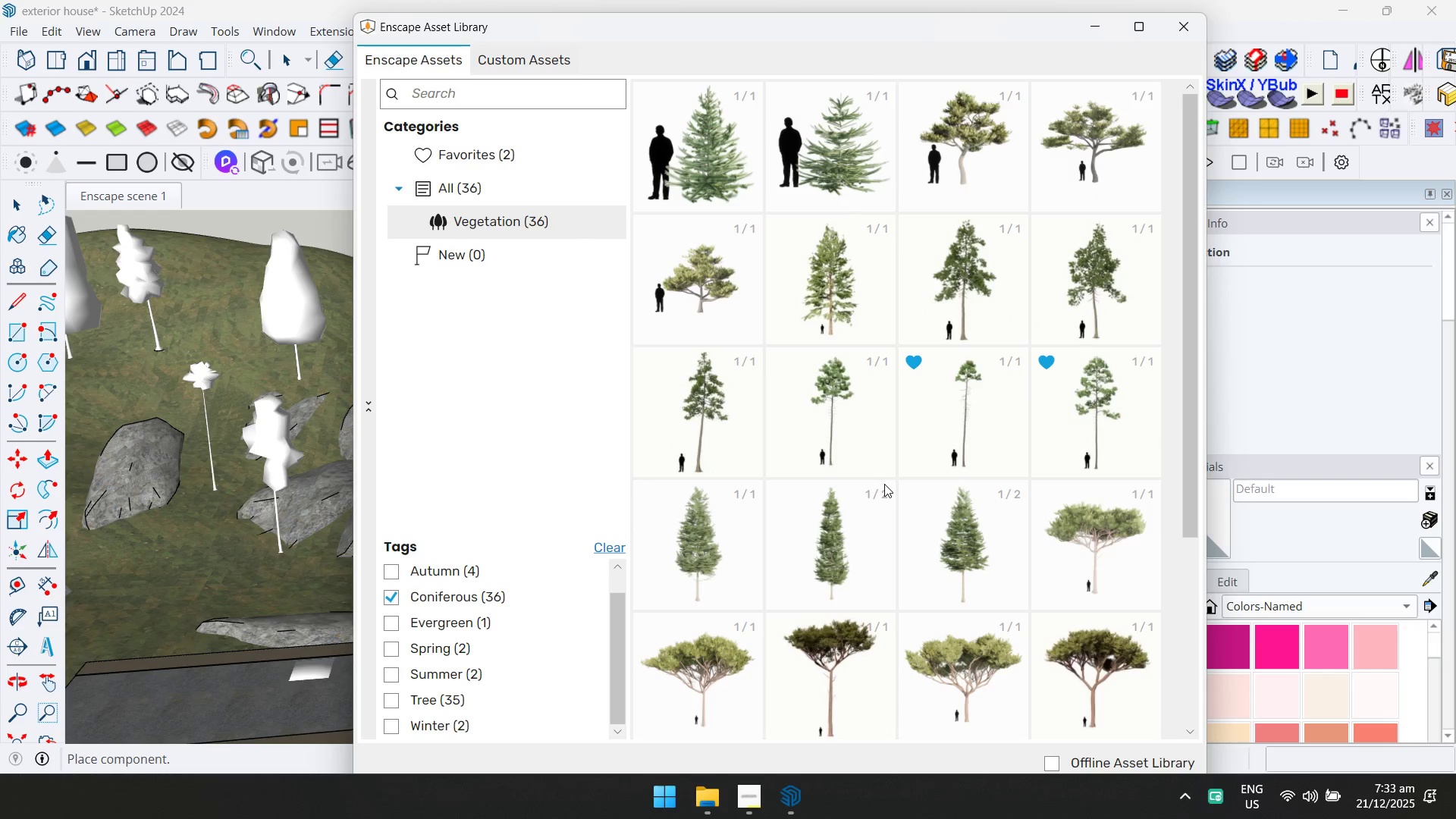 
left_click([864, 535])
 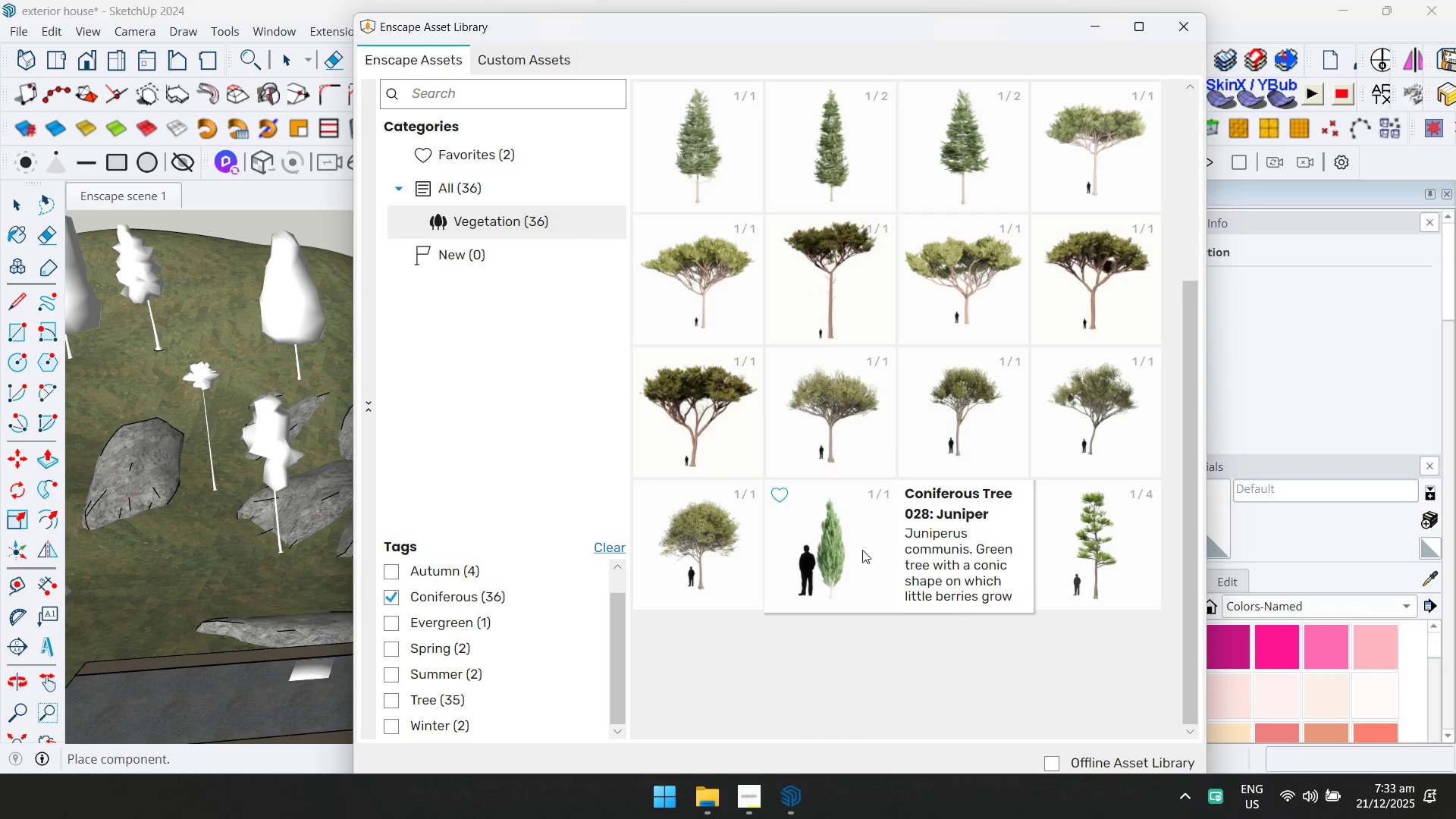 
scroll: coordinate [867, 522], scroll_direction: down, amount: 4.0
 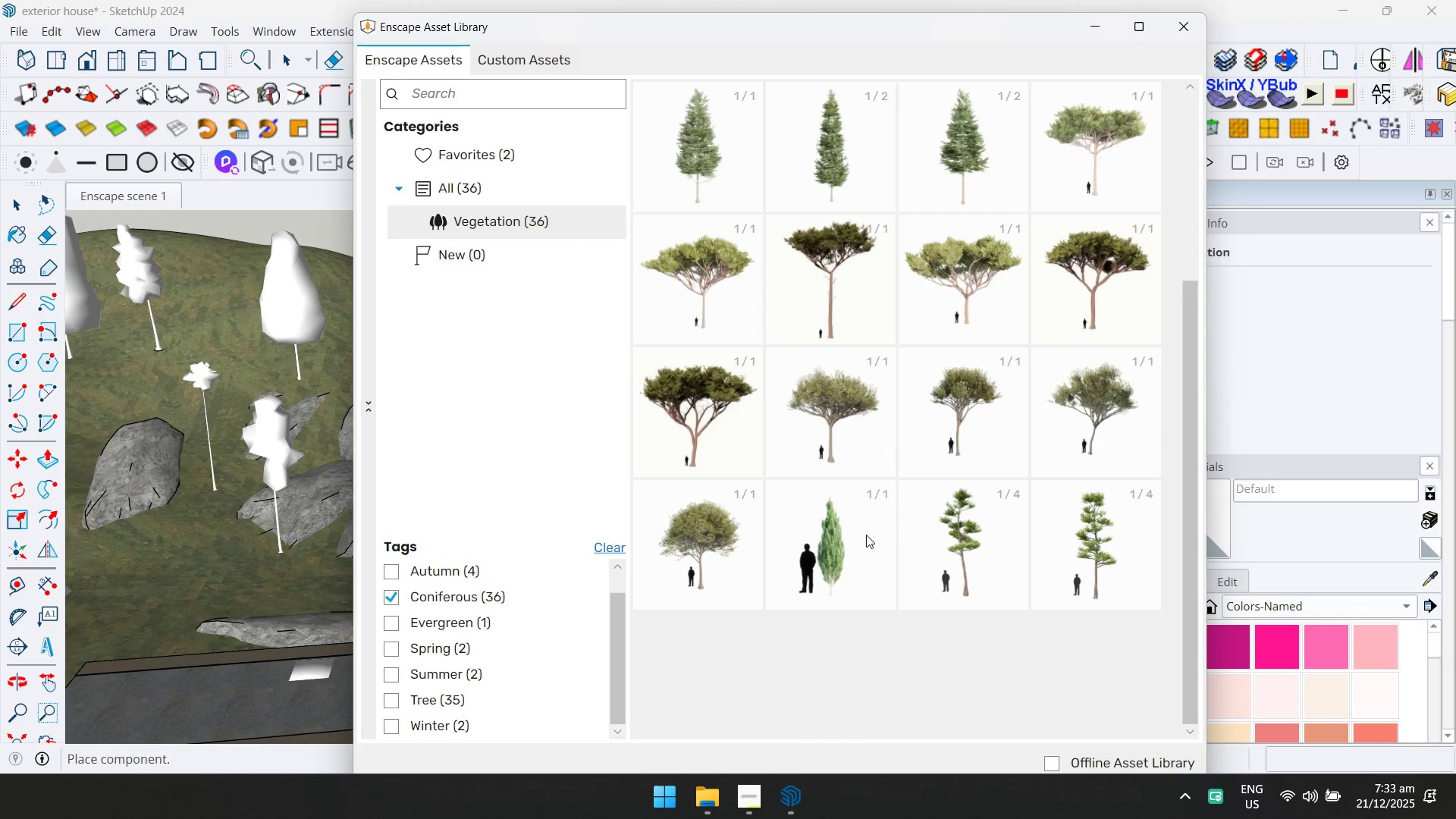 
double_click([859, 555])
 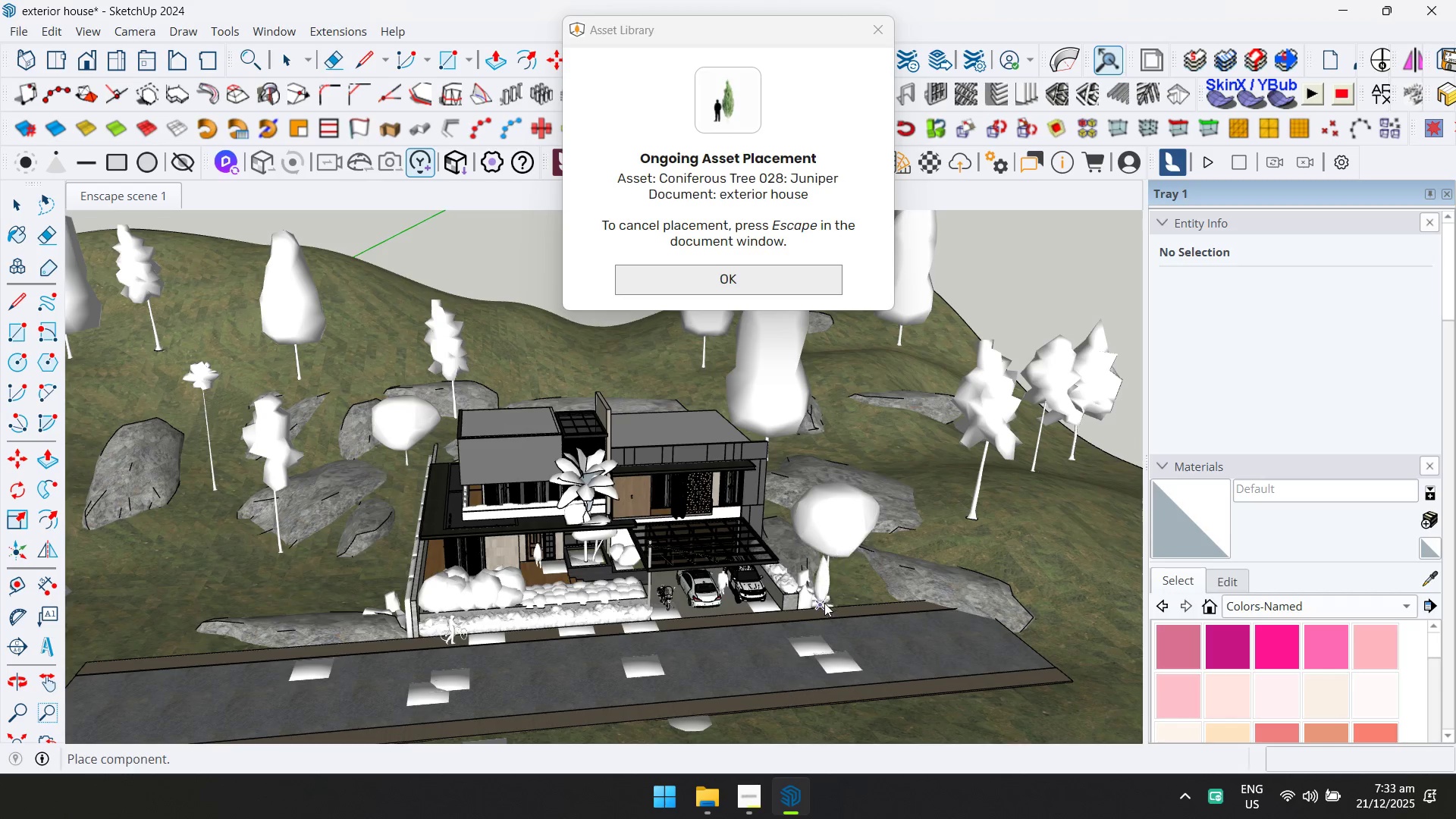 
scroll: coordinate [773, 576], scroll_direction: up, amount: 20.0
 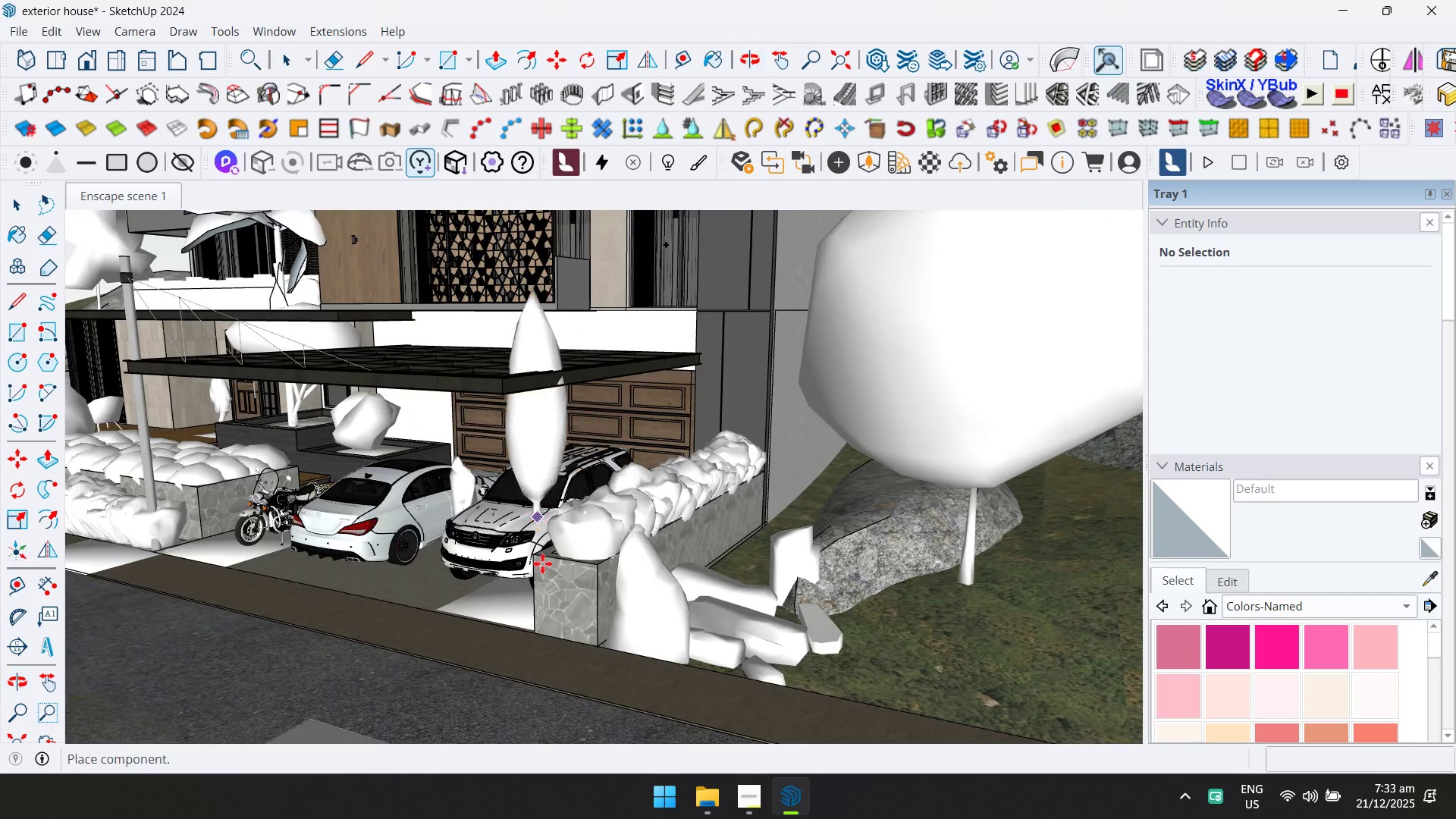 
left_click([484, 670])
 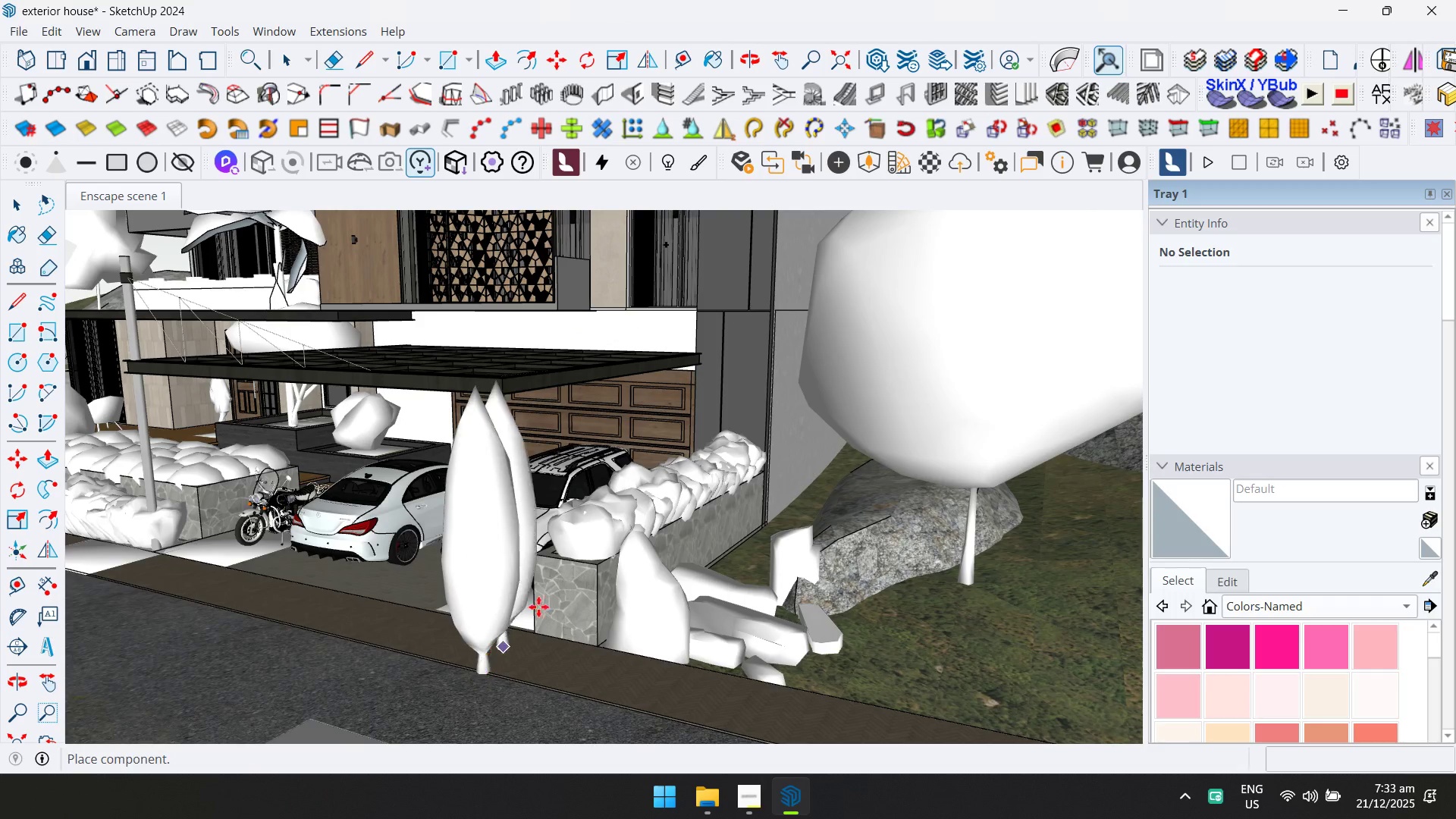 
key(Space)
 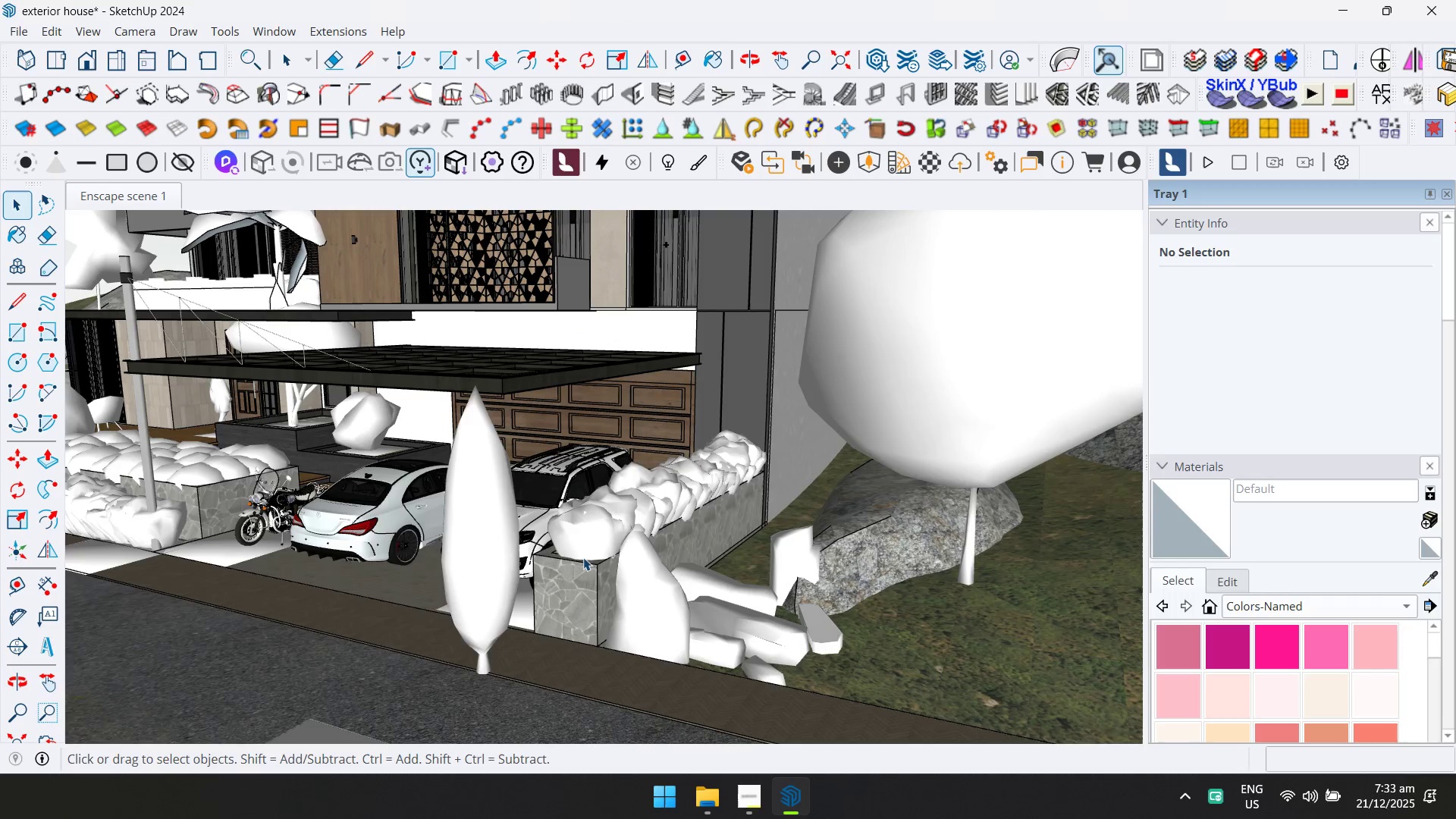 
left_click([587, 551])
 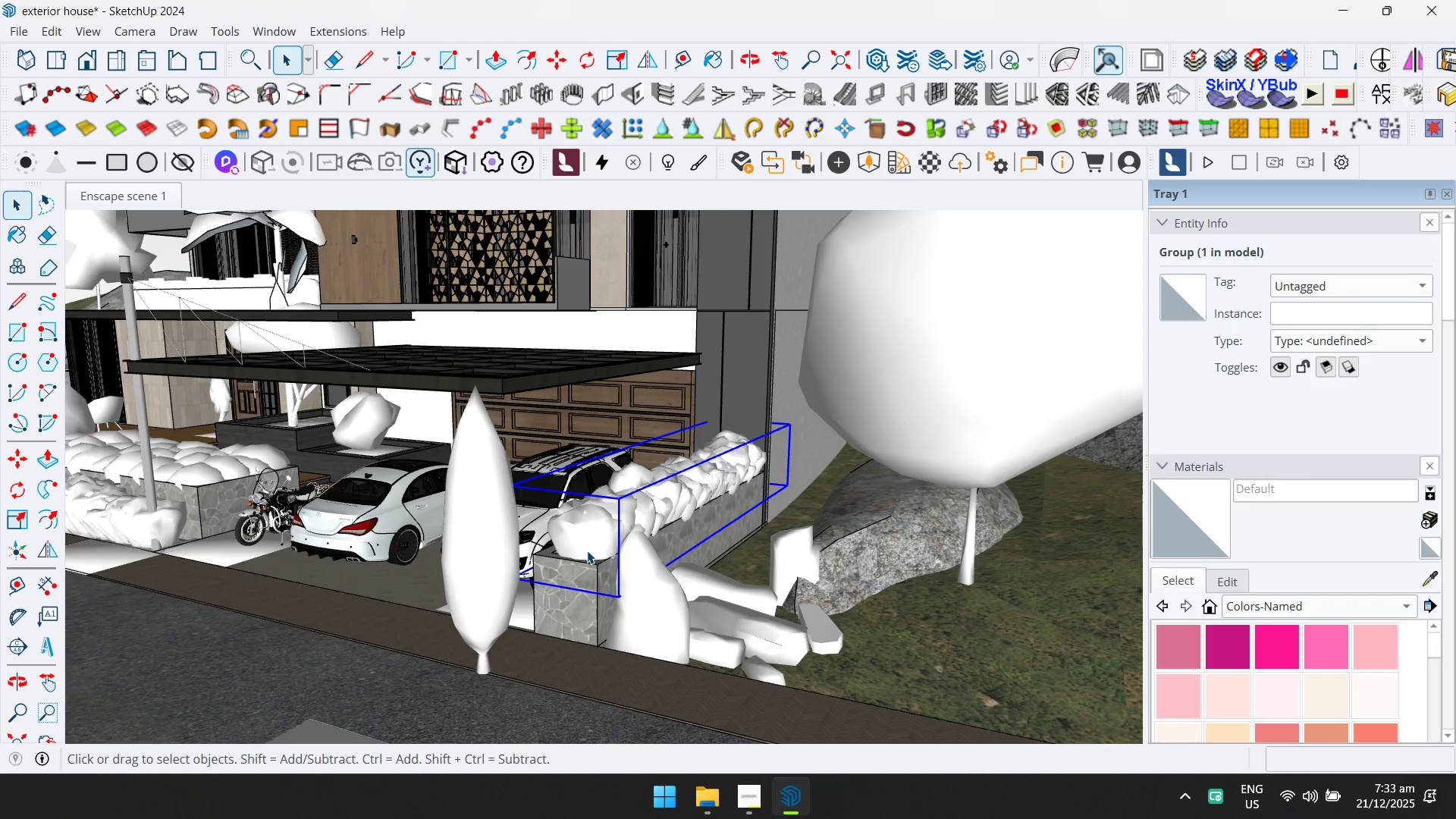 
wait(8.47)
 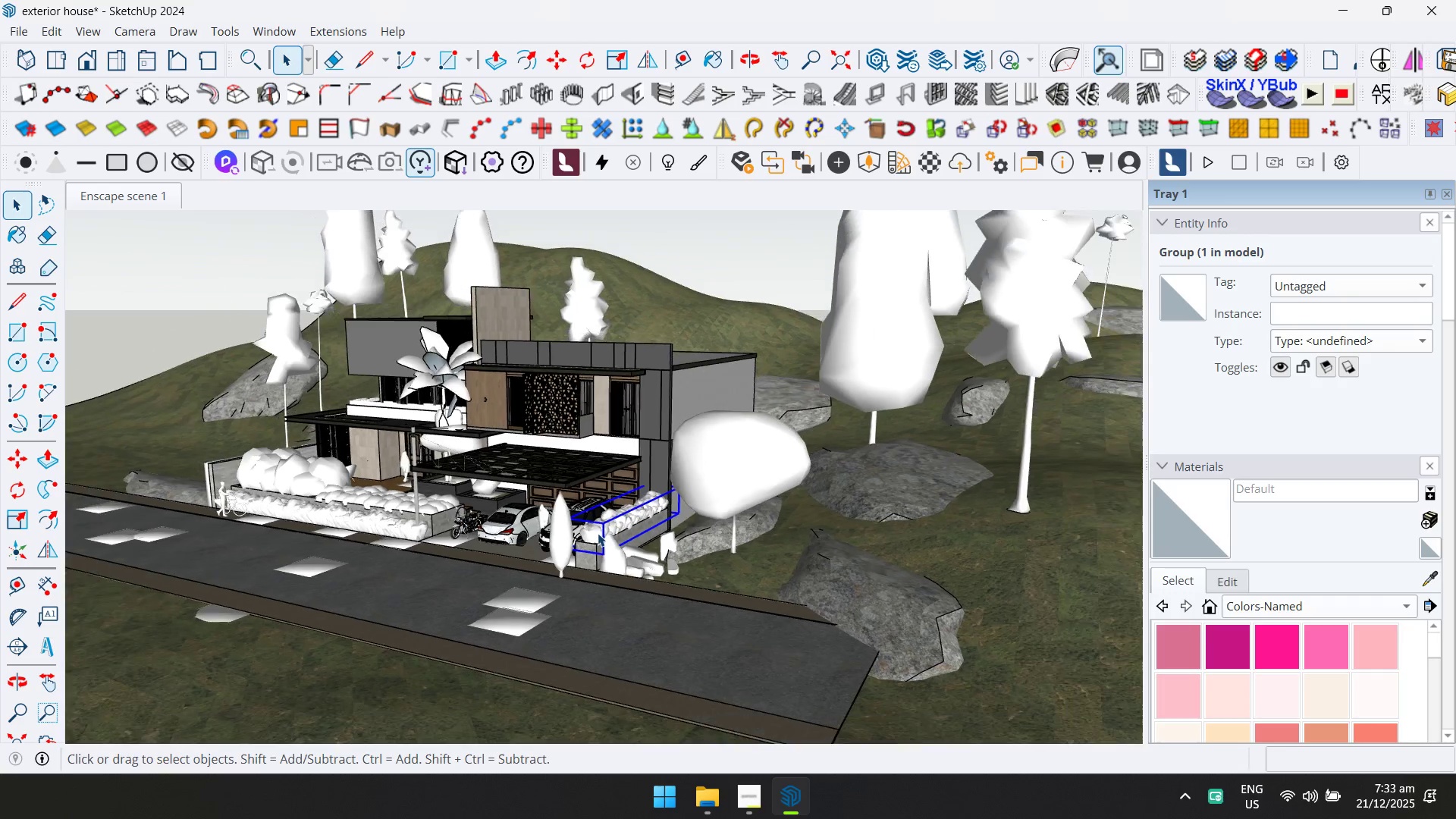 
key(Delete)
 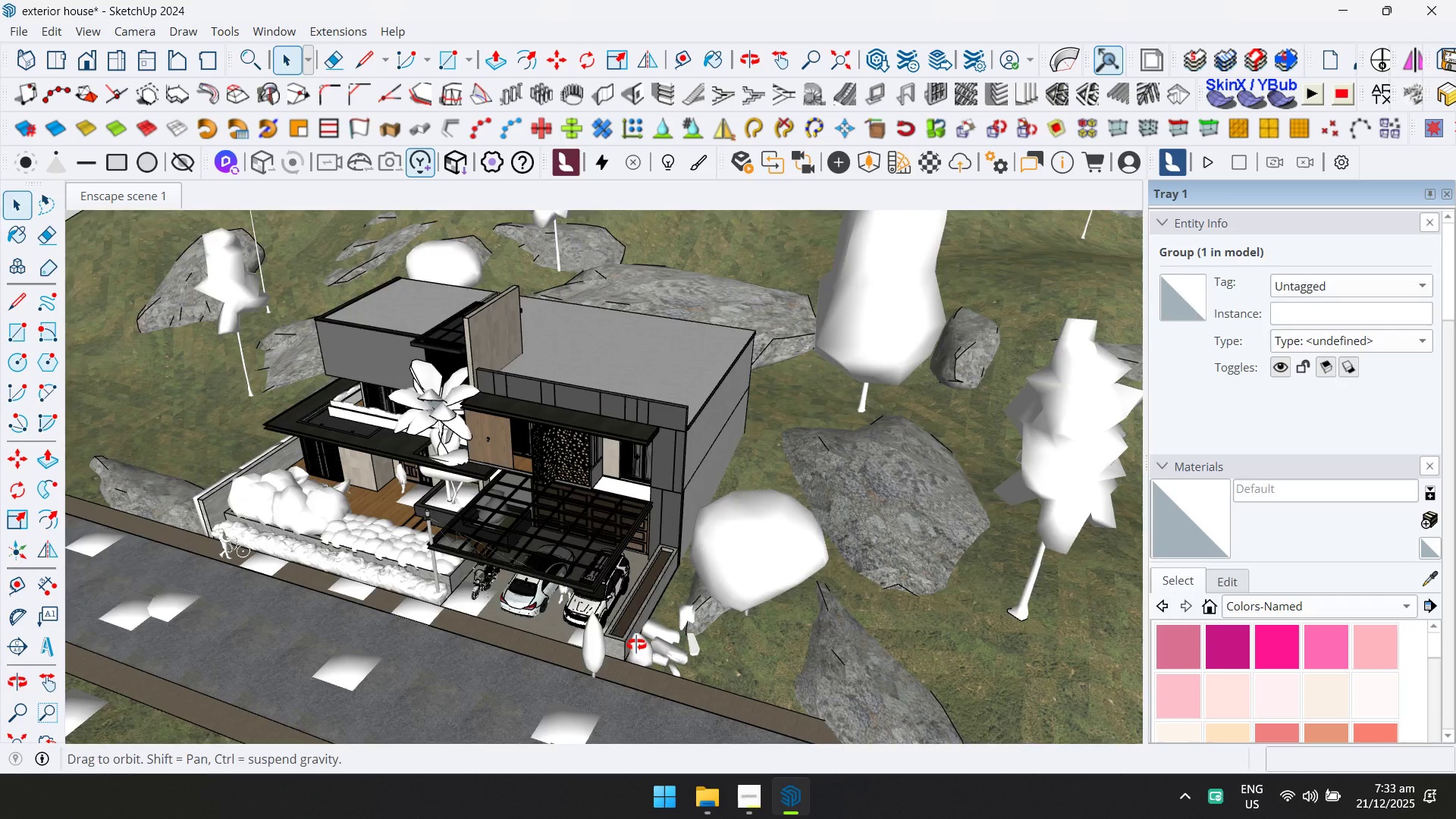 
scroll: coordinate [598, 533], scroll_direction: down, amount: 18.0
 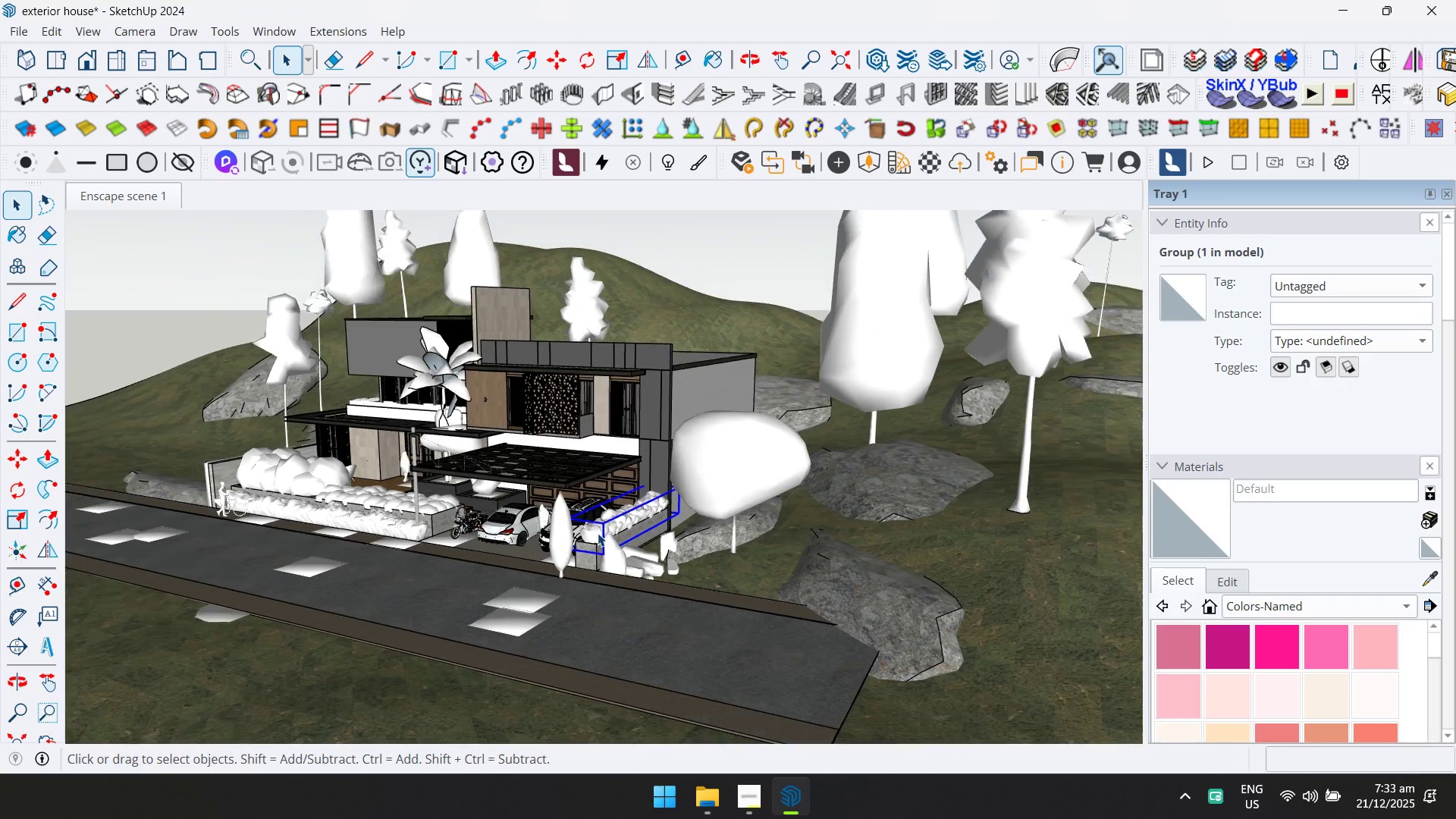 
left_click([566, 694])
 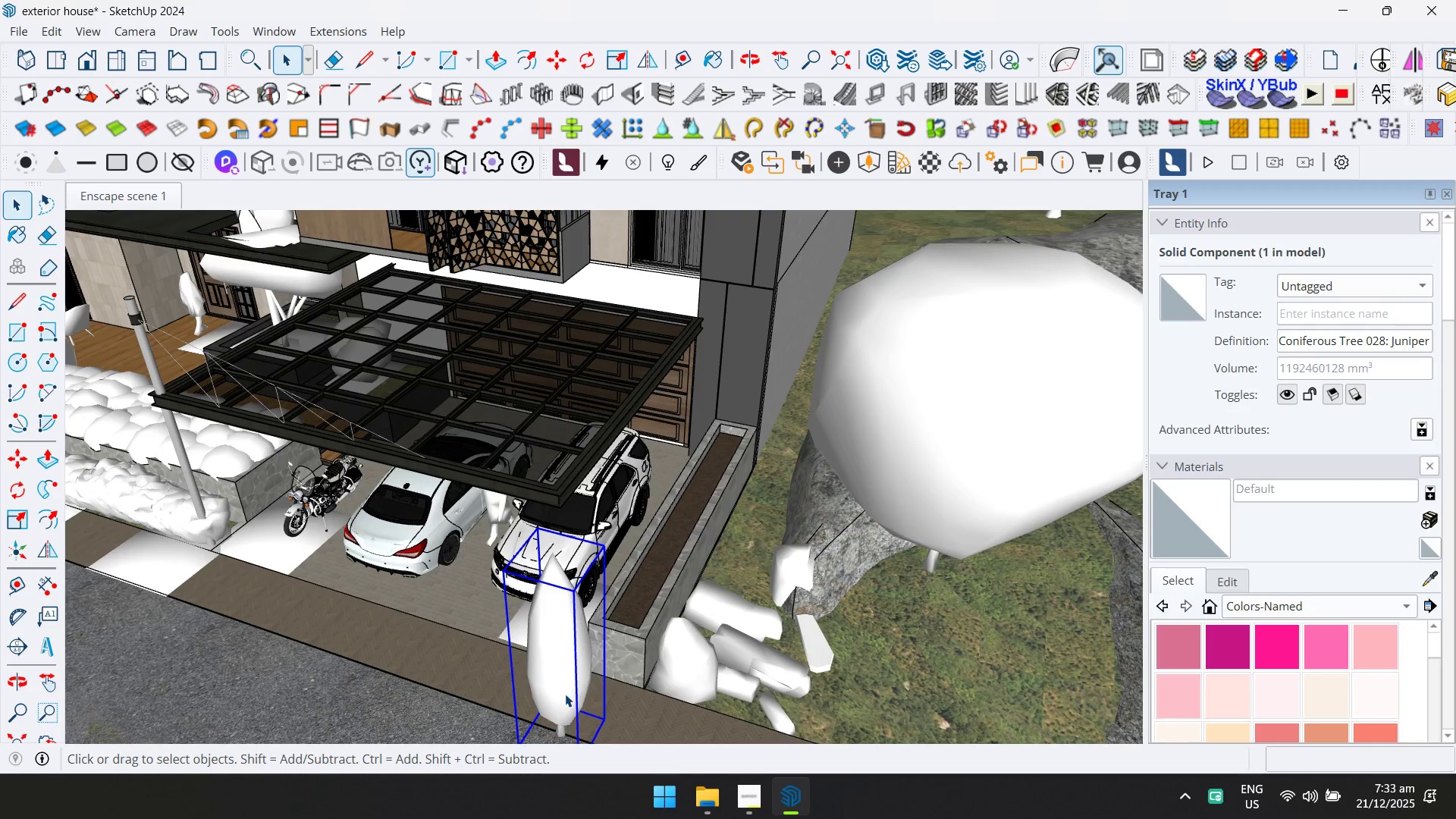 
scroll: coordinate [575, 693], scroll_direction: up, amount: 11.0
 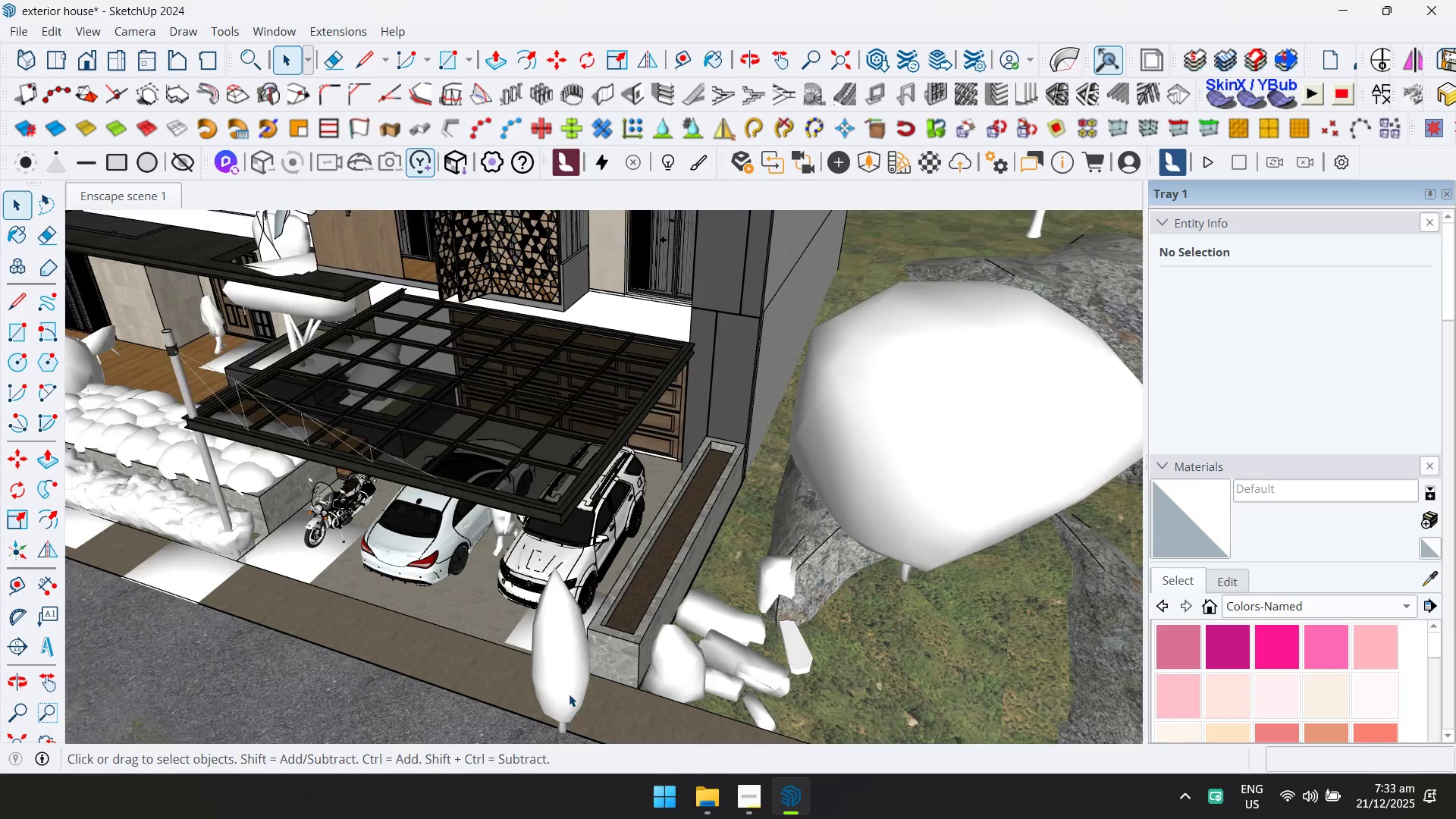 
key(M)
 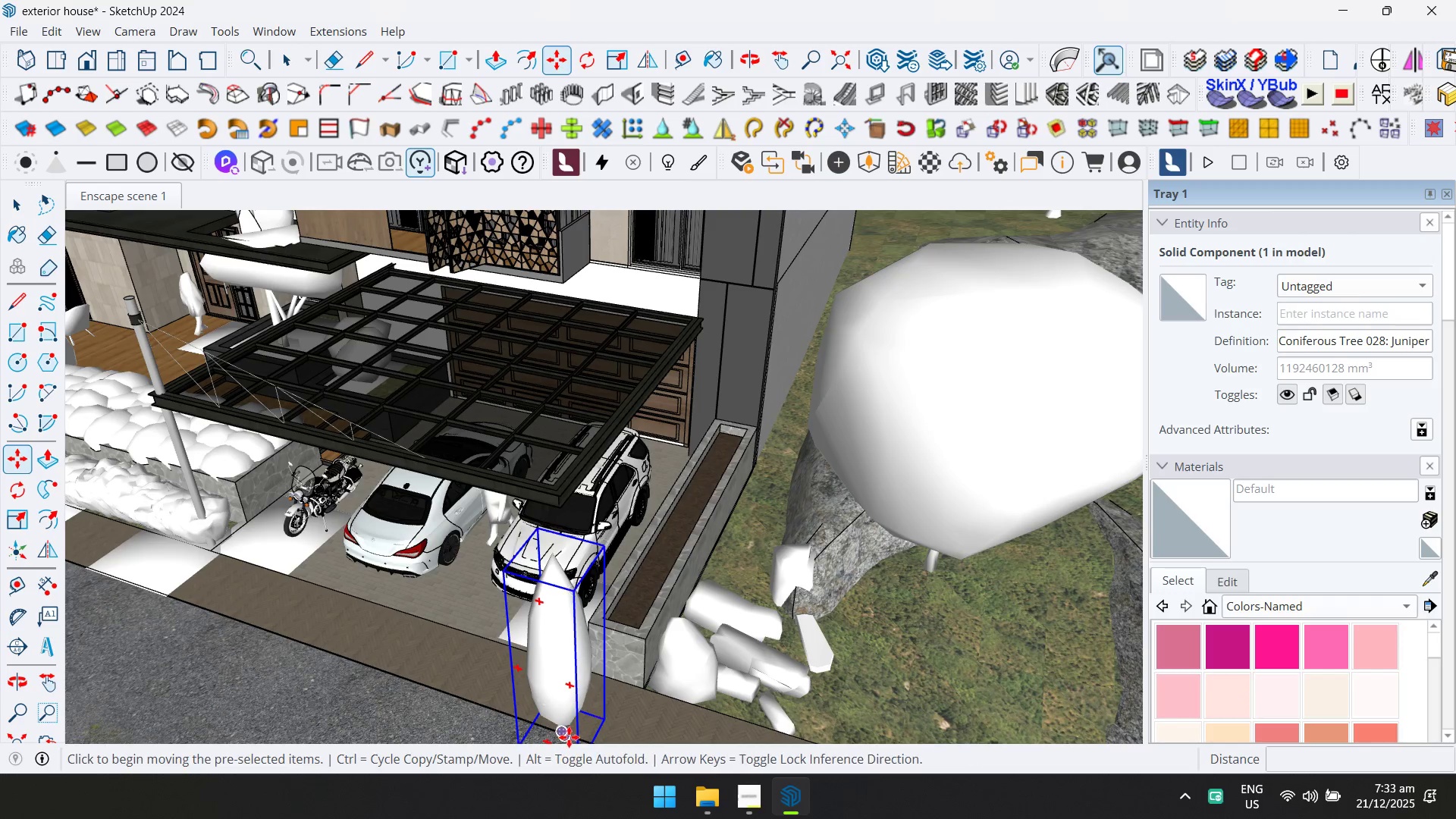 
left_click([563, 738])
 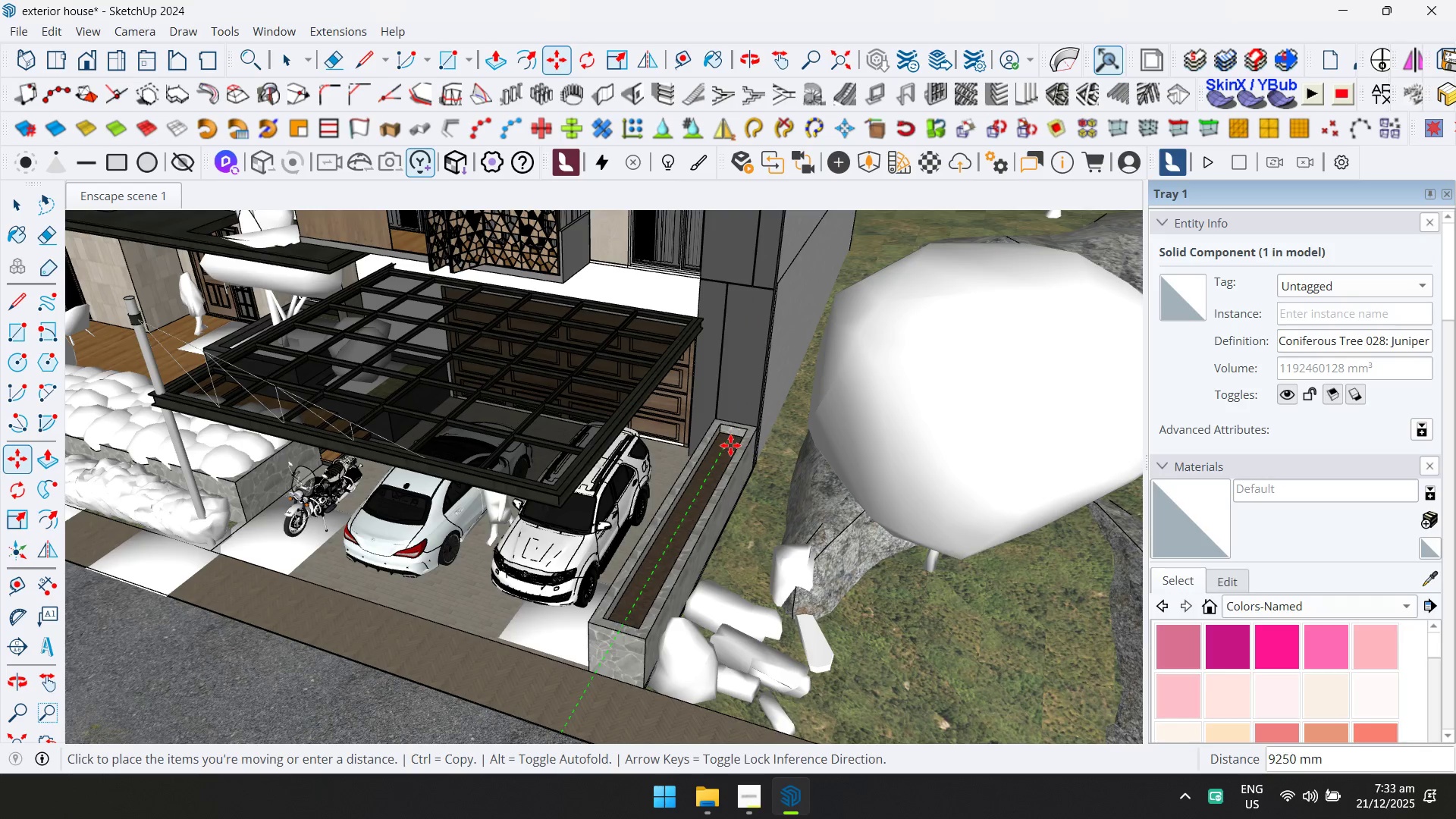 
scroll: coordinate [718, 447], scroll_direction: up, amount: 4.0
 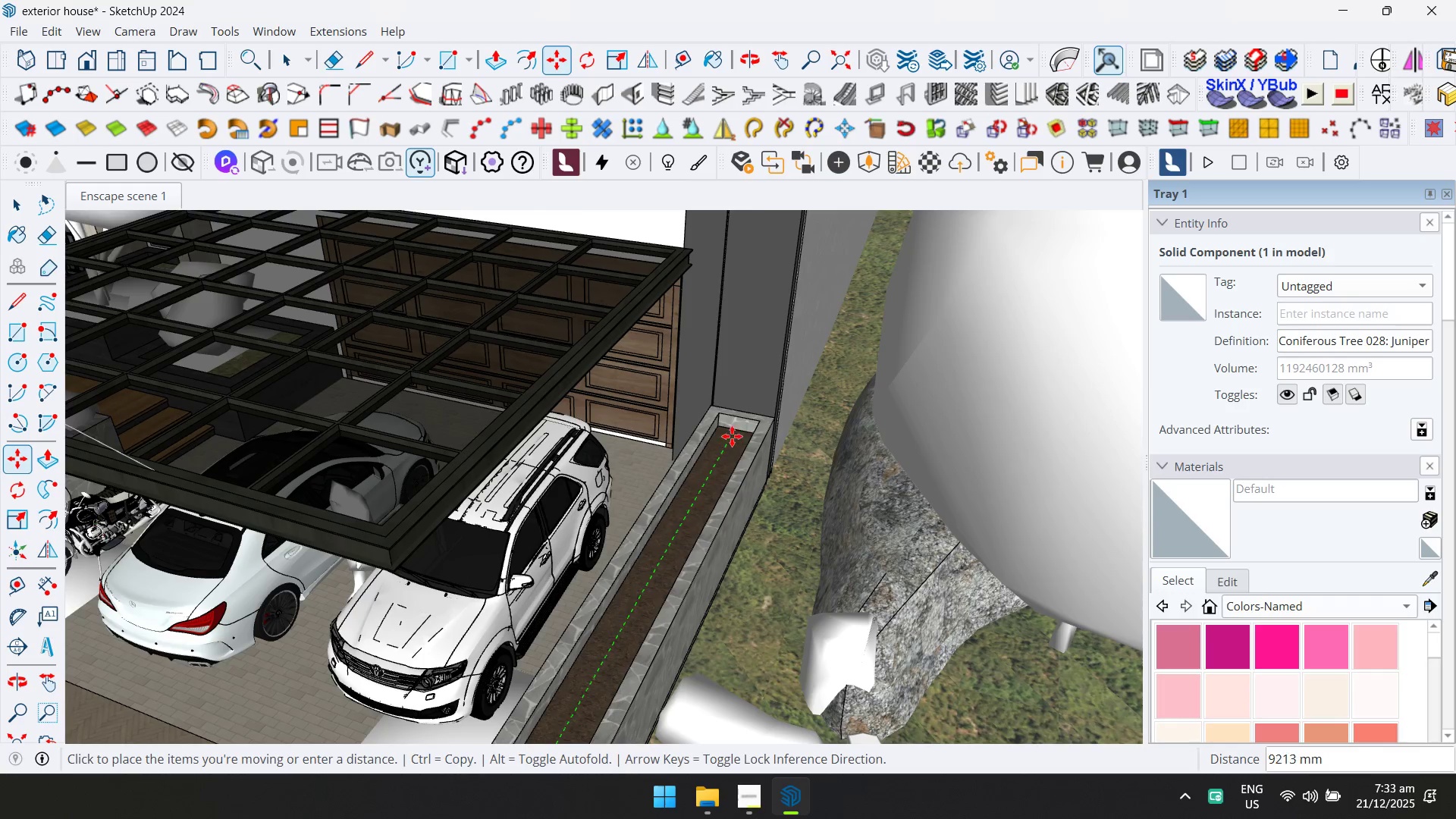 
left_click([746, 427])
 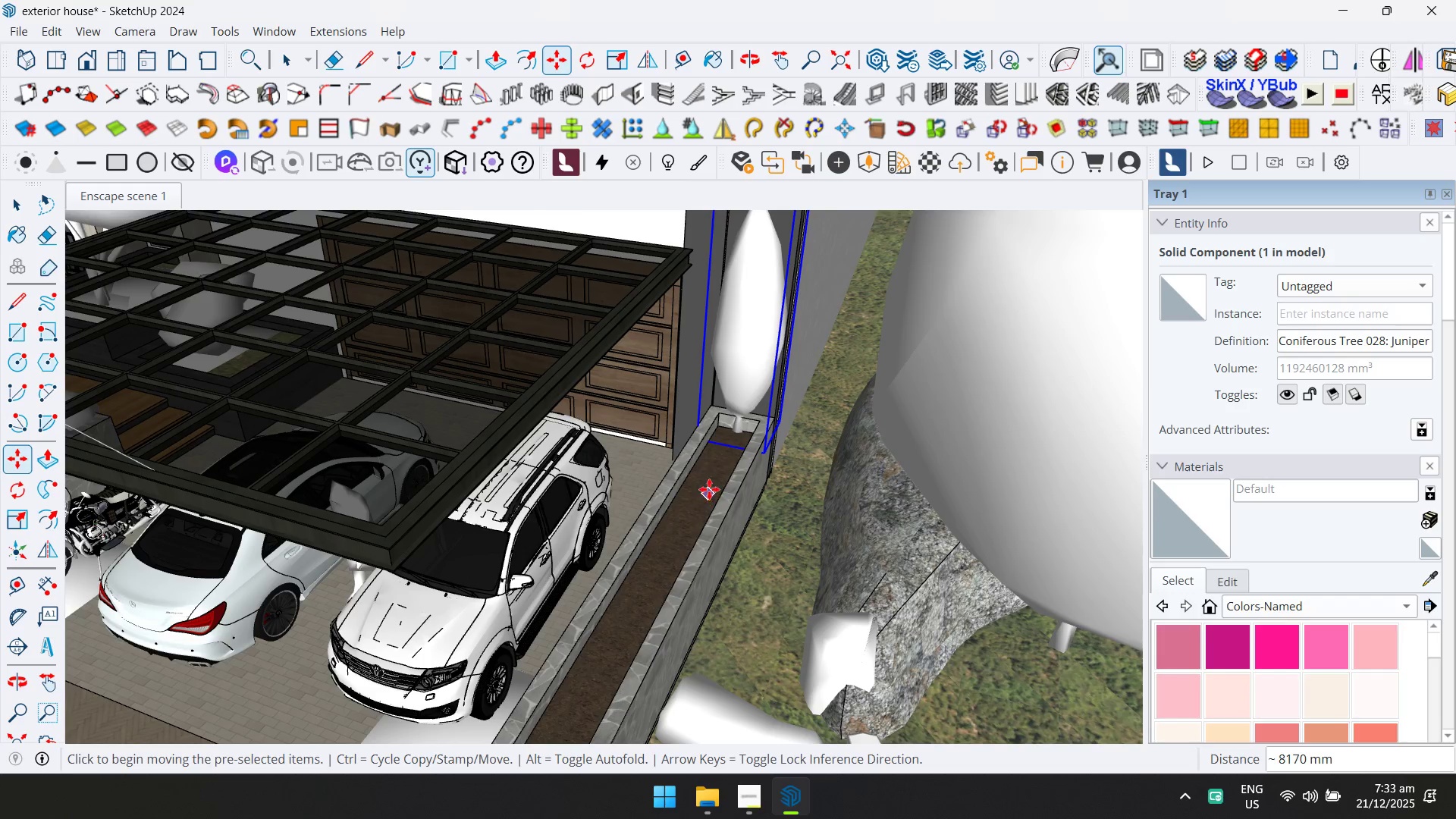 
left_click([737, 432])
 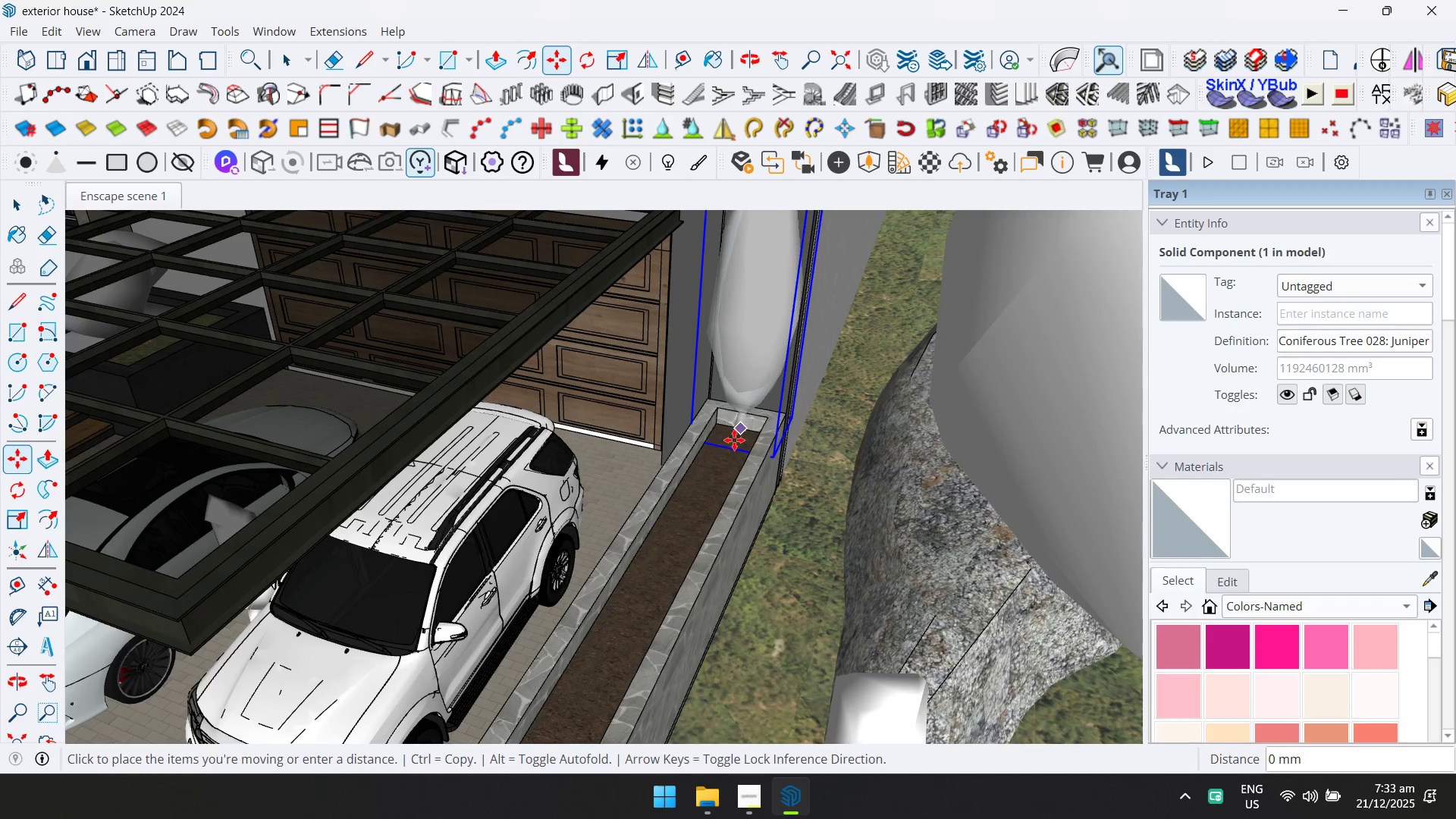 
scroll: coordinate [728, 431], scroll_direction: up, amount: 2.0
 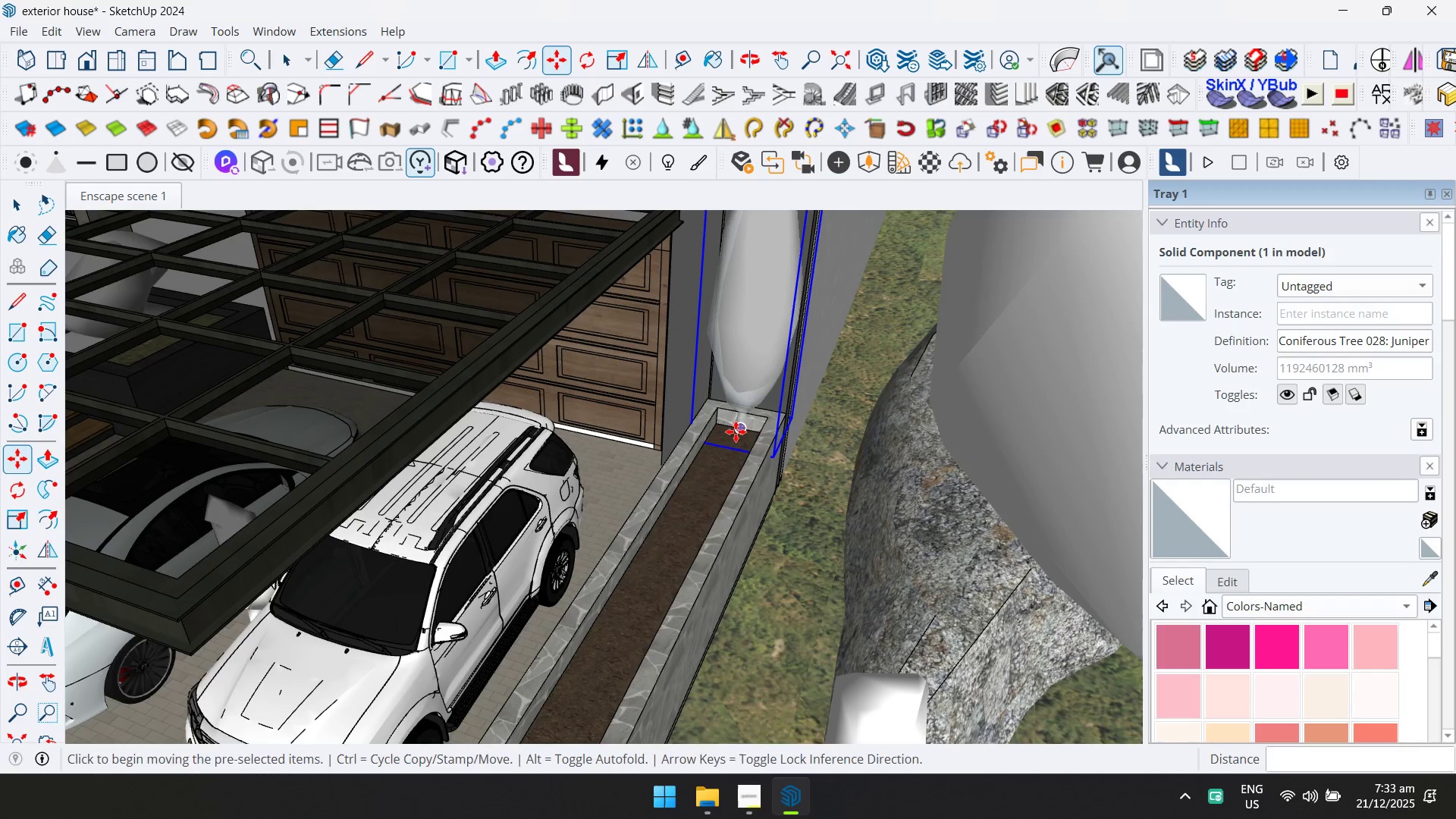 
left_click([733, 441])
 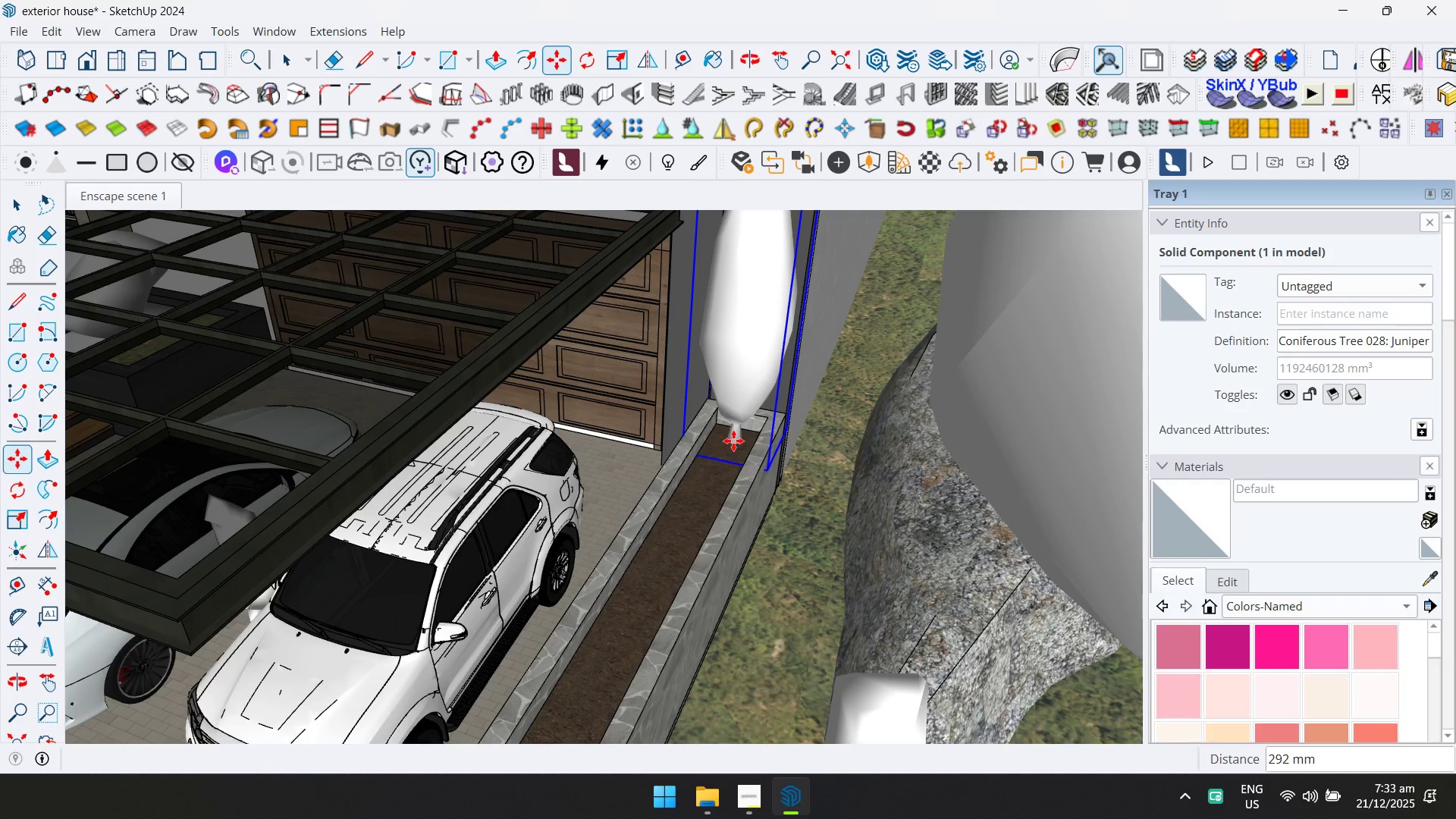 
key(Control+ControlLeft)
 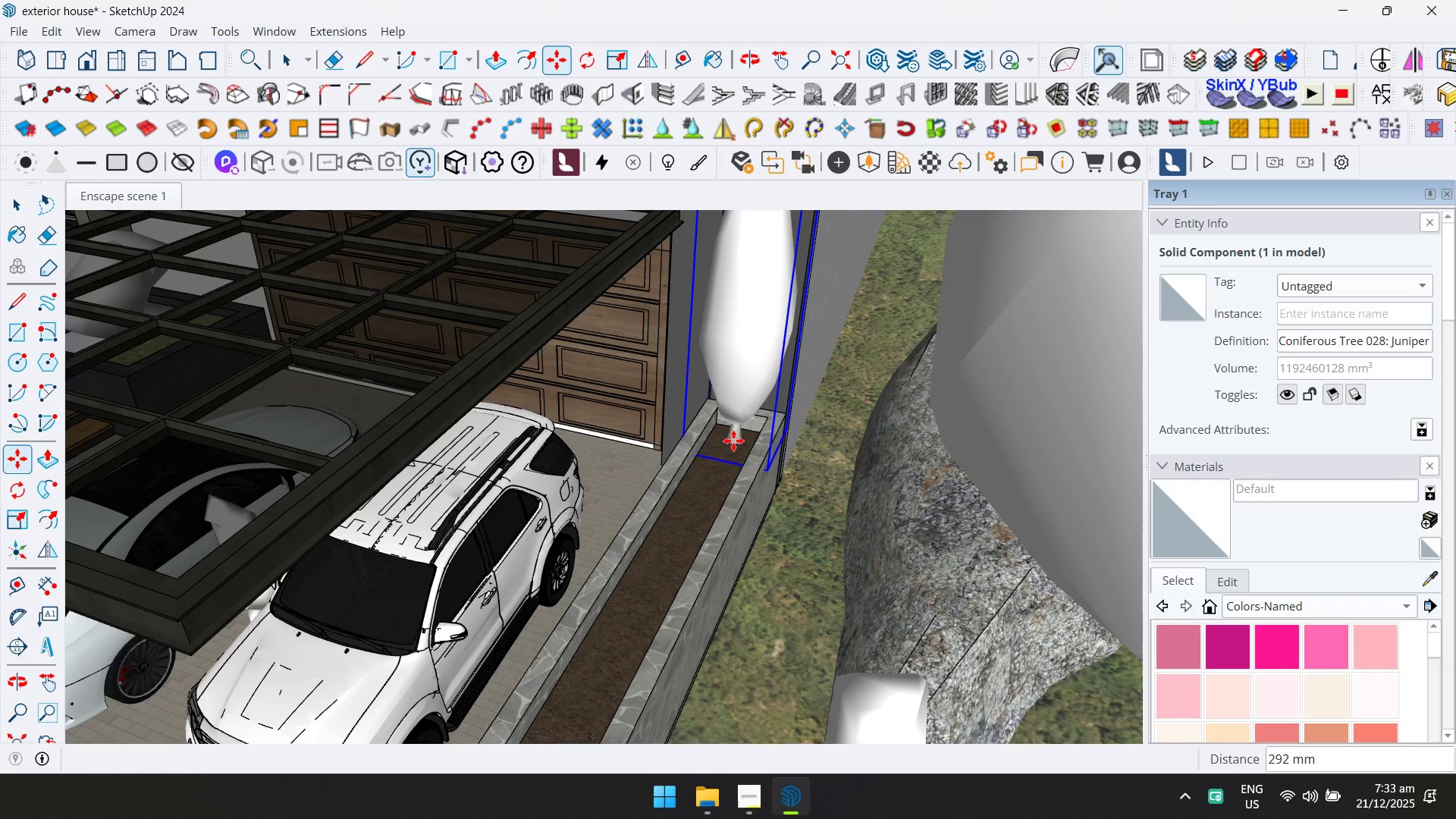 
left_click([733, 441])
 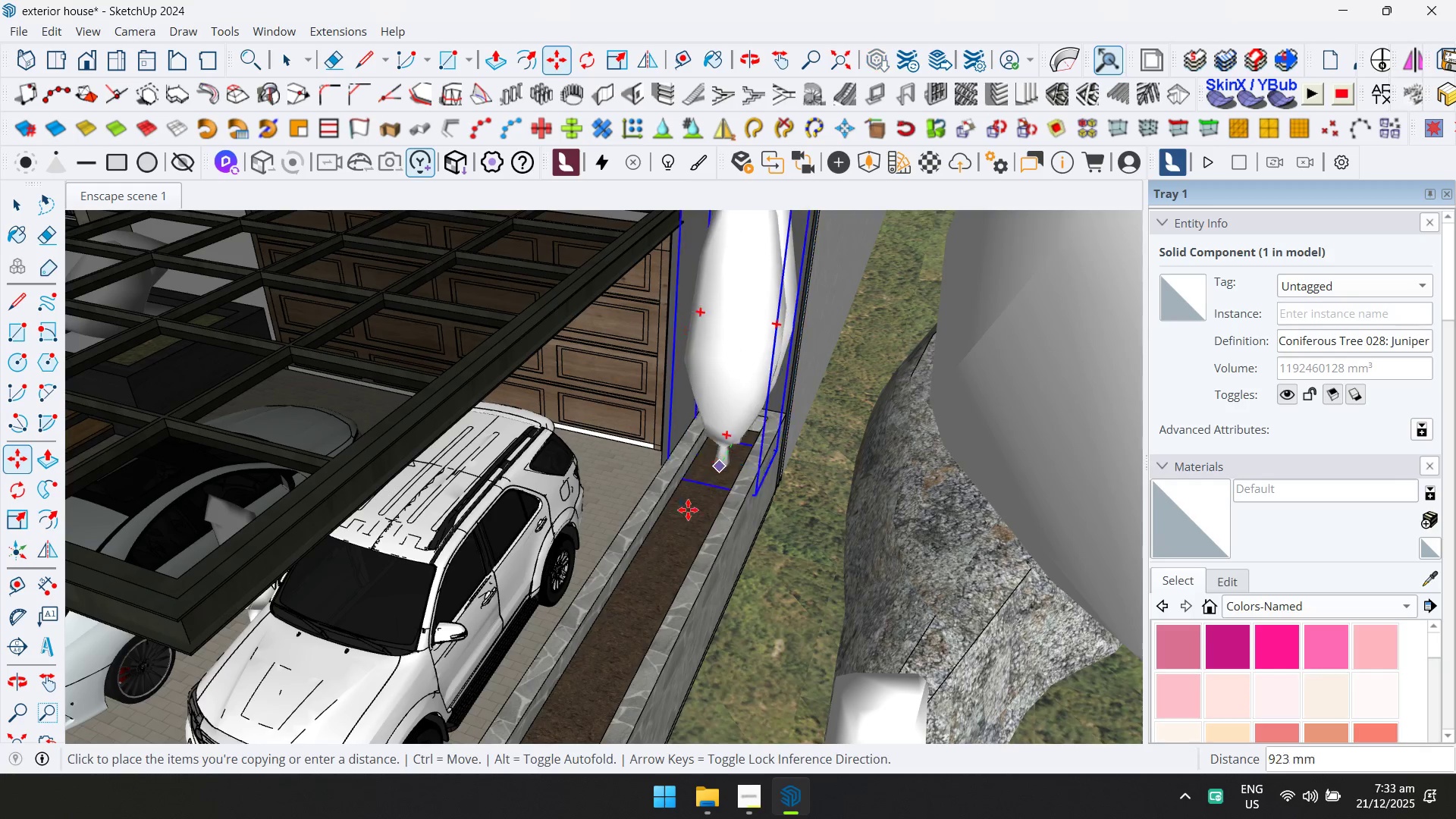 
hold_key(key=ShiftLeft, duration=0.34)
 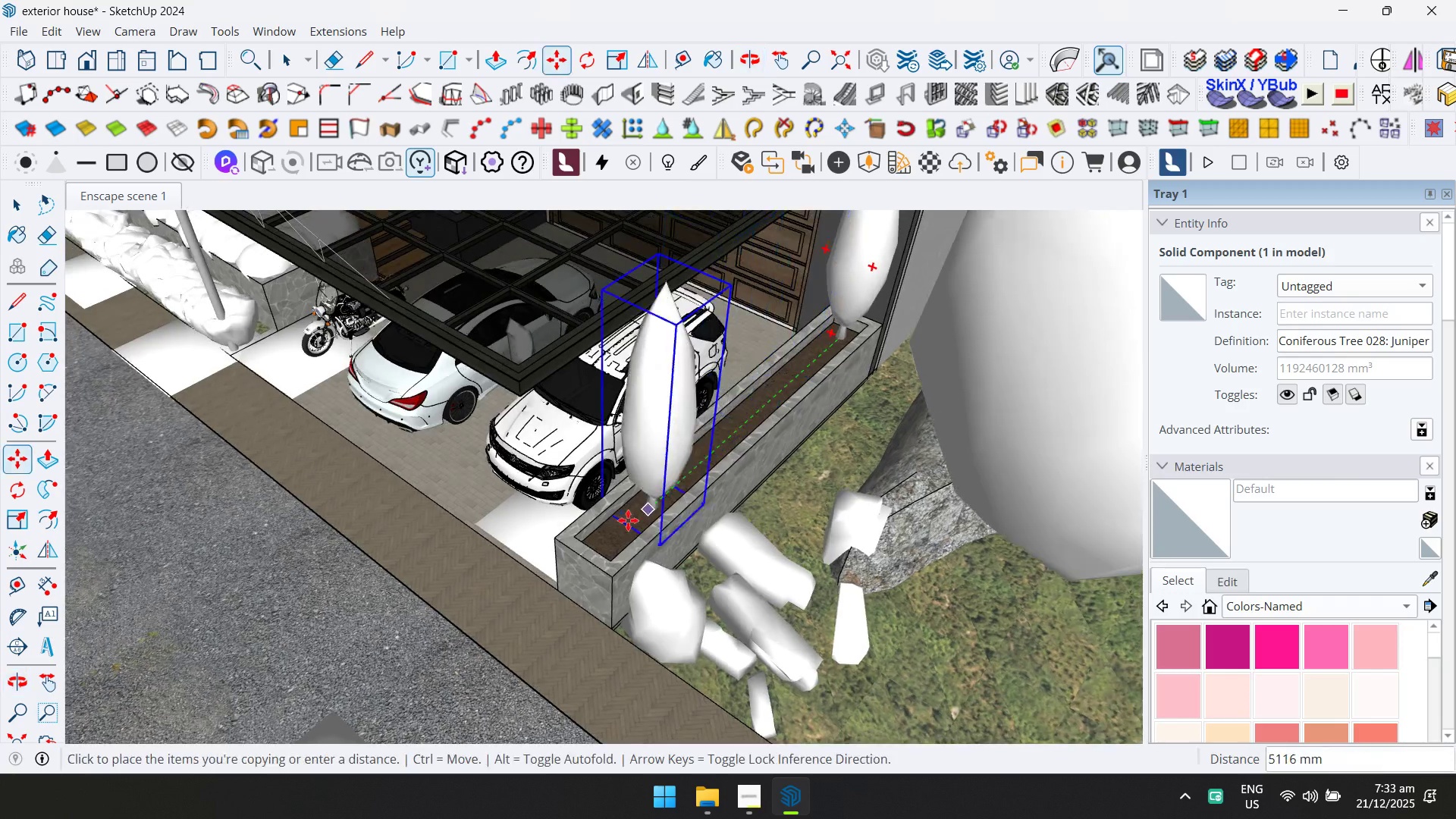 
scroll: coordinate [663, 532], scroll_direction: down, amount: 5.0
 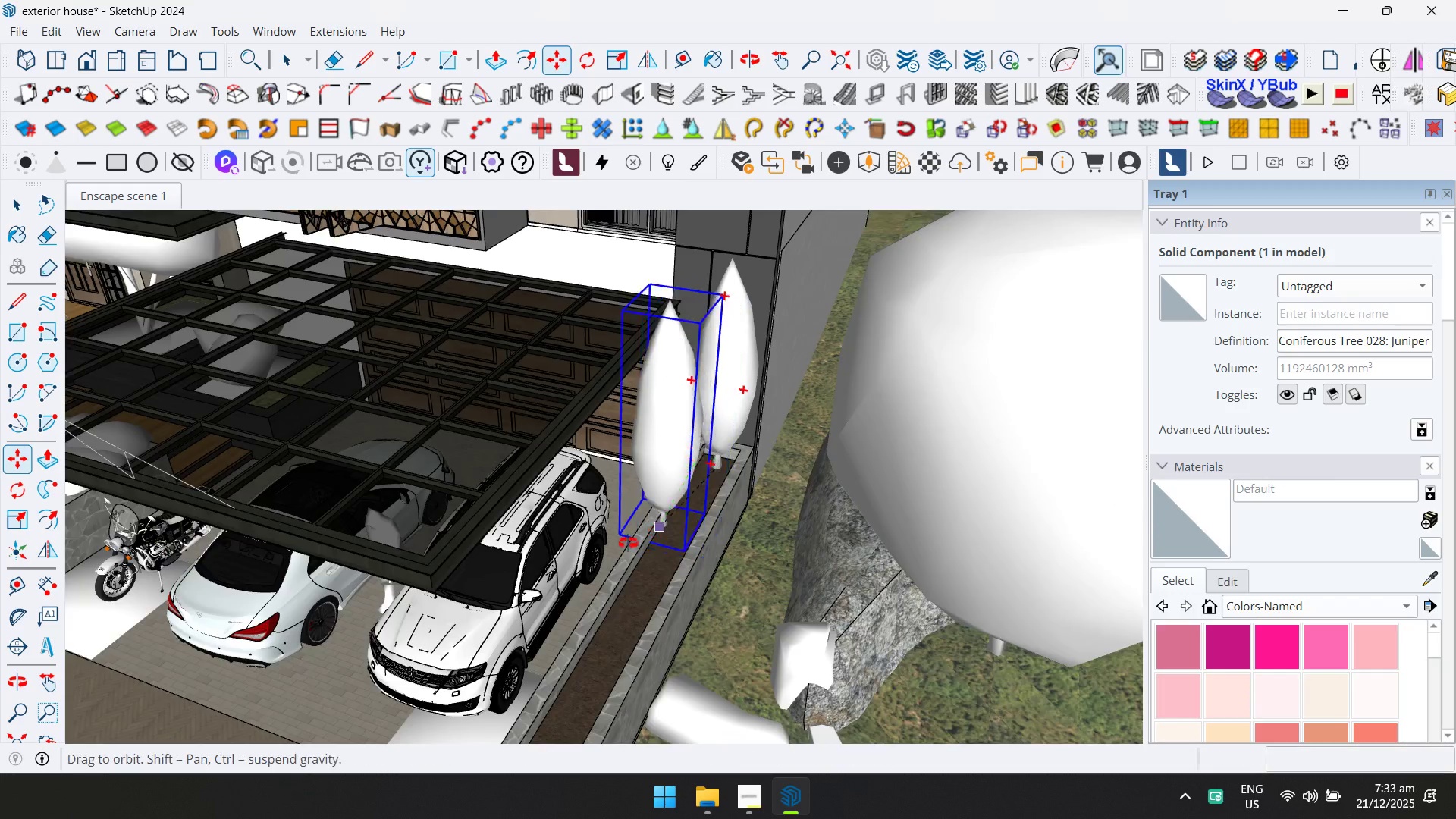 
scroll: coordinate [457, 532], scroll_direction: up, amount: 7.0
 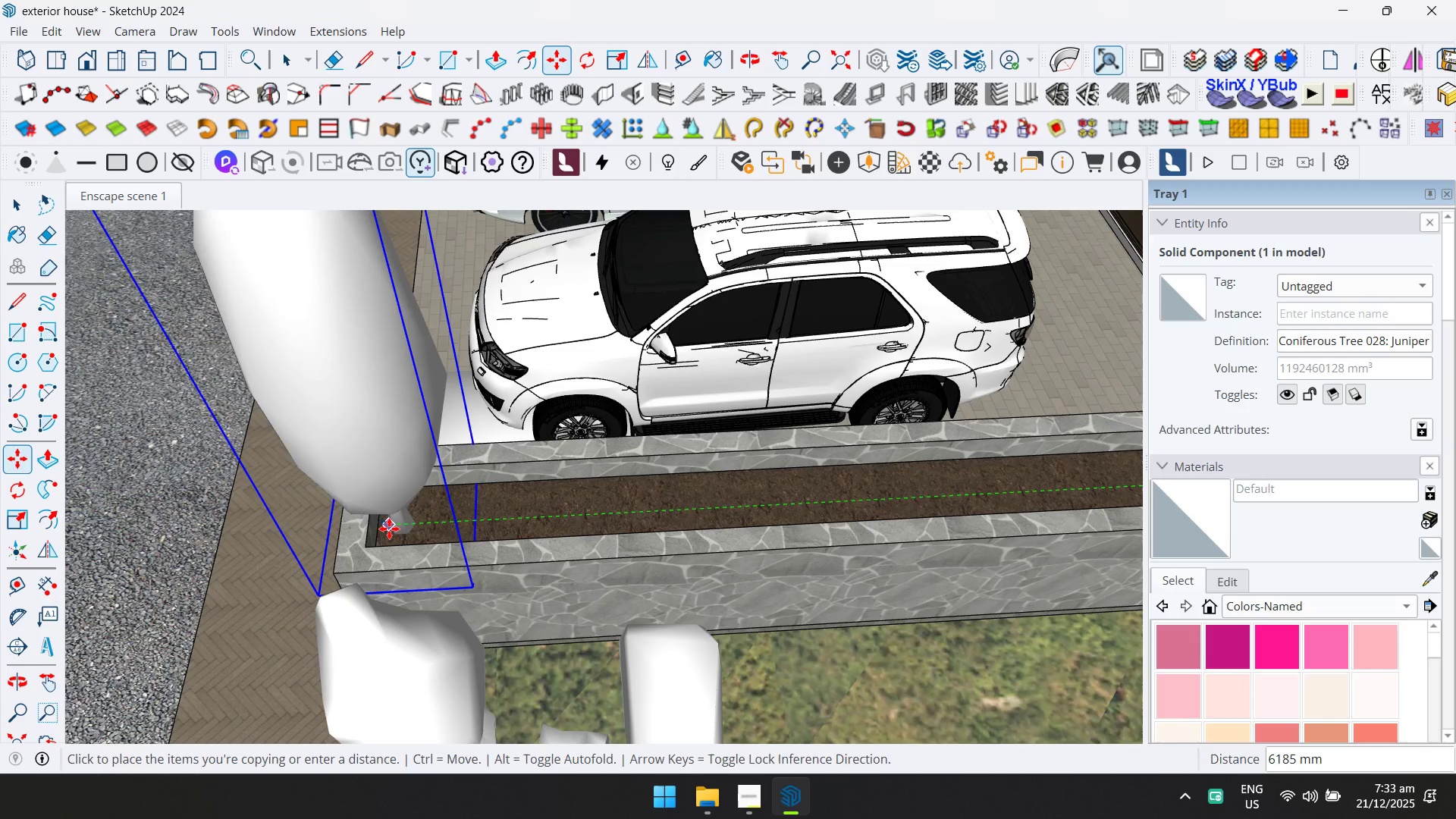 
left_click([387, 529])
 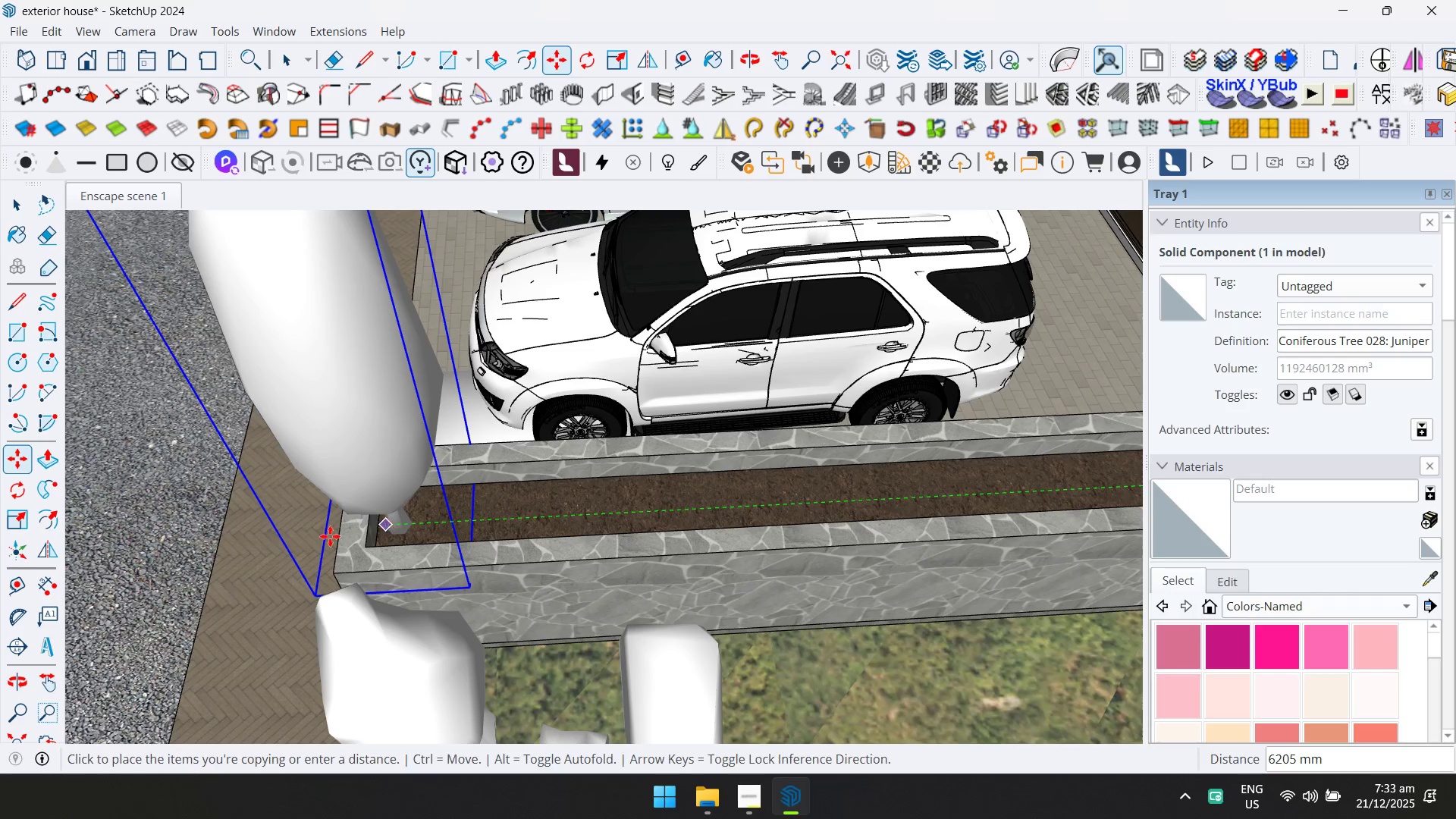 
scroll: coordinate [544, 439], scroll_direction: down, amount: 5.0
 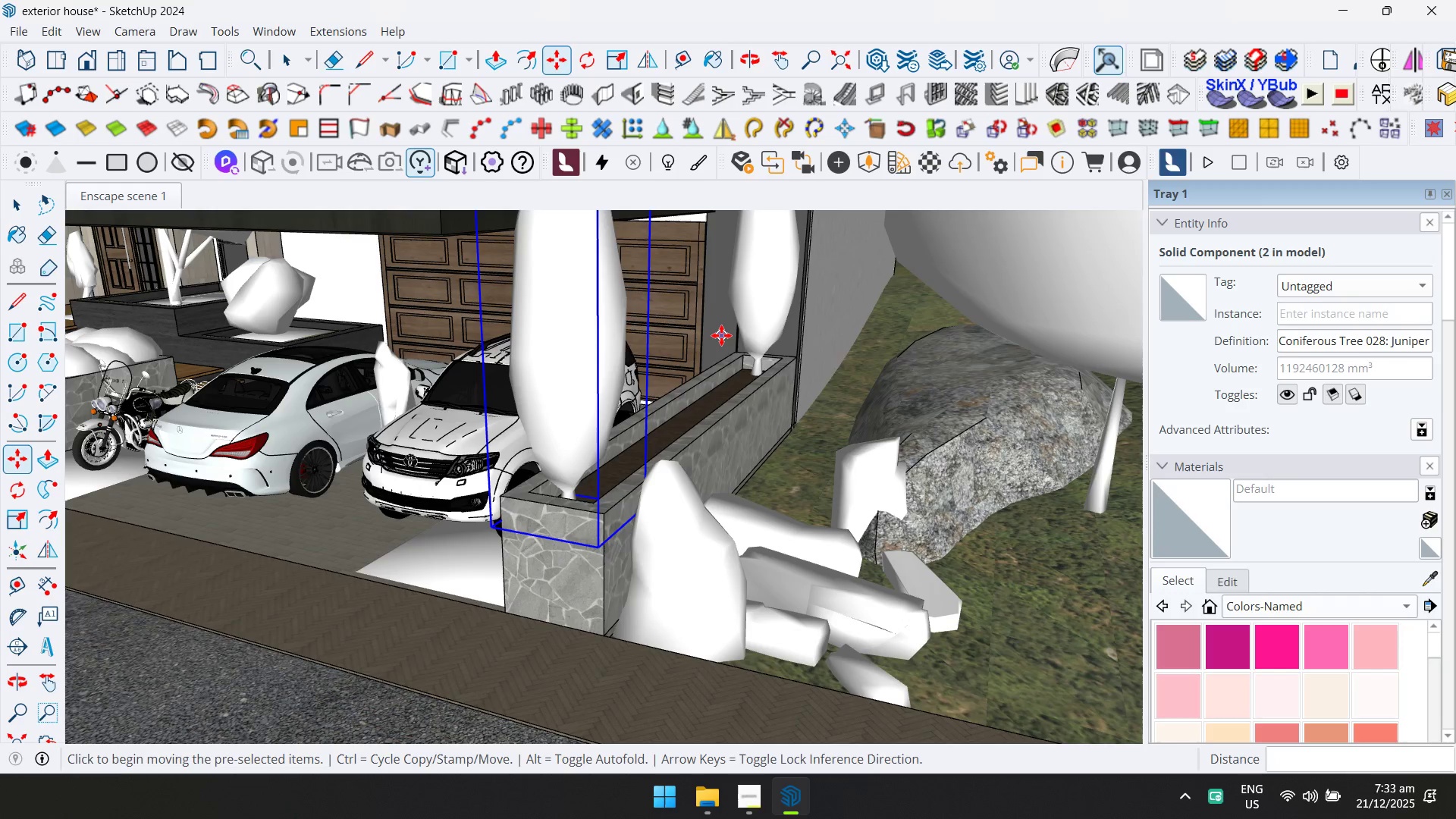 
type(?10)
 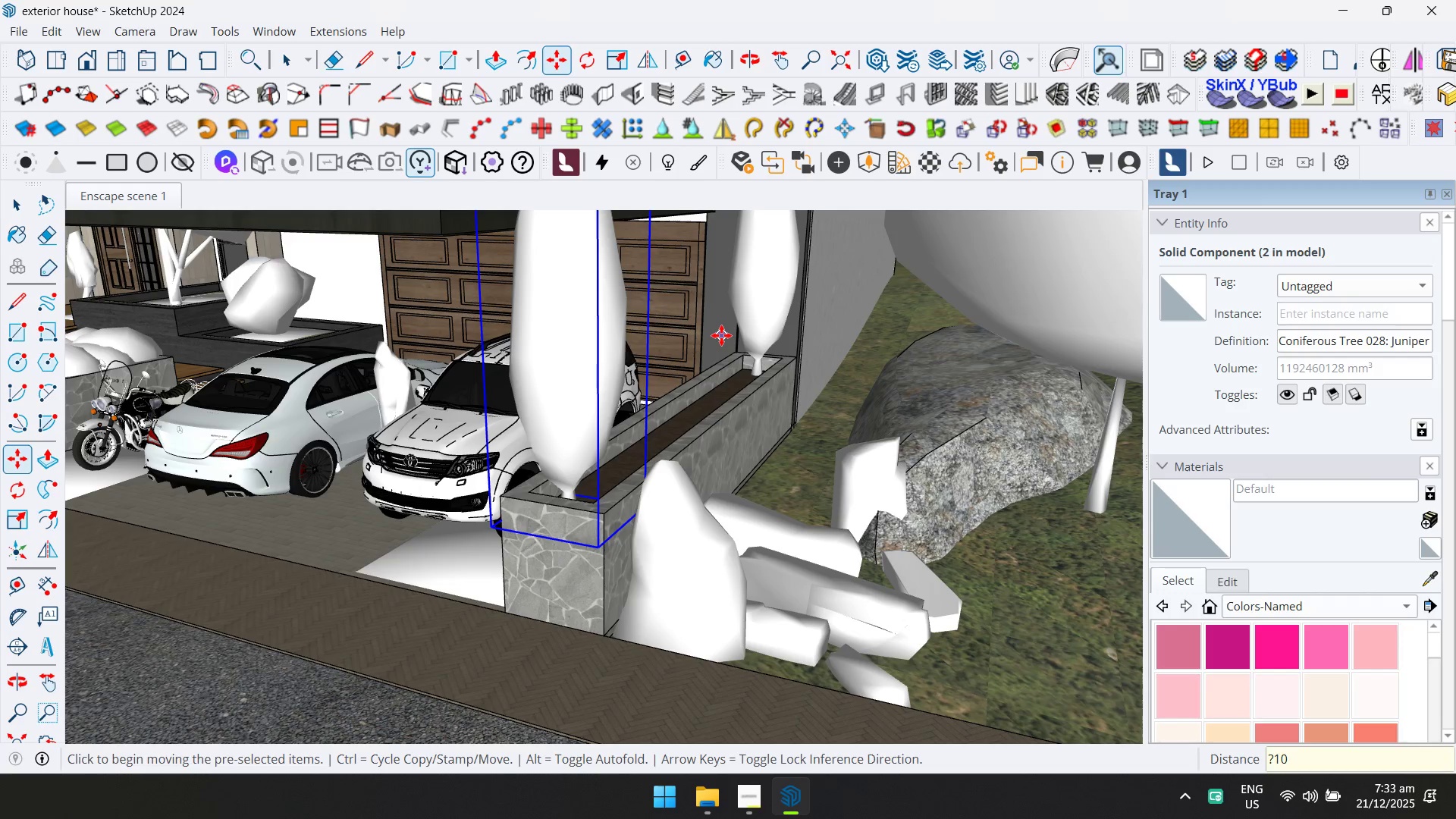 
key(Enter)
 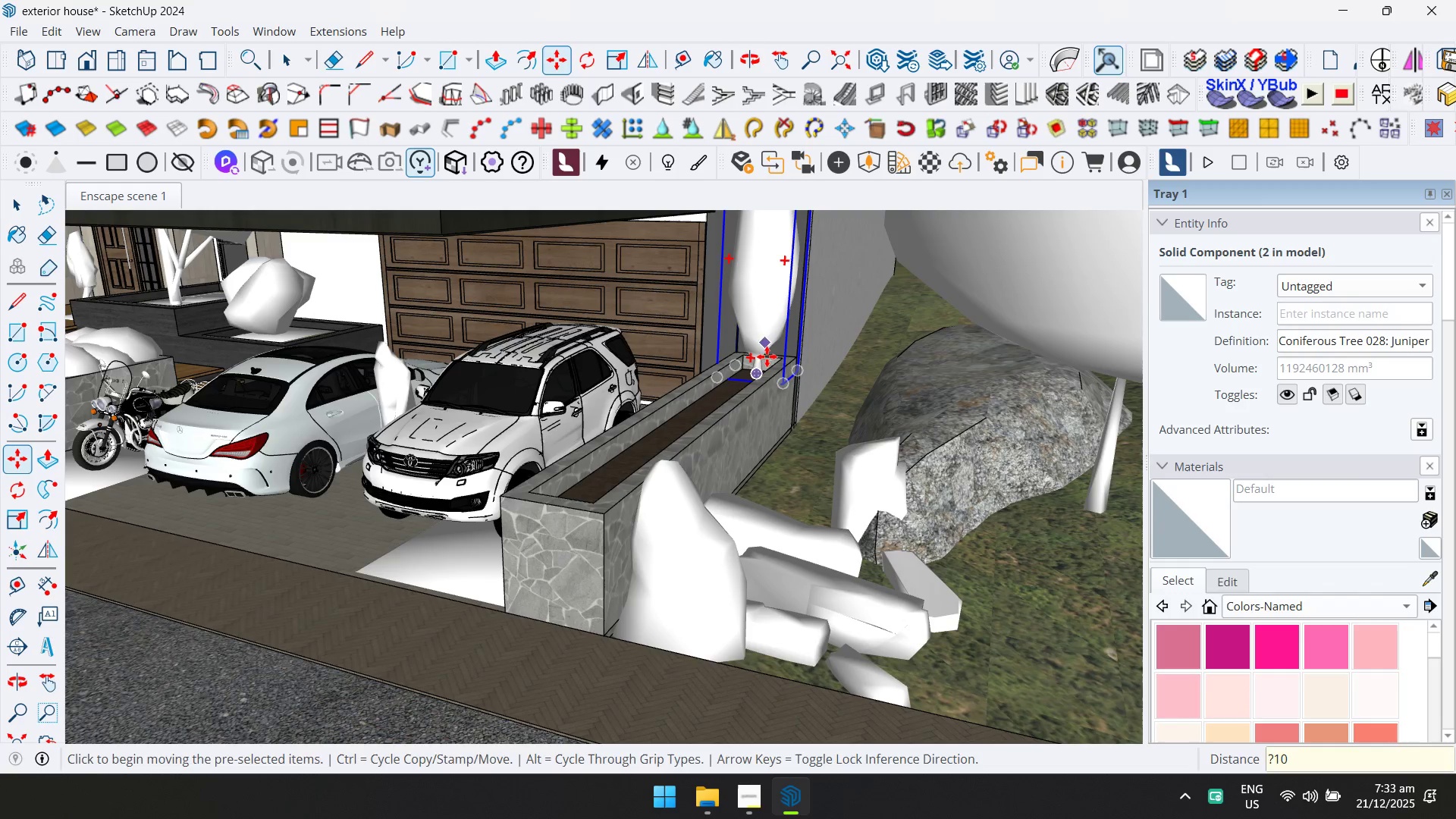 
scroll: coordinate [691, 465], scroll_direction: up, amount: 4.0
 